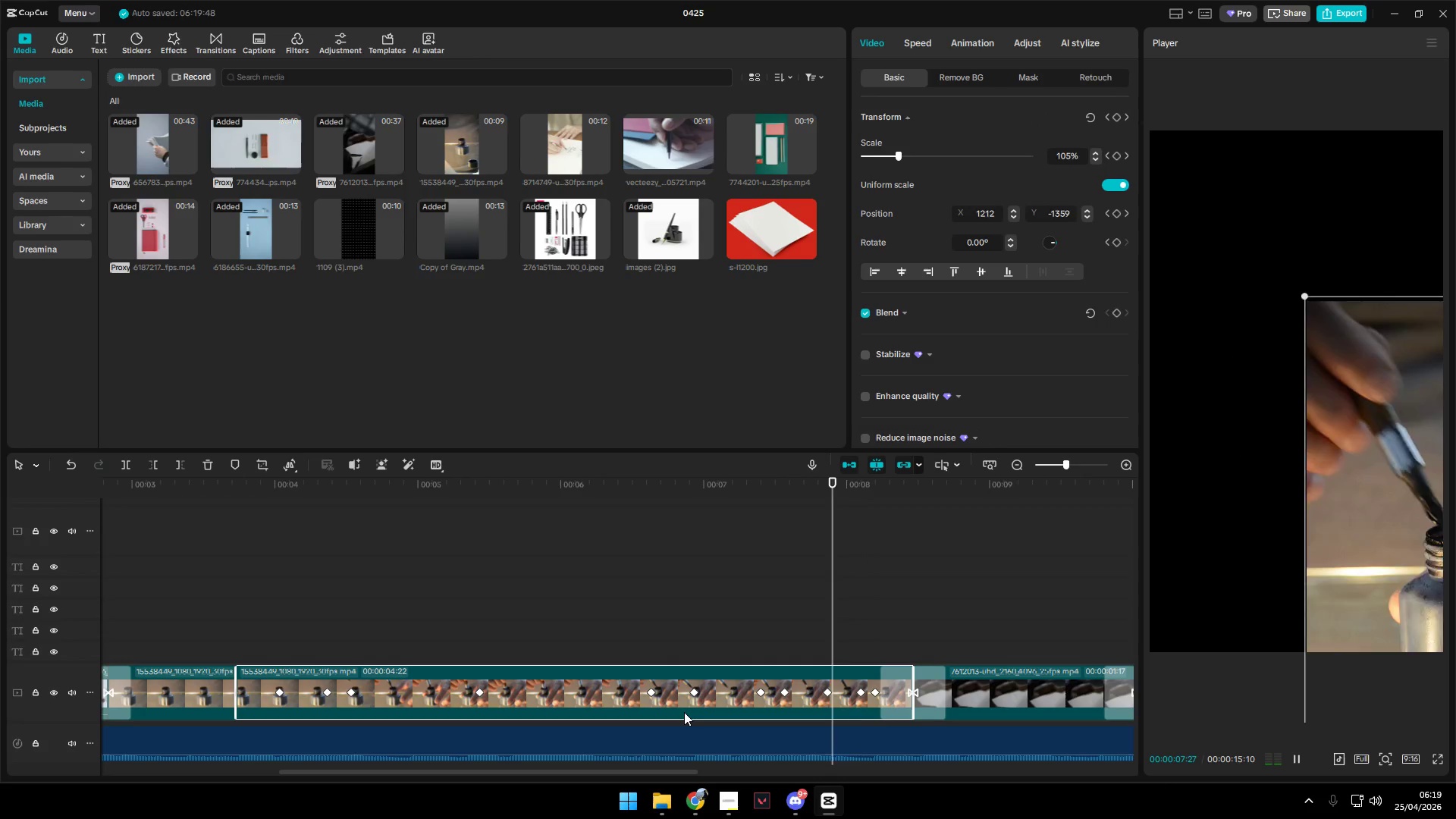 
key(Space)
 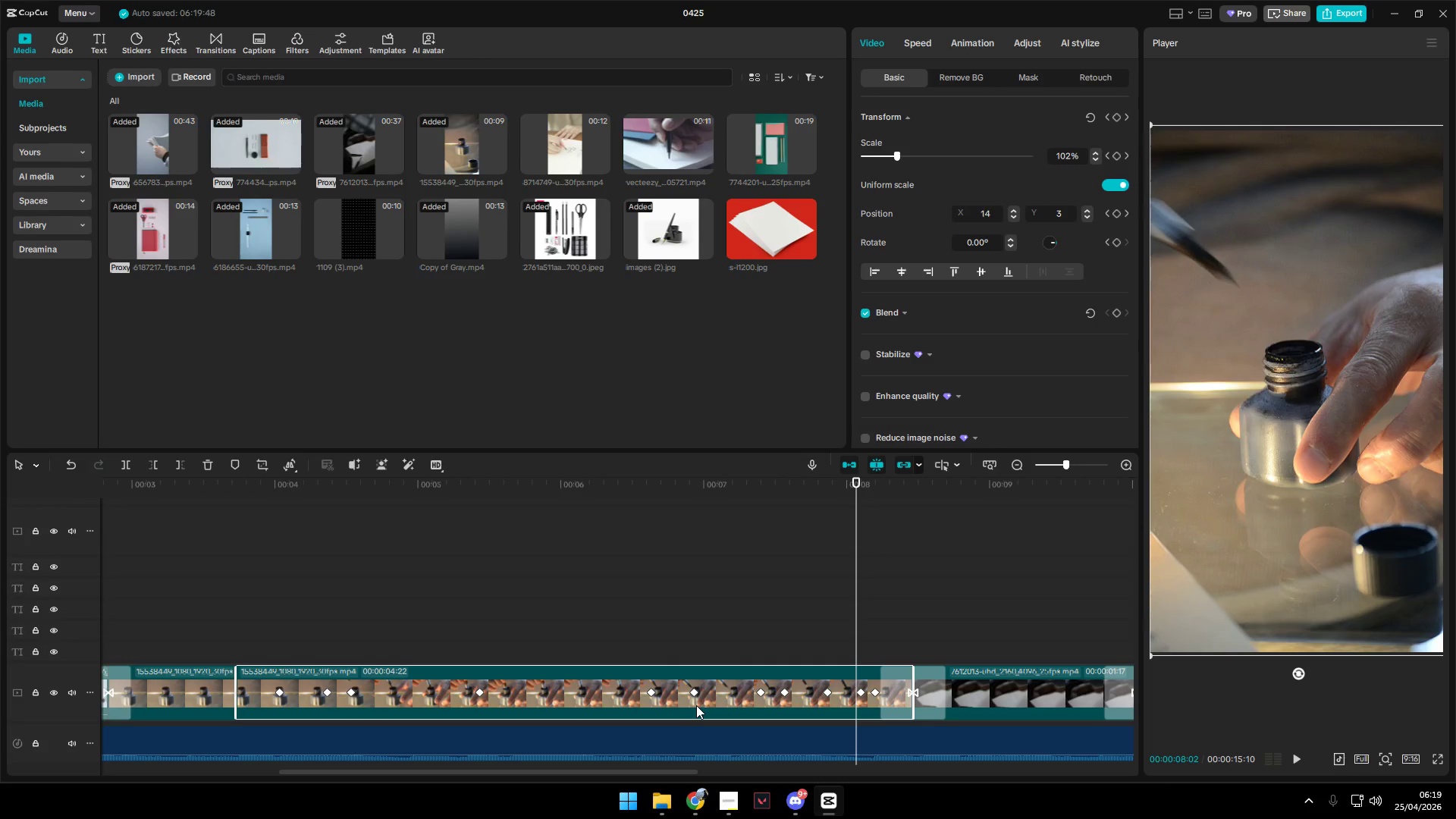 
key(Control+Z)
 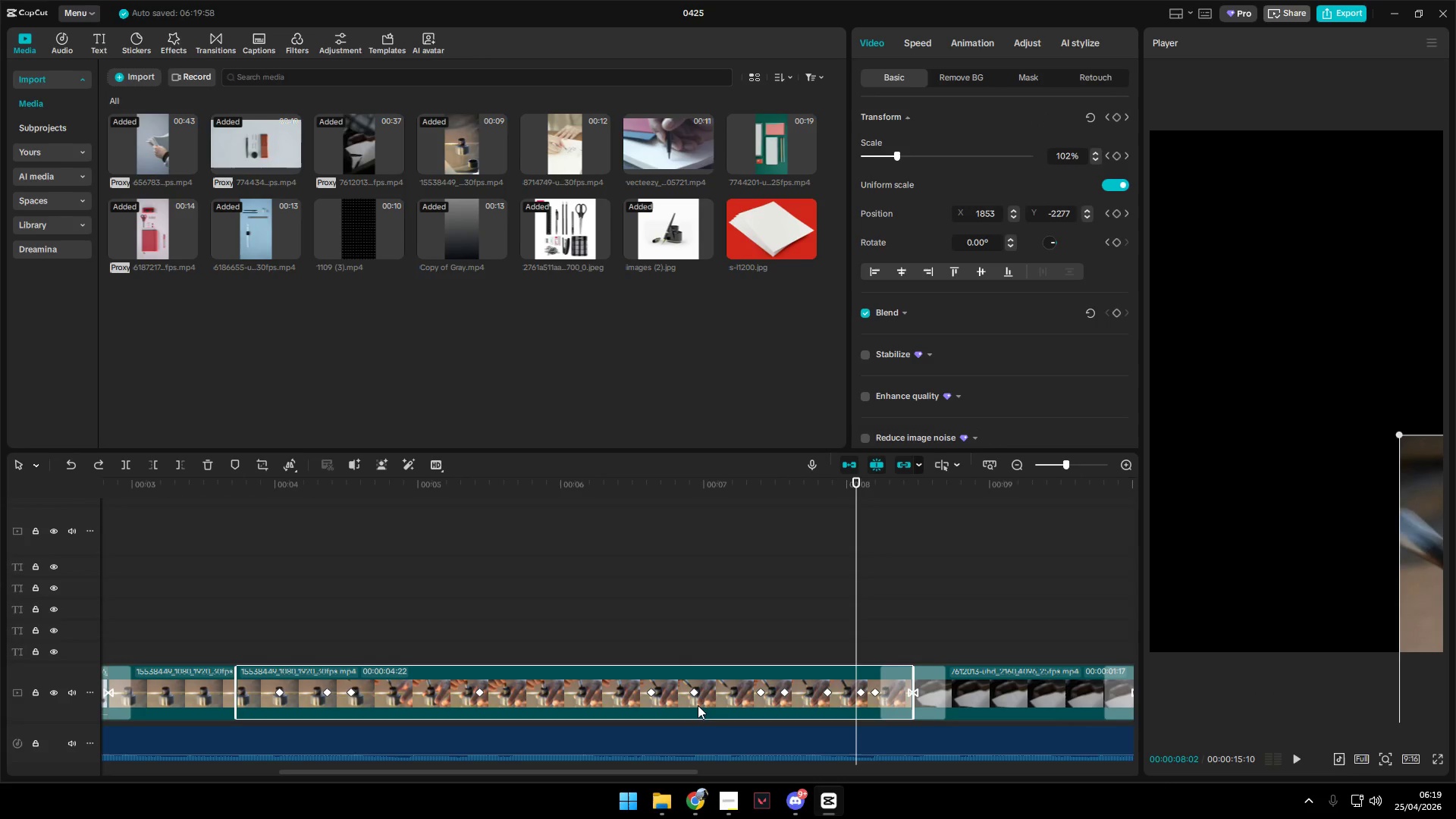 
key(Control+Z)
 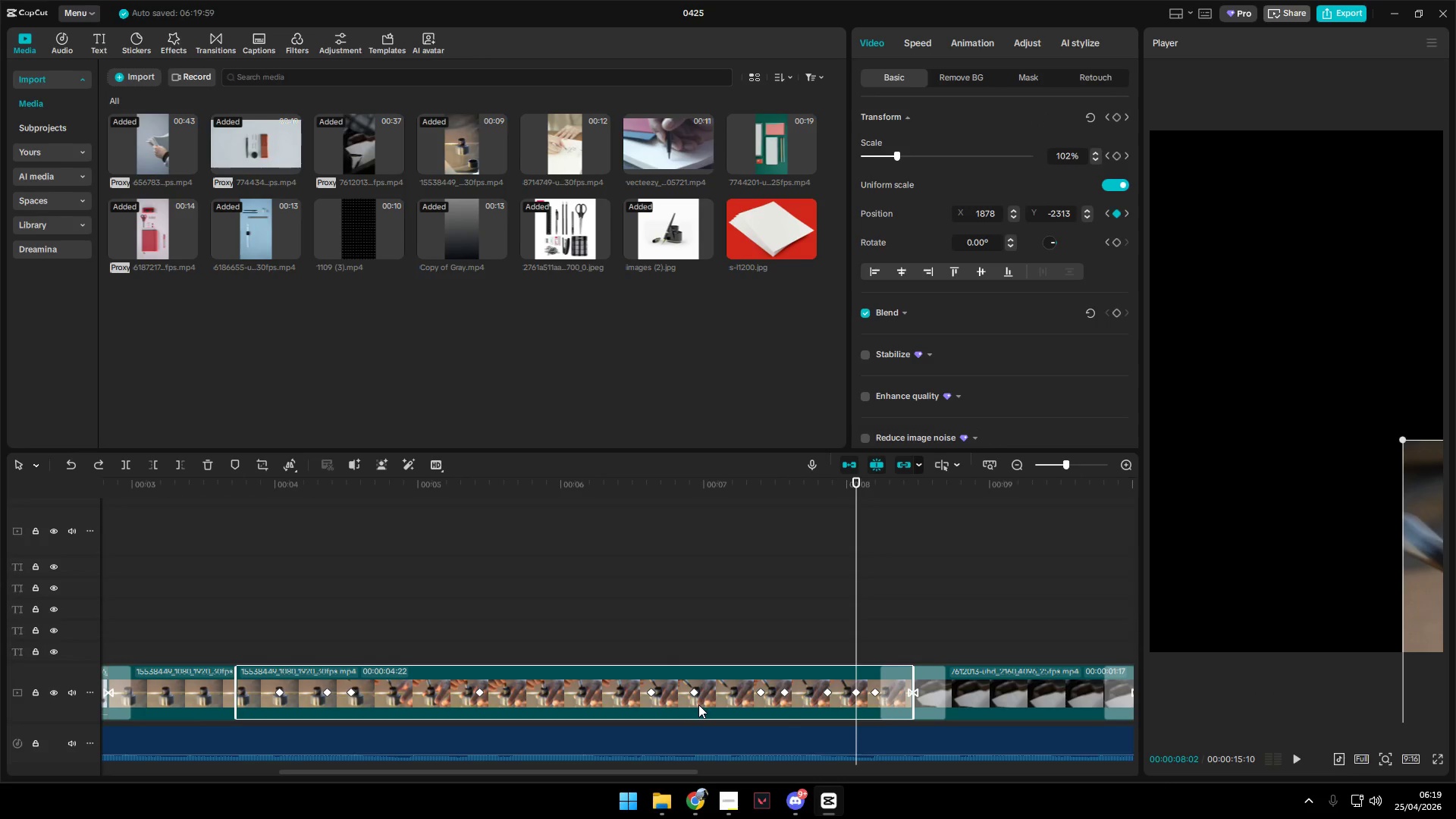 
key(Control+Z)
 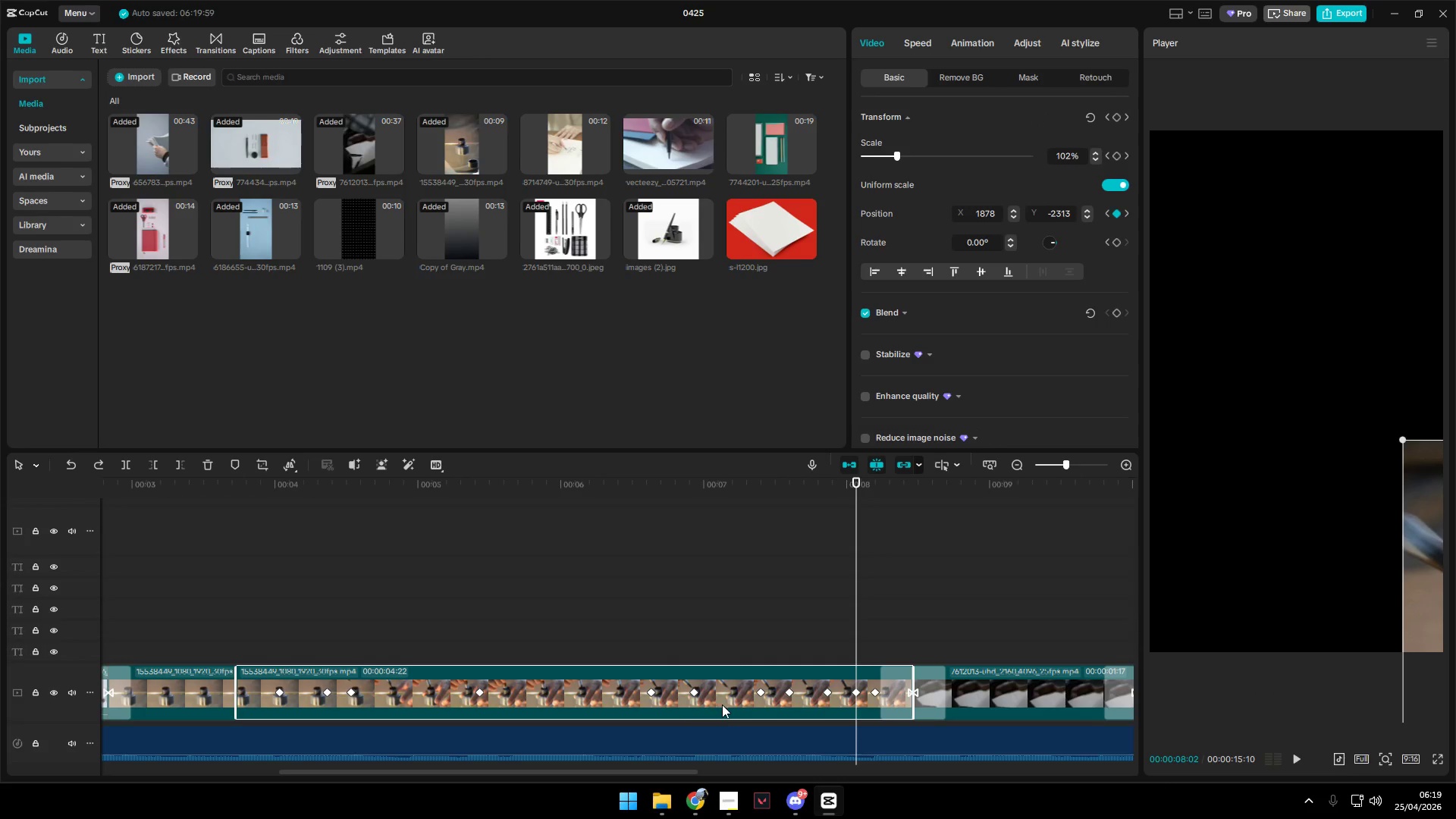 
key(Control+Z)
 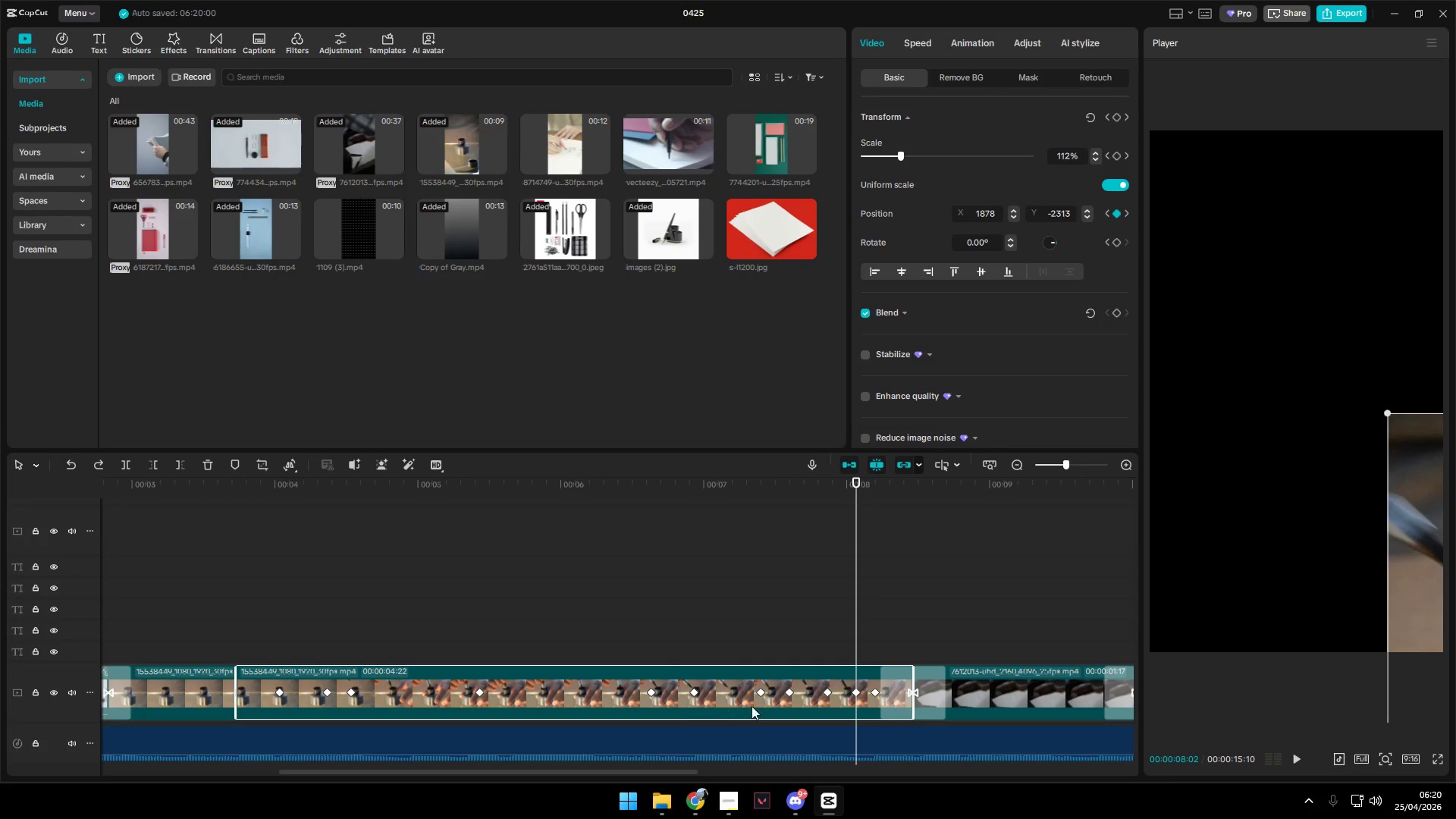 
key(Control+Z)
 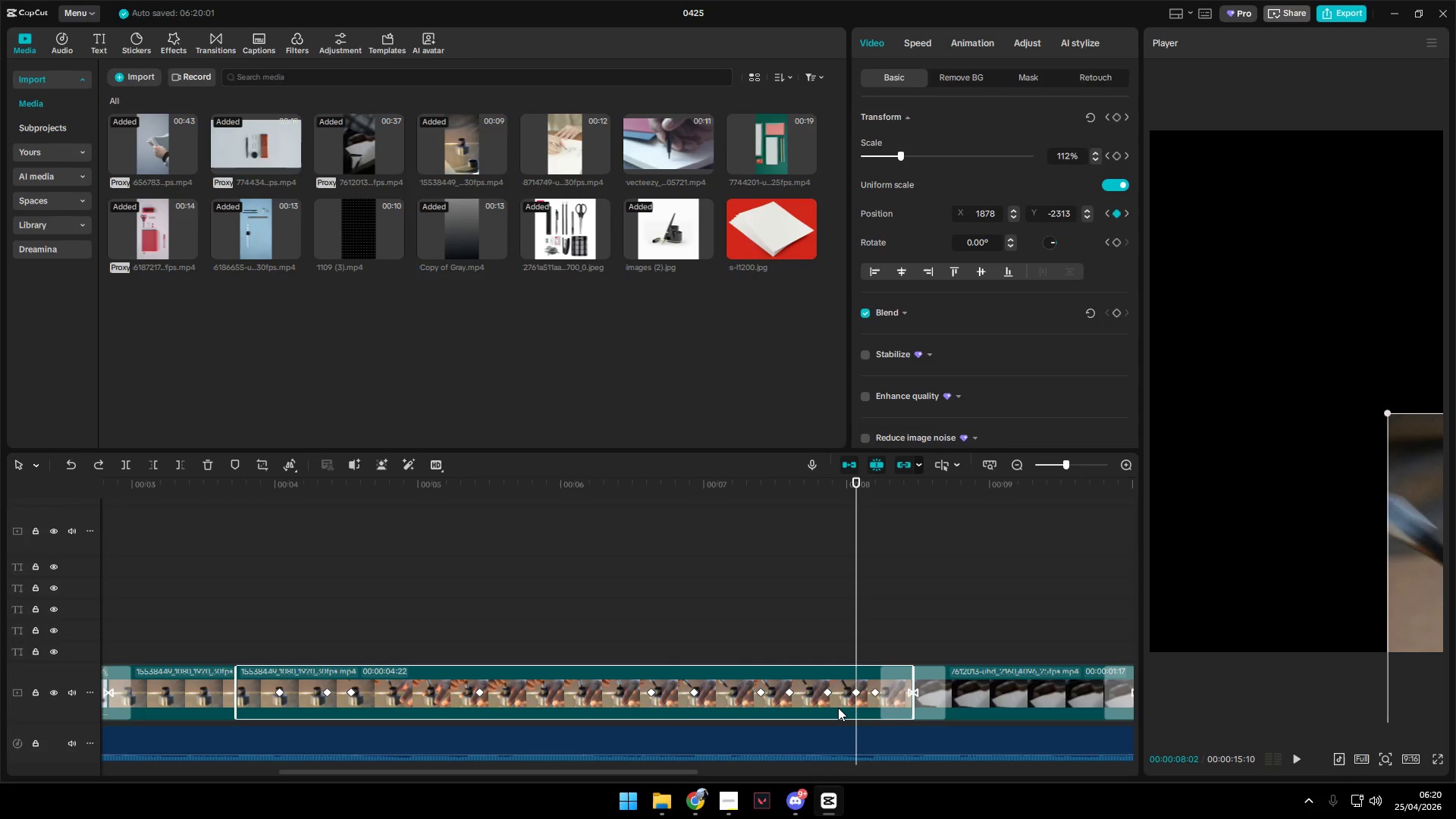 
key(Control+Z)
 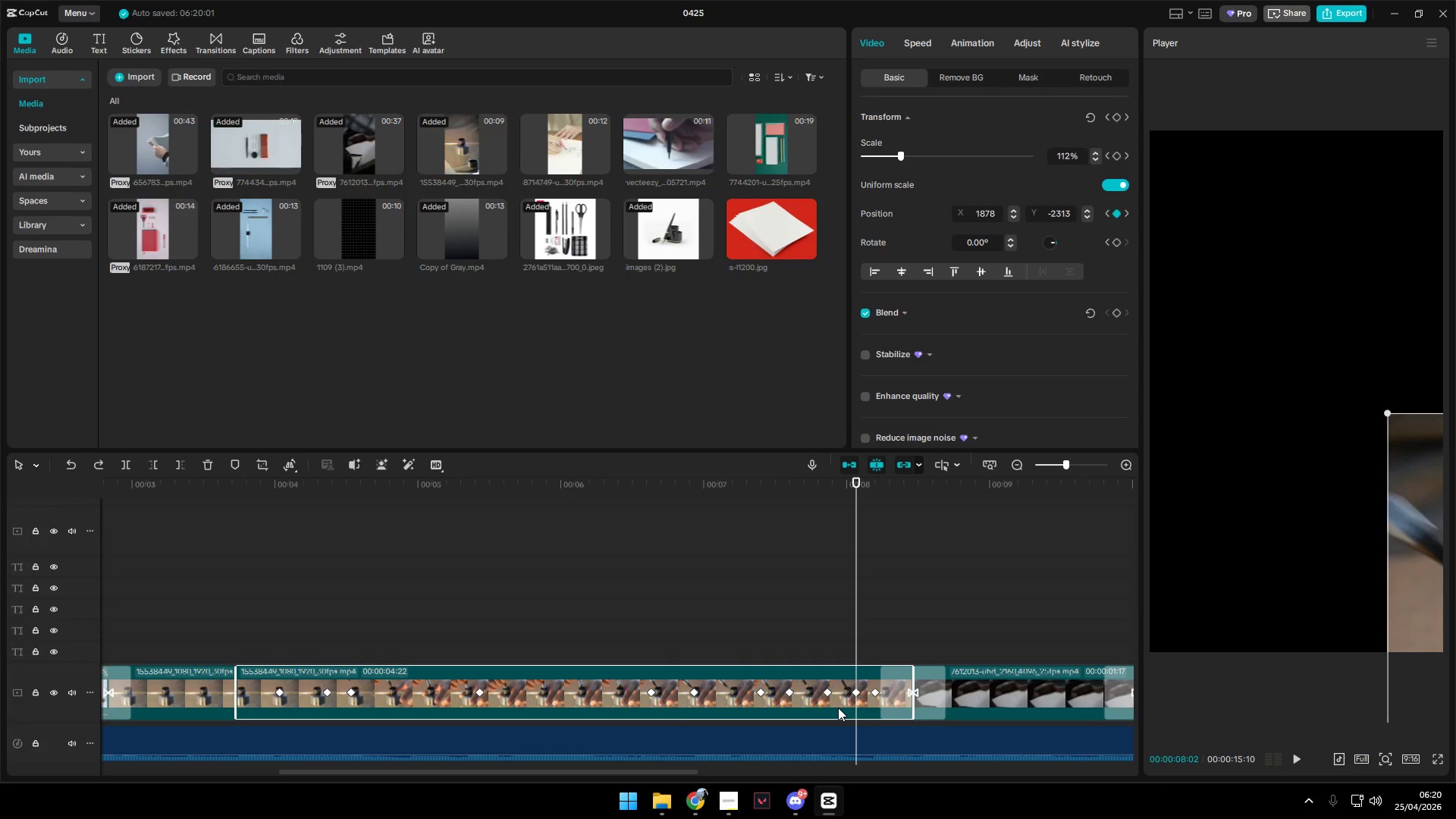 
key(Control+Z)
 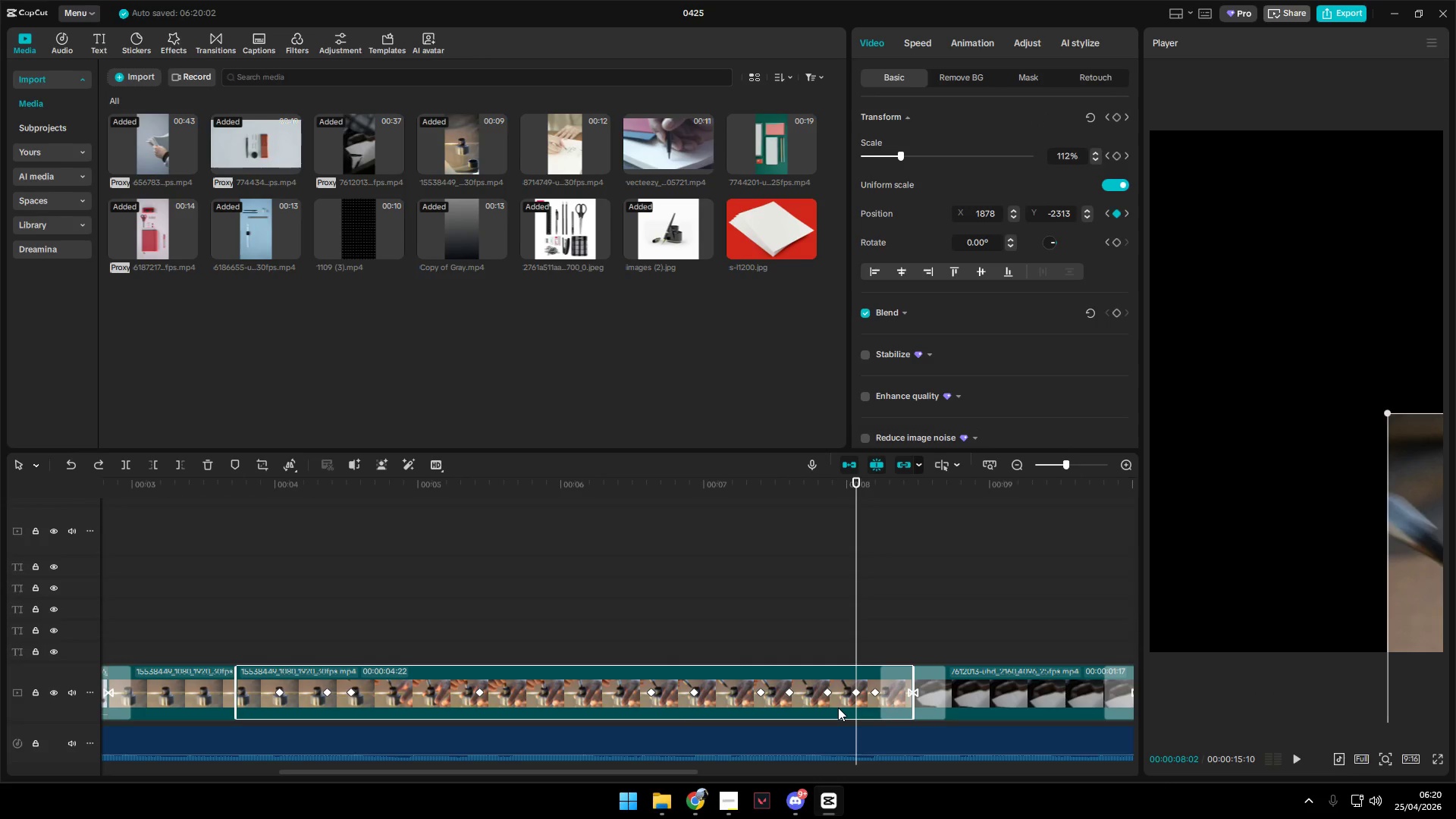 
key(Control+Z)
 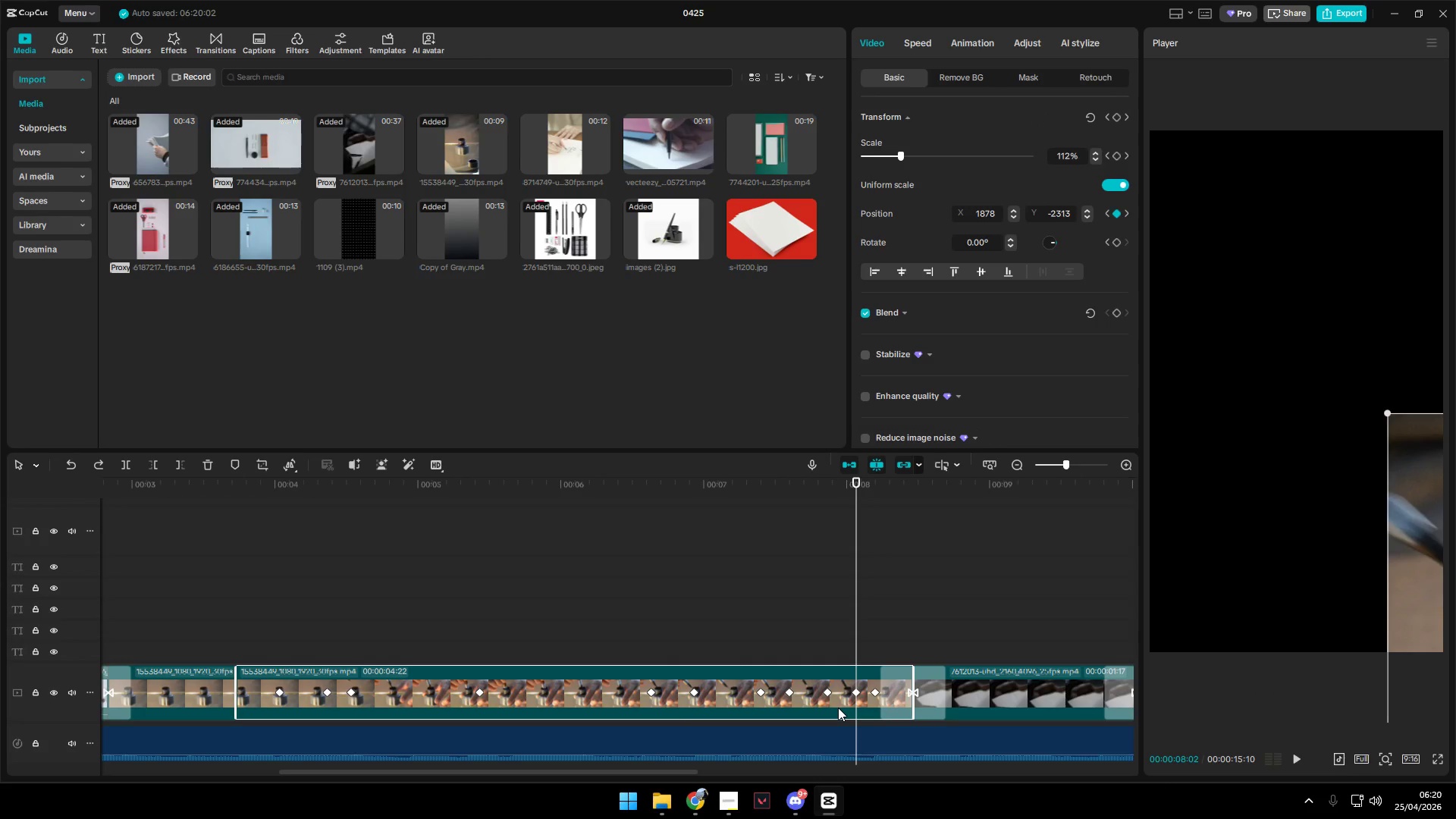 
key(Control+Z)
 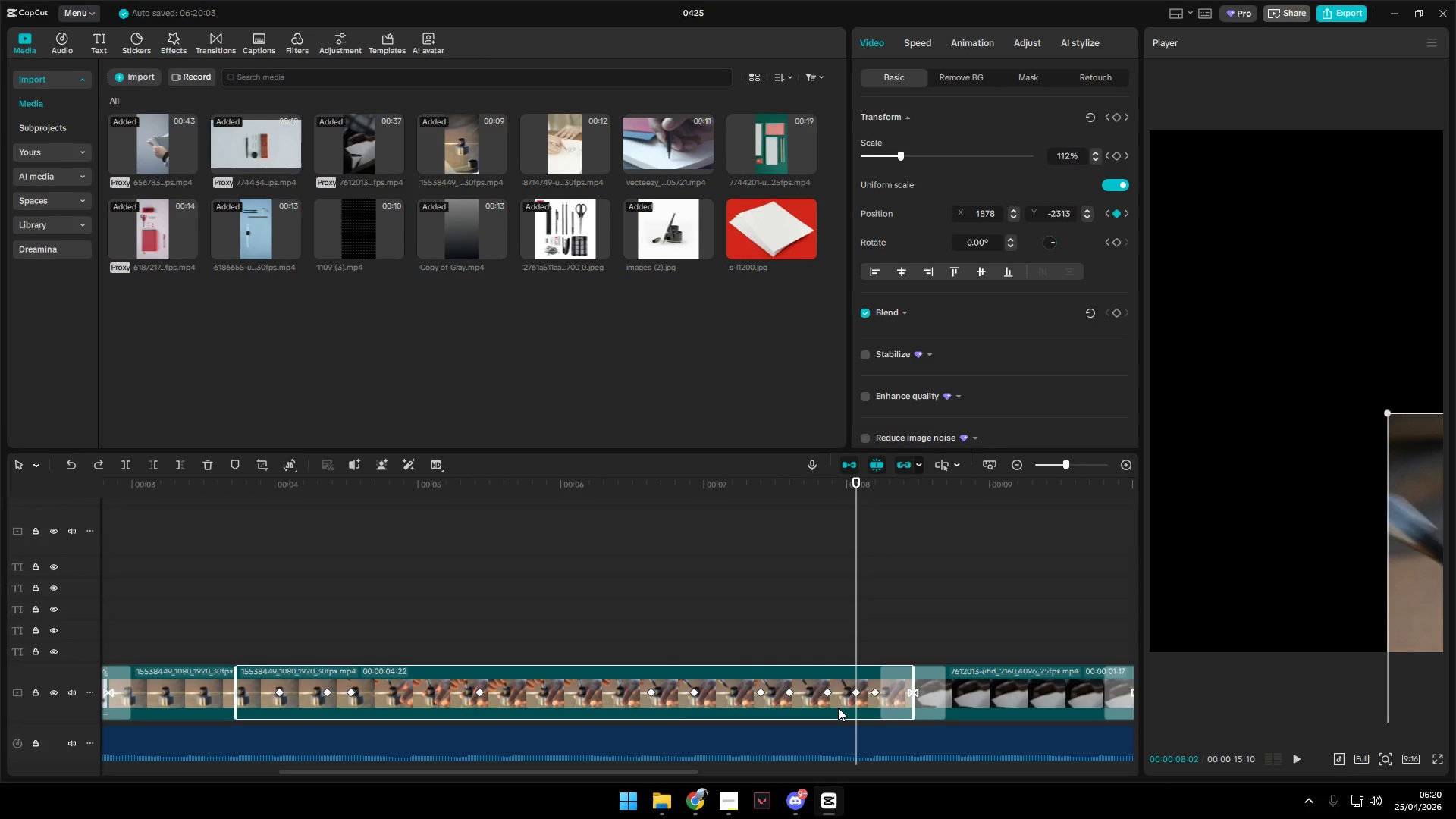 
key(Control+Z)
 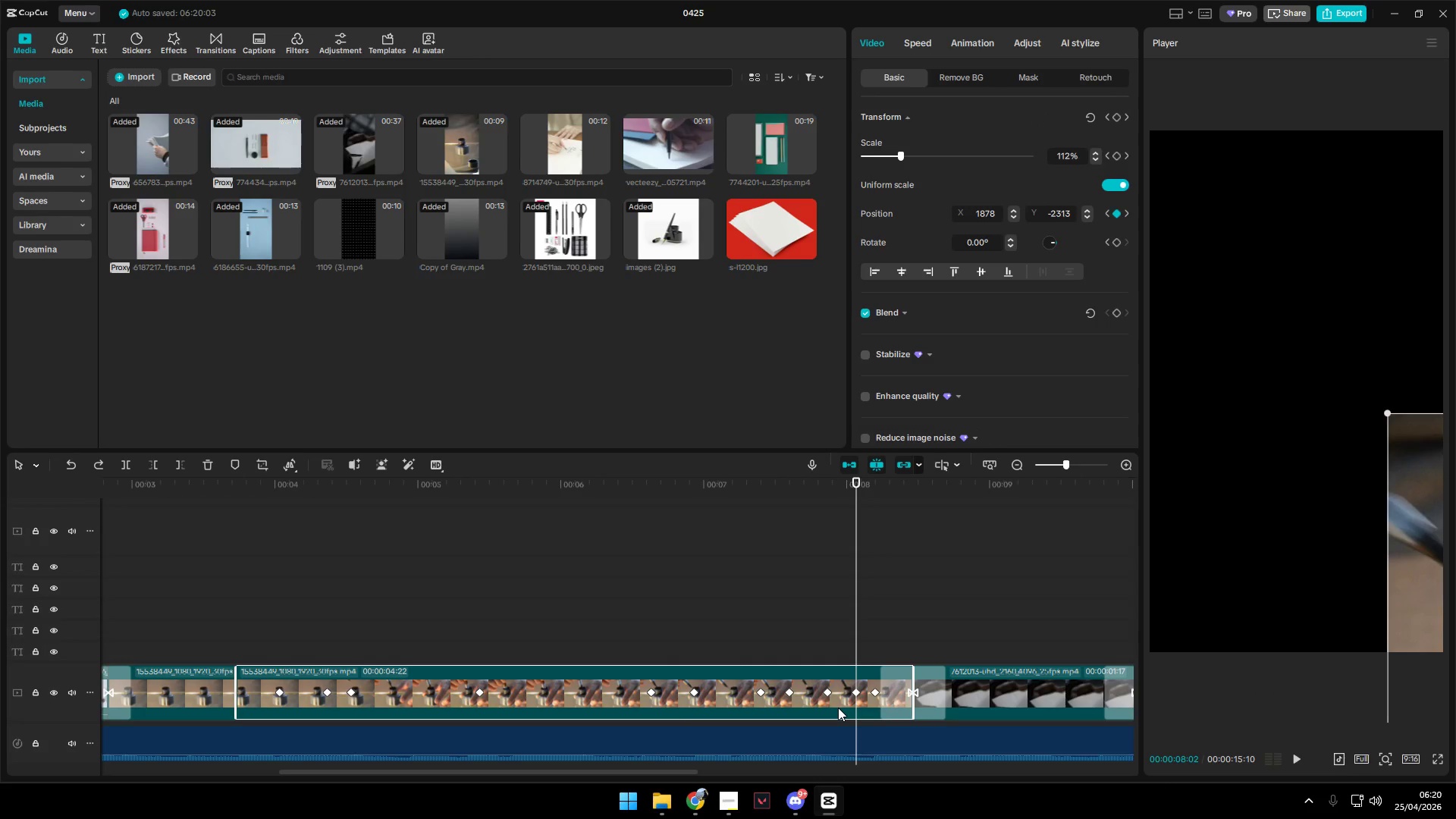 
key(Control+Z)
 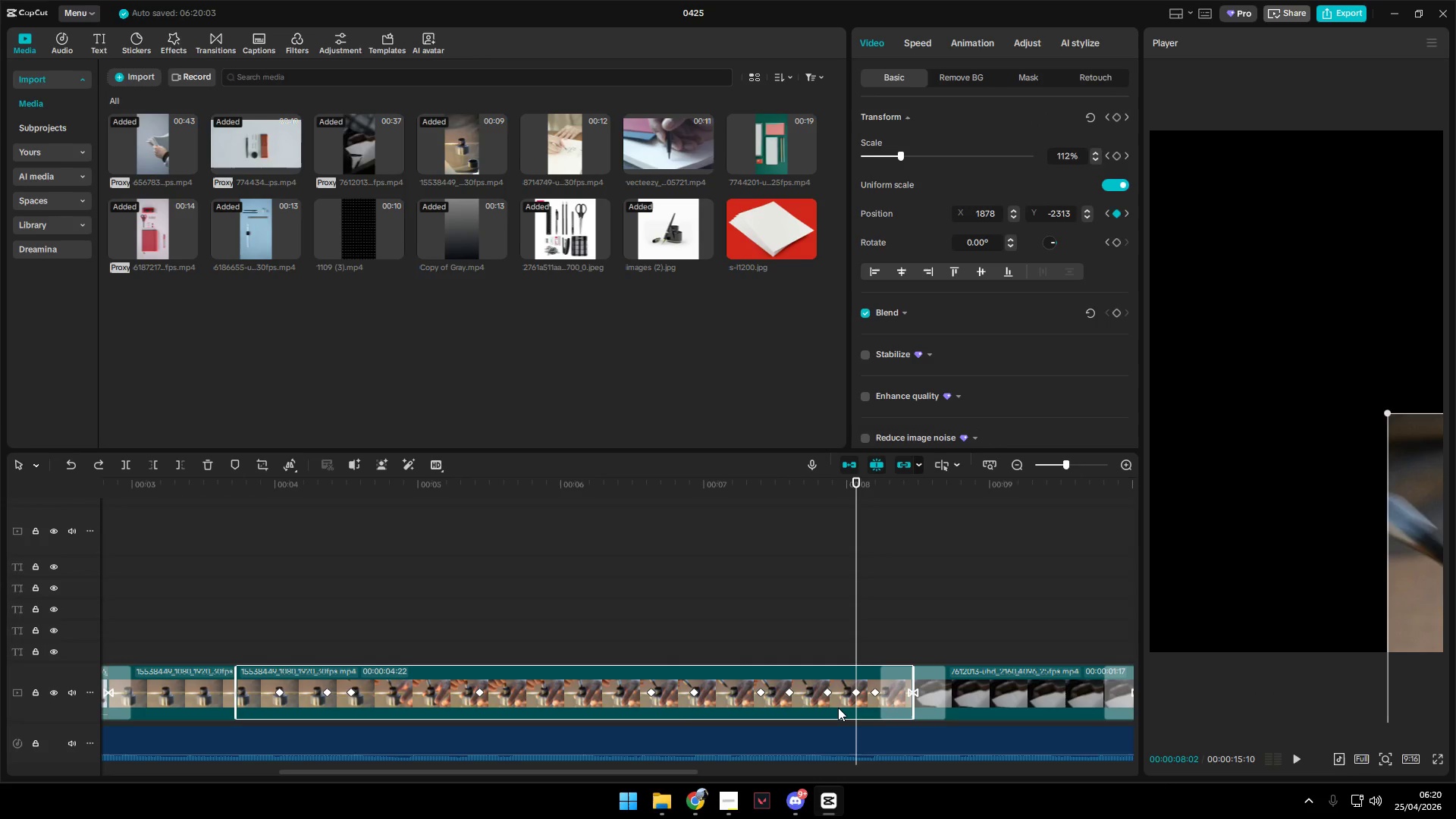 
key(Control+Z)
 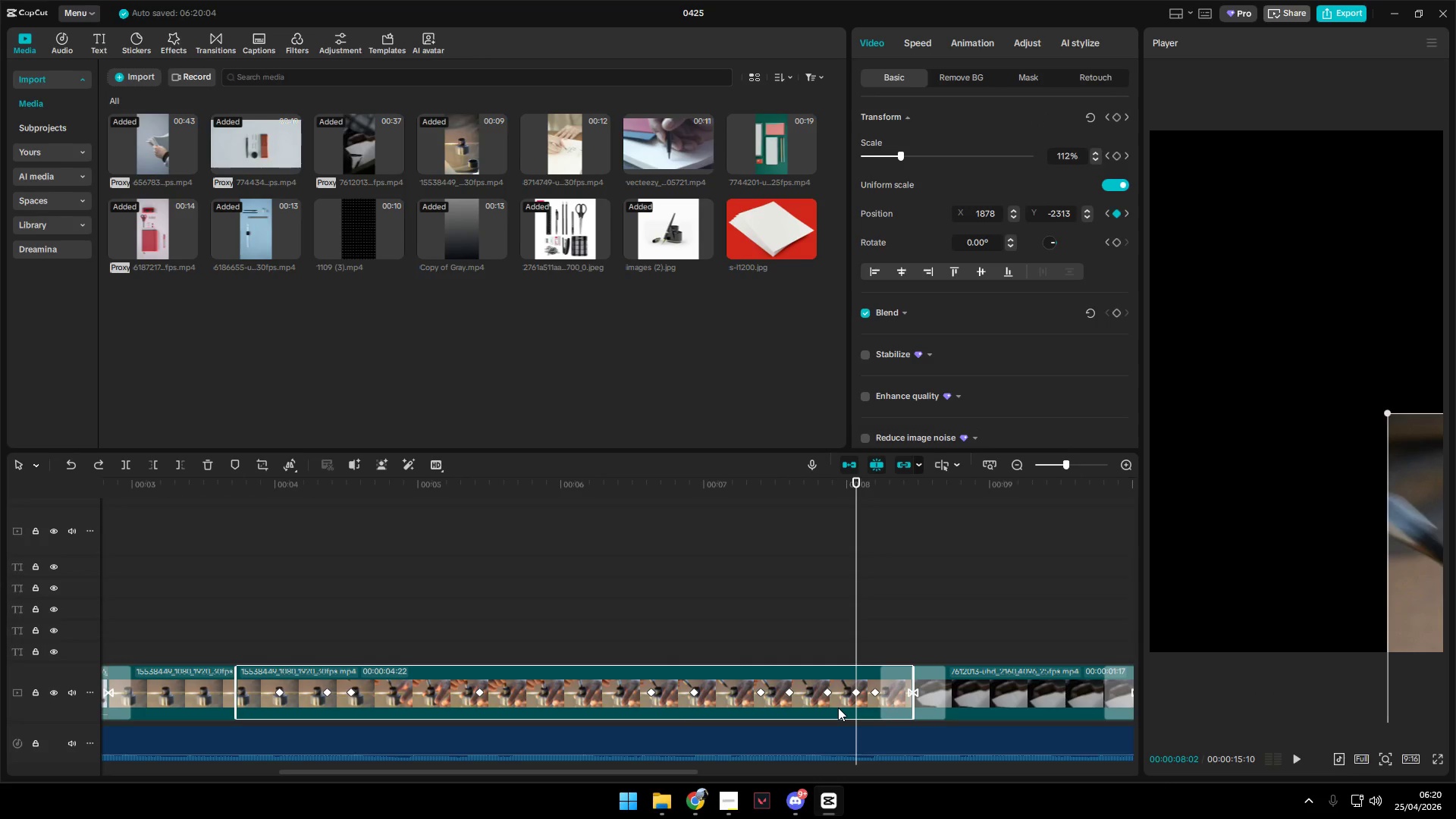 
key(Control+Z)
 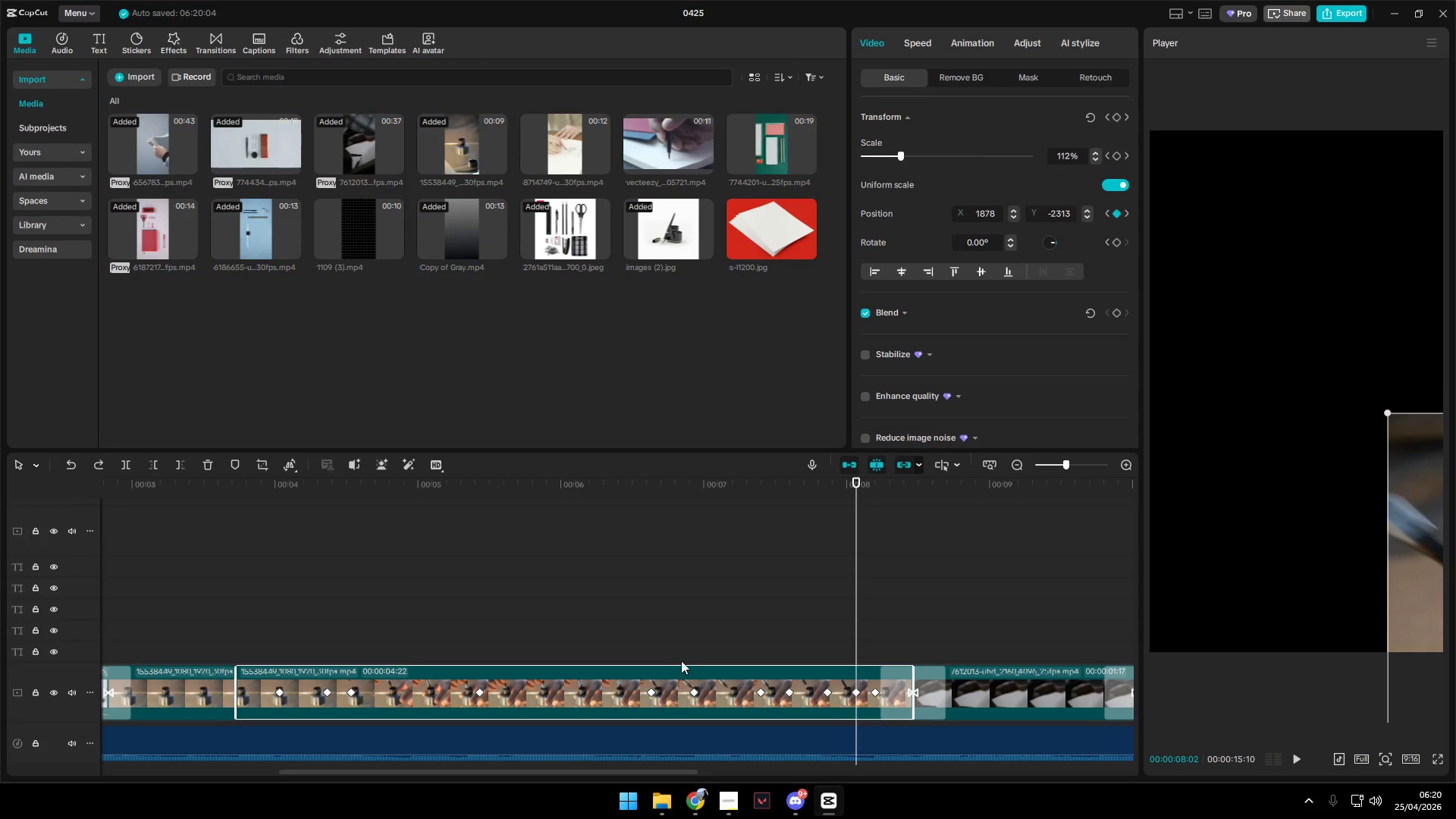 
double_click([644, 654])
 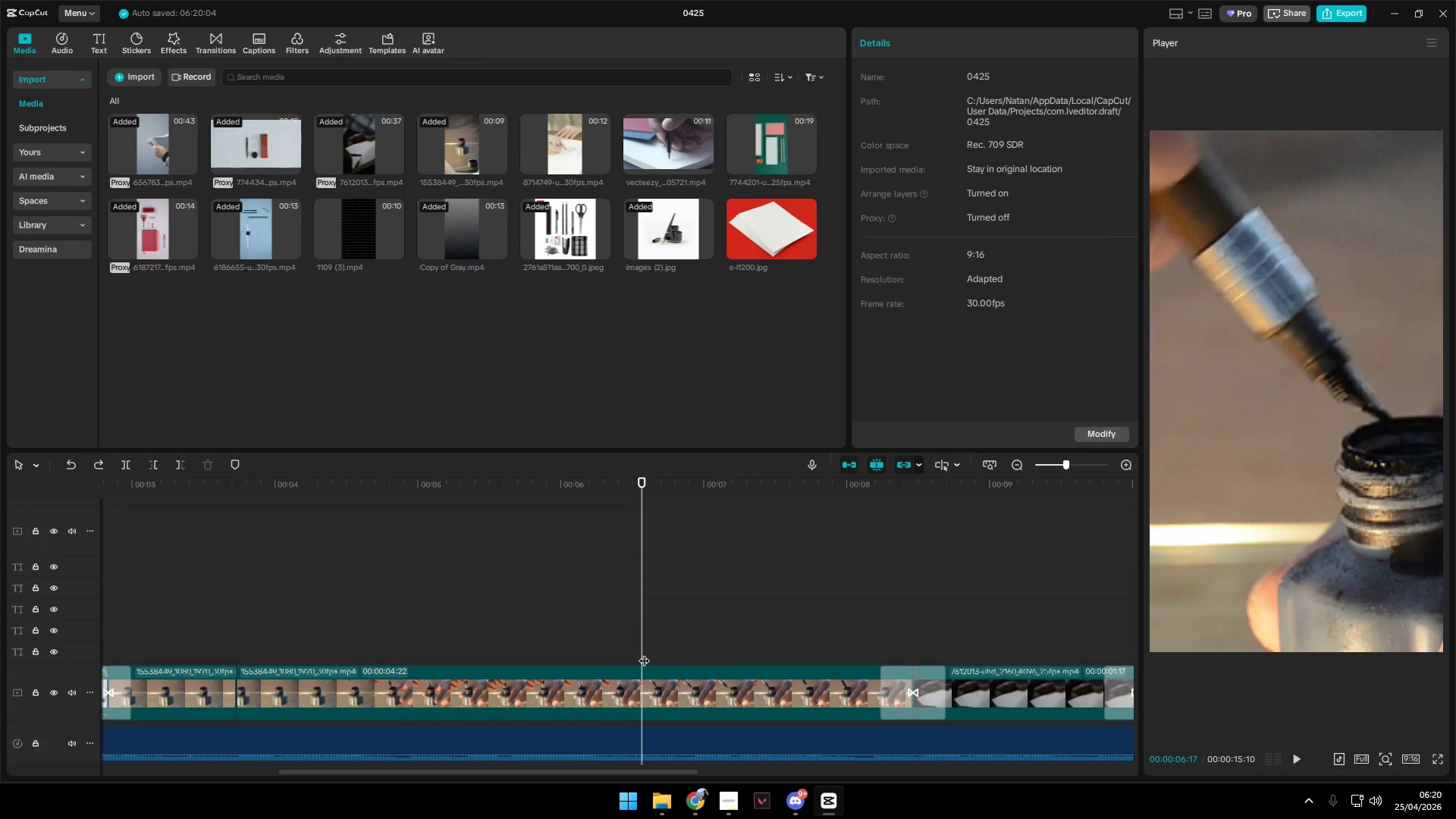 
key(Control+ControlLeft)
 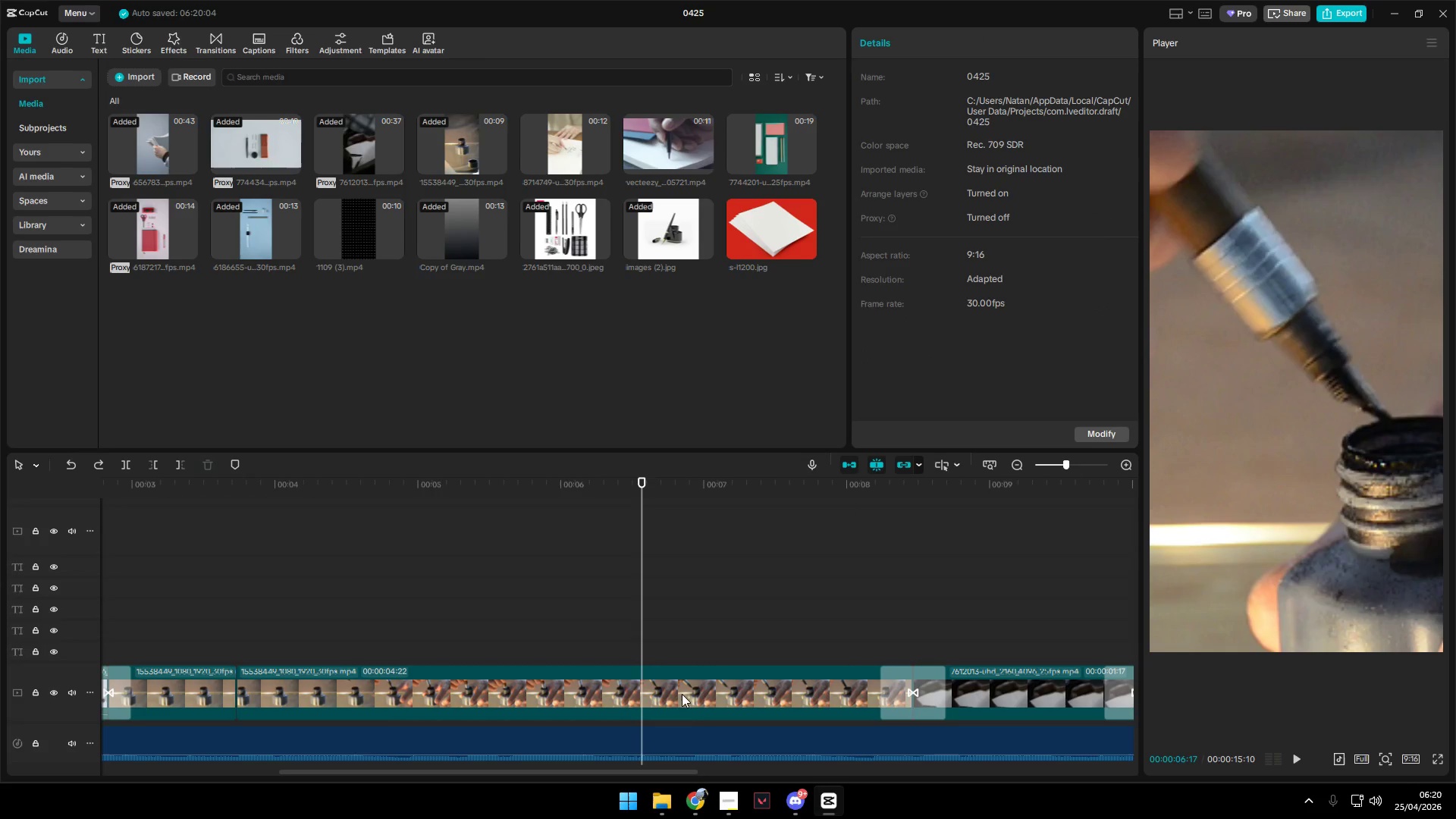 
left_click([674, 685])
 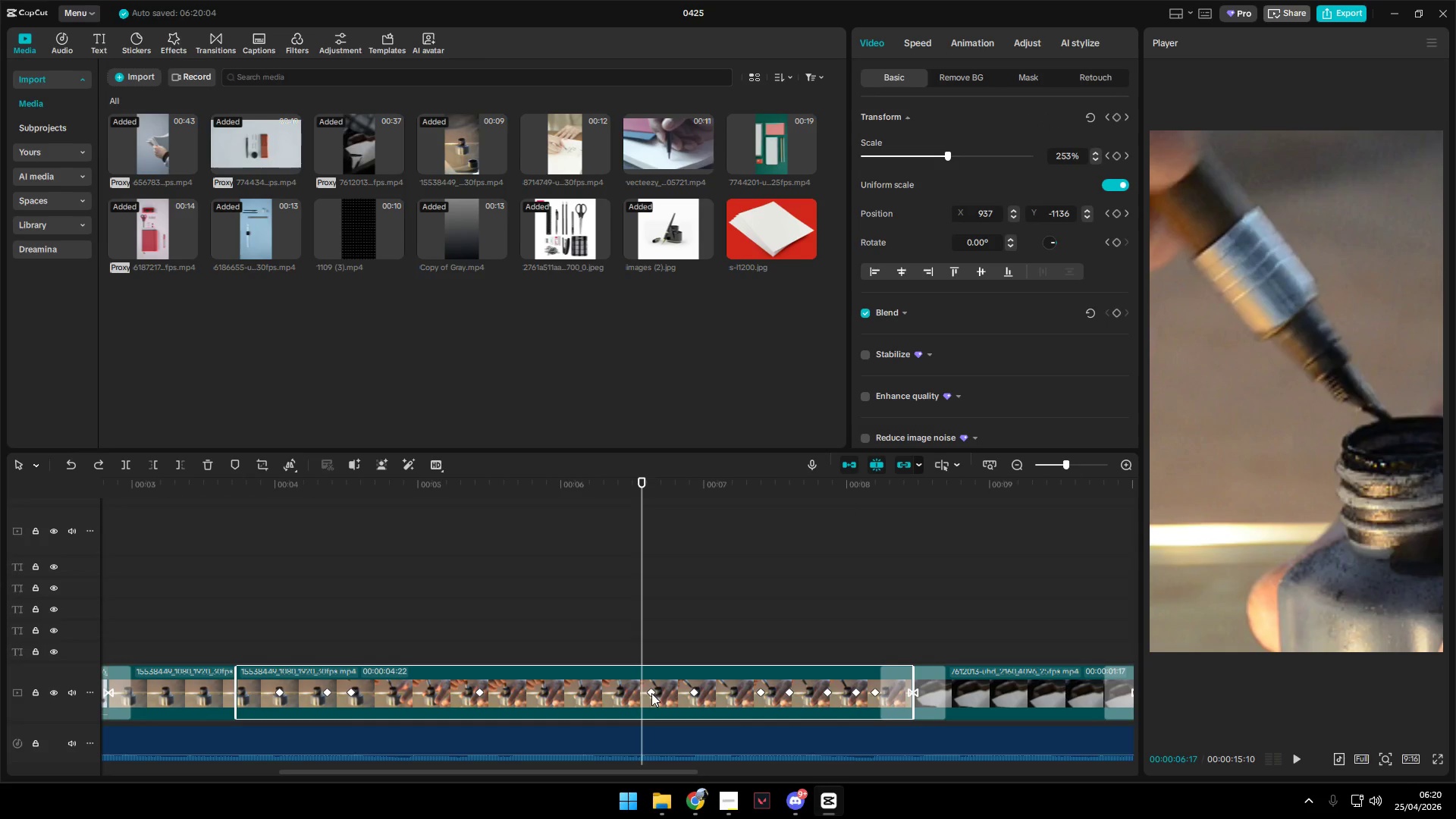 
key(Space)
 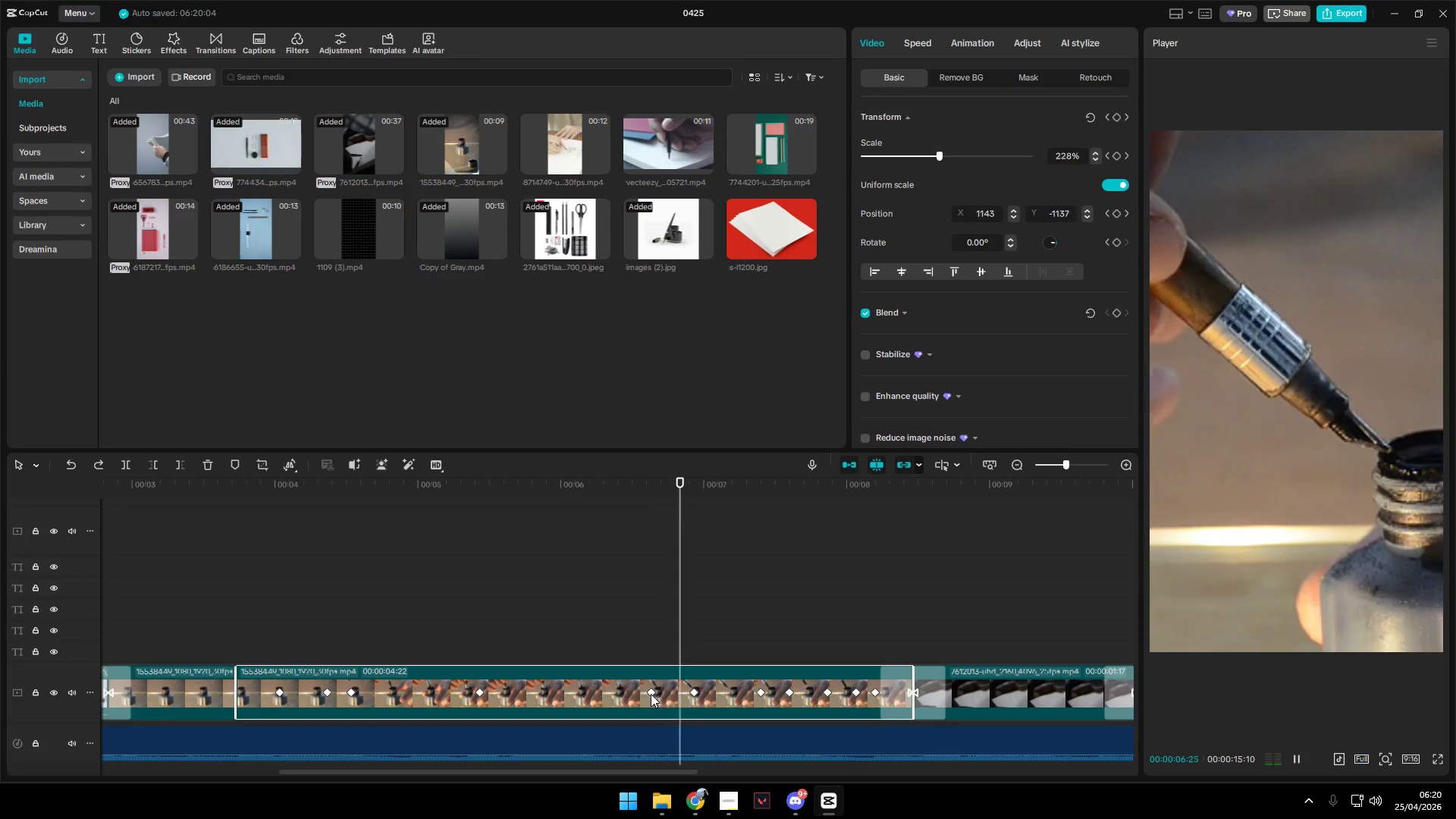 
key(Space)
 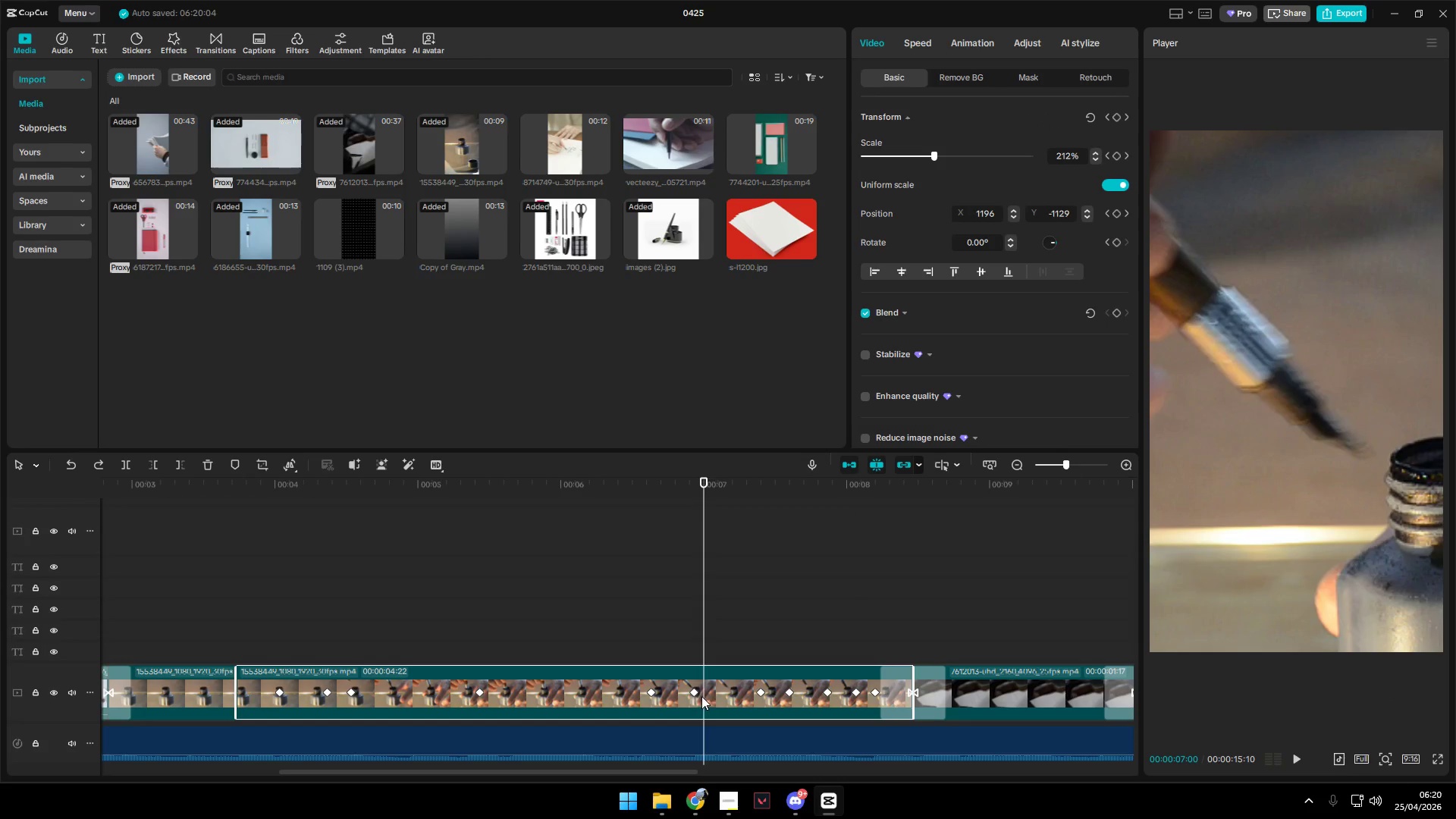 
left_click([692, 692])
 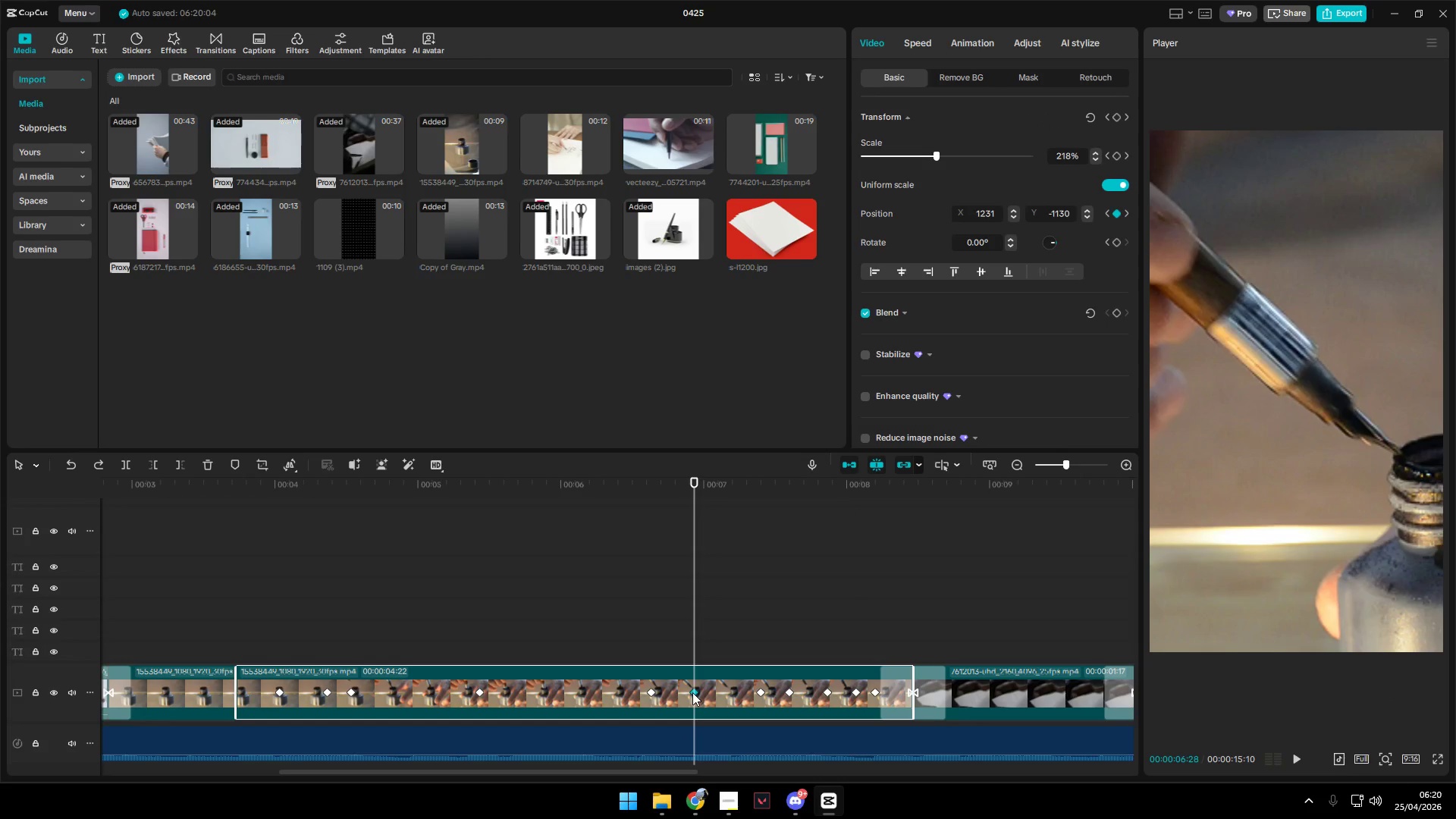 
key(Space)
 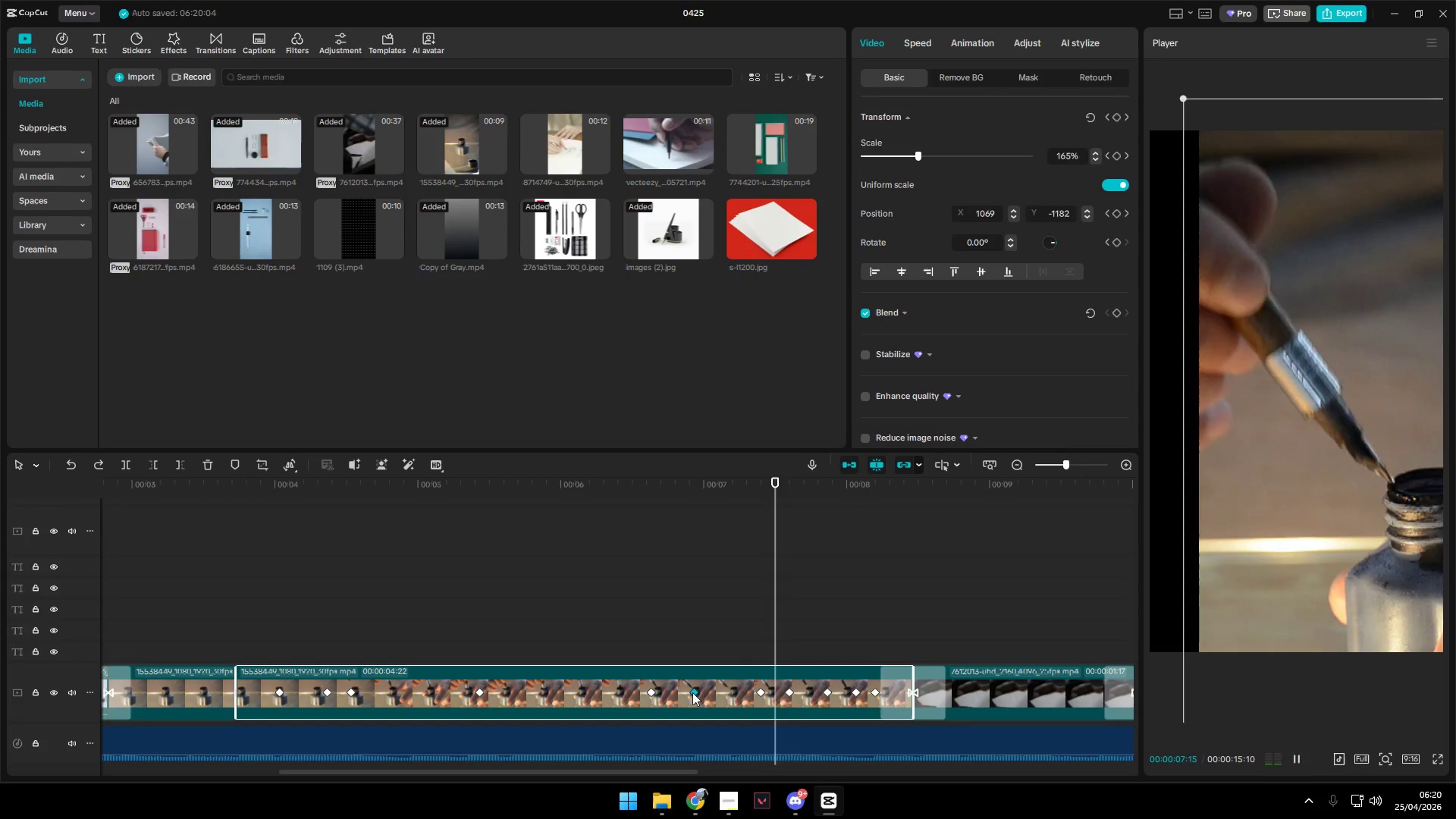 
hold_key(key=Space, duration=0.31)
 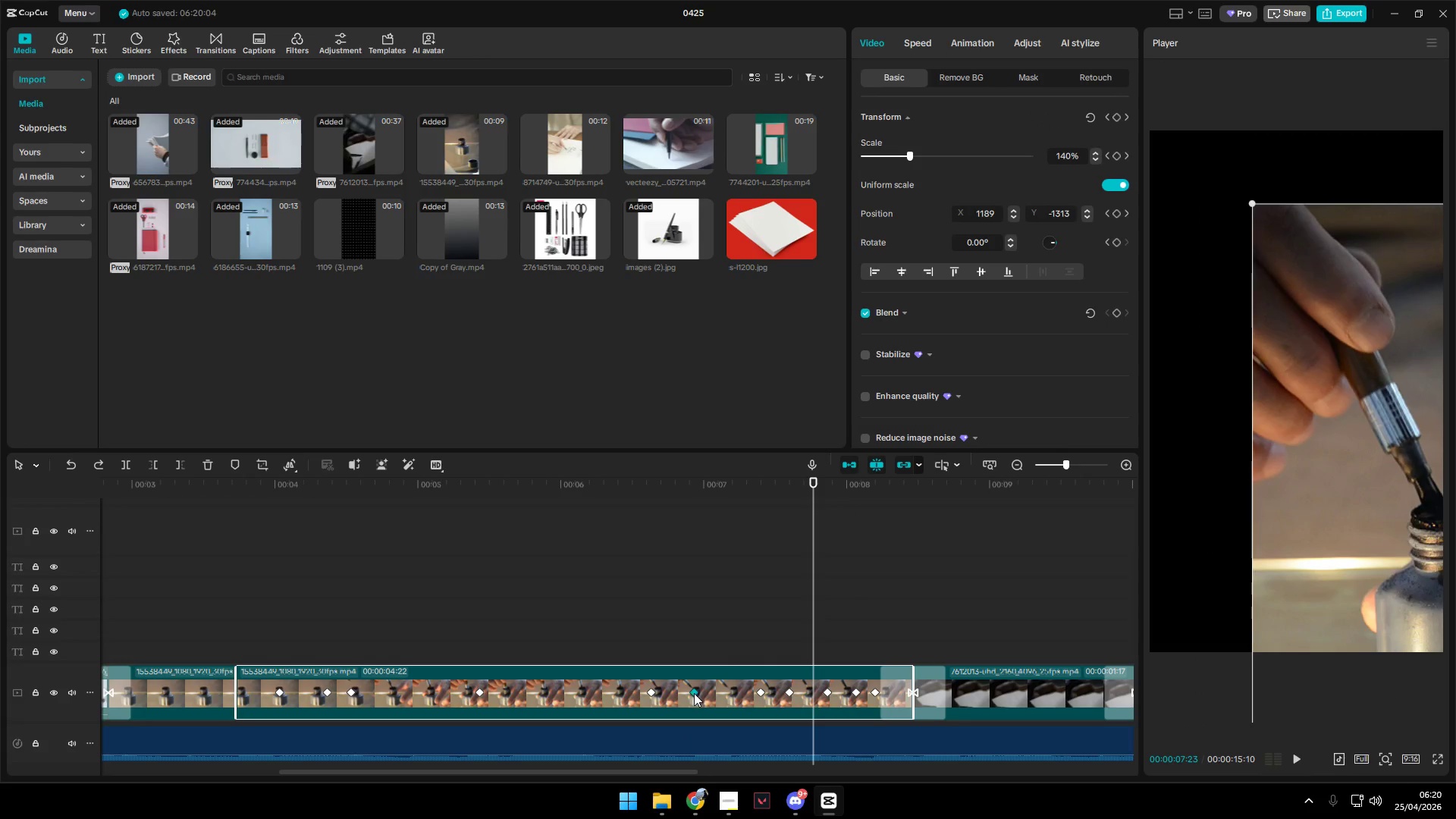 
key(Control+Z)
 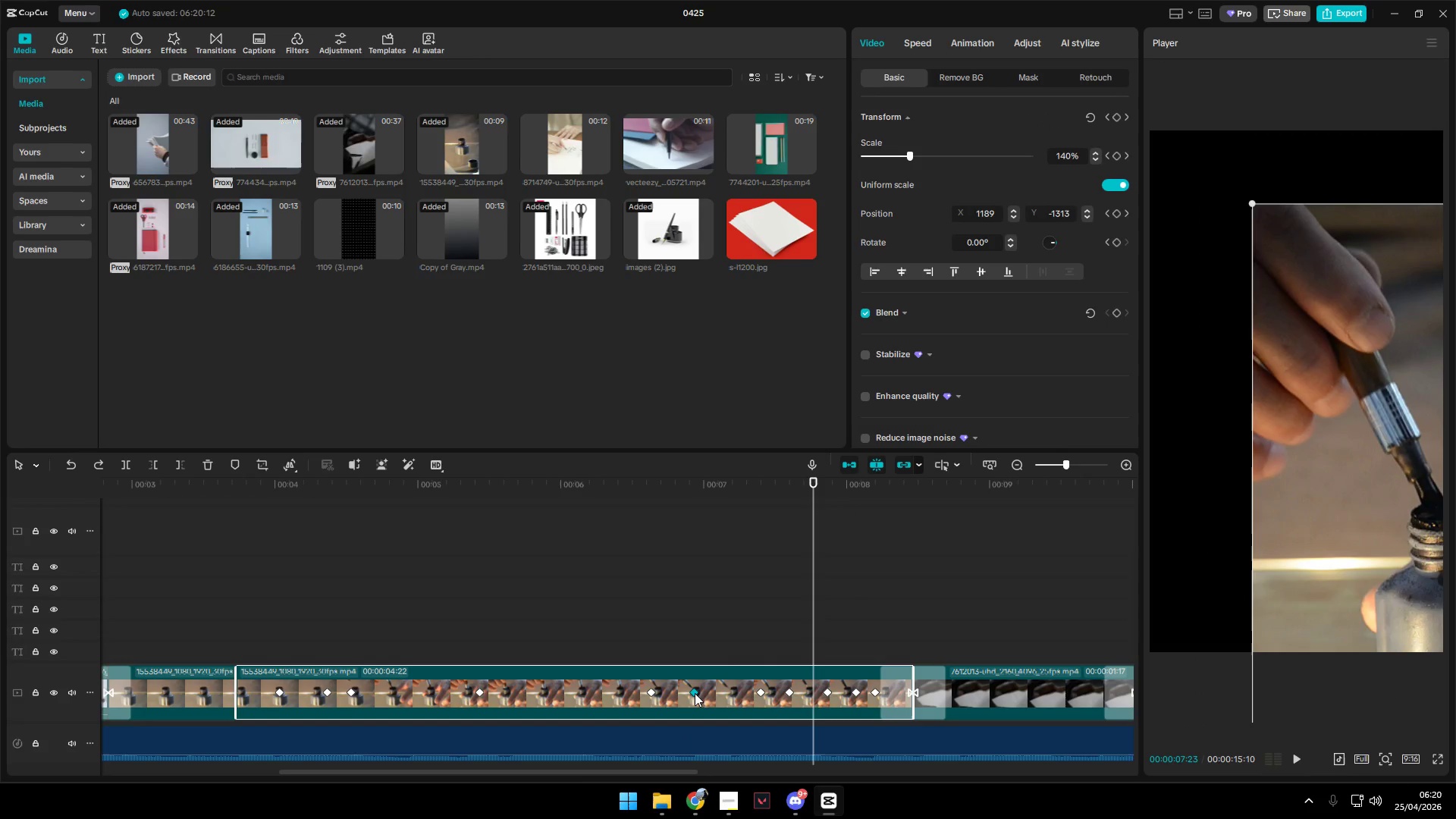 
key(Control+Z)
 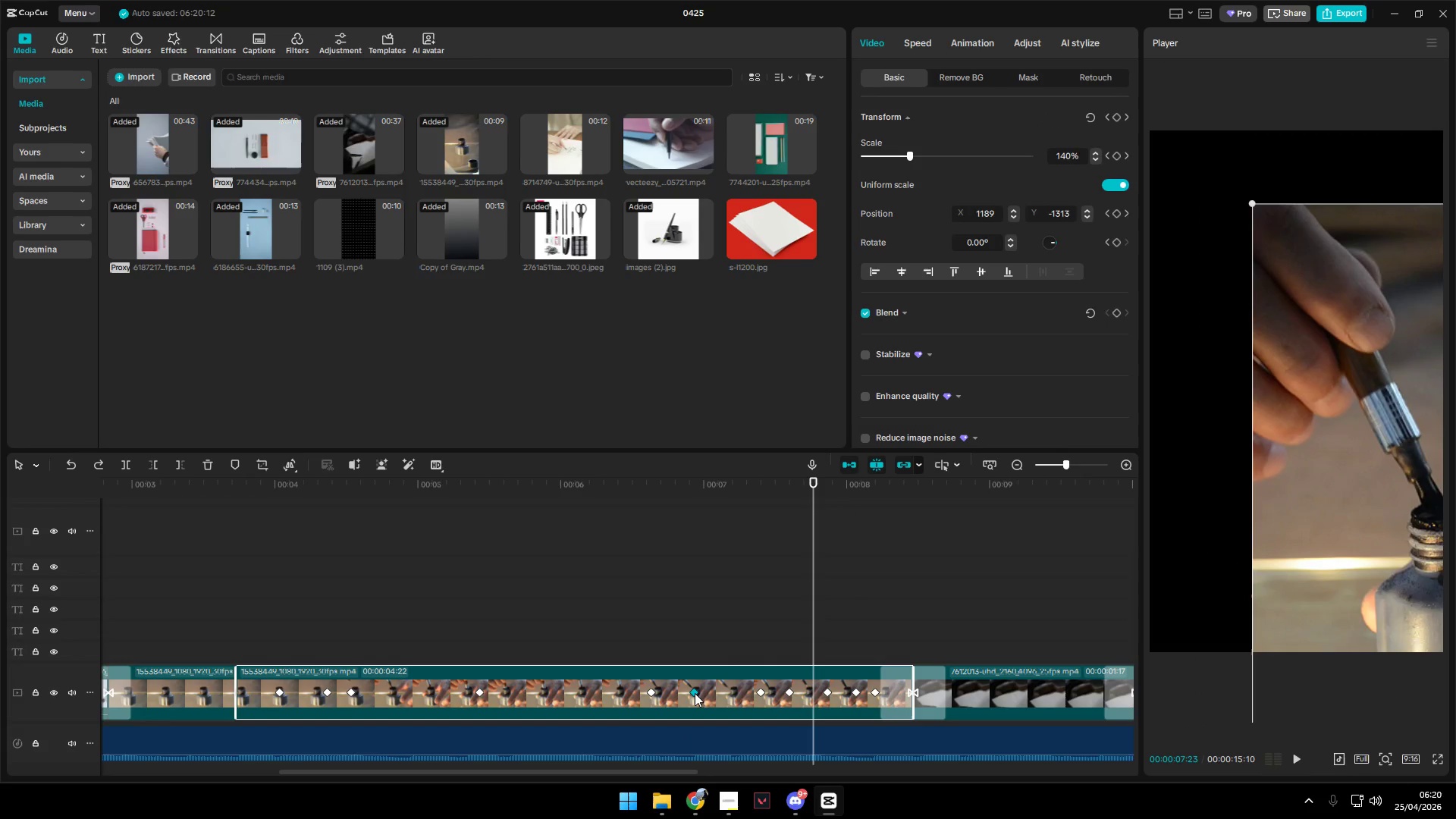 
key(Control+Z)
 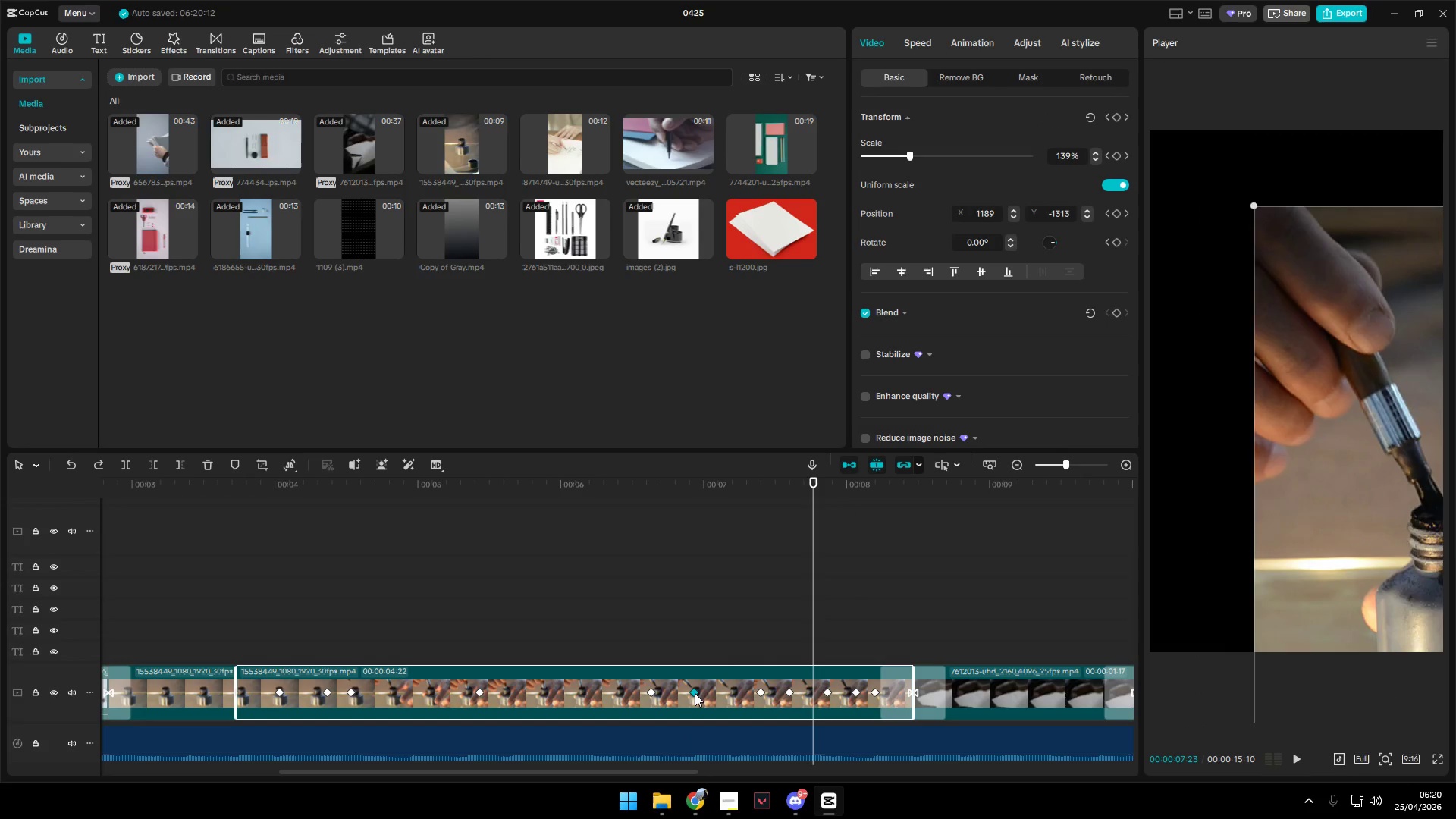 
key(Control+Z)
 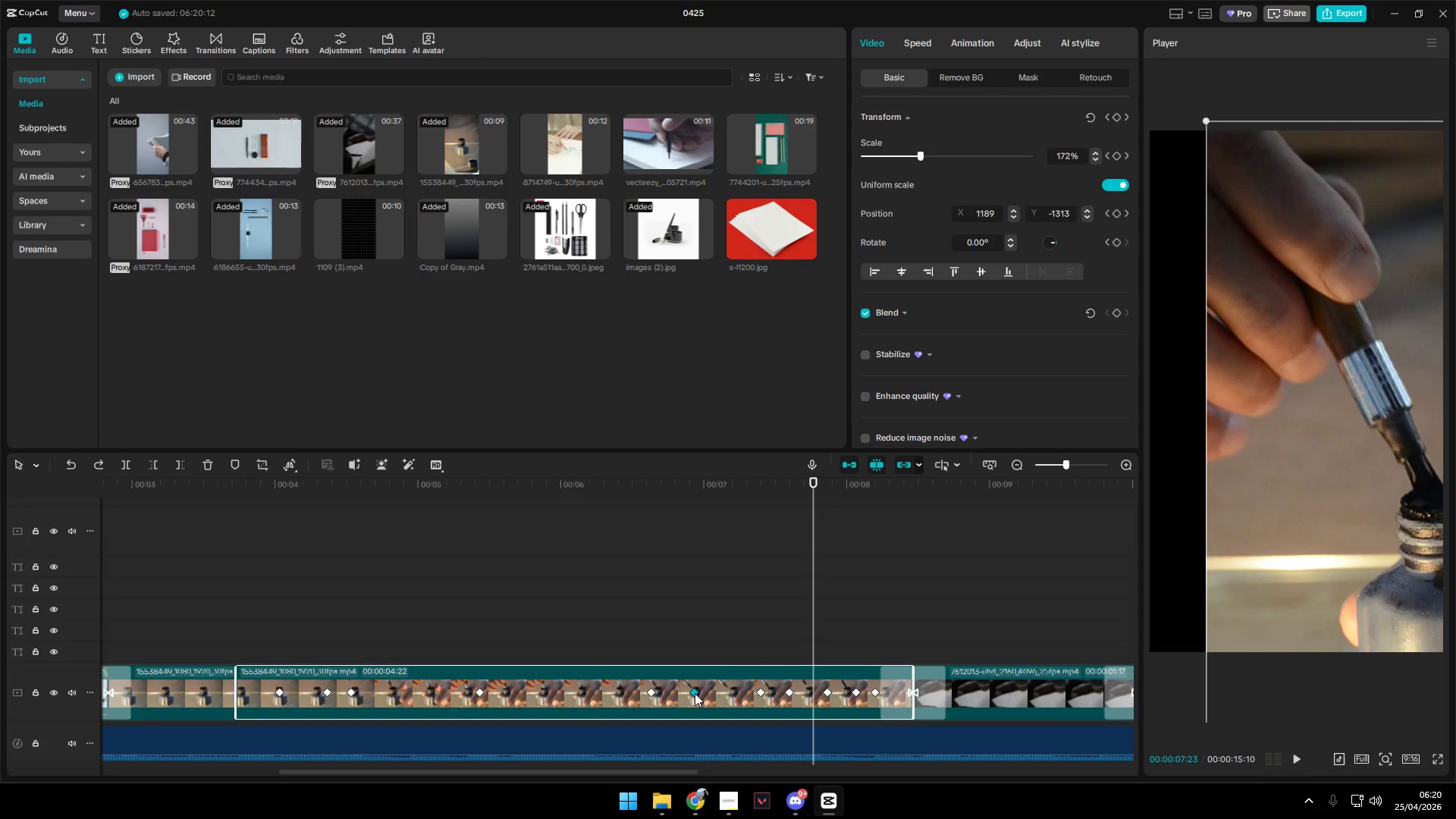 
key(Control+Z)
 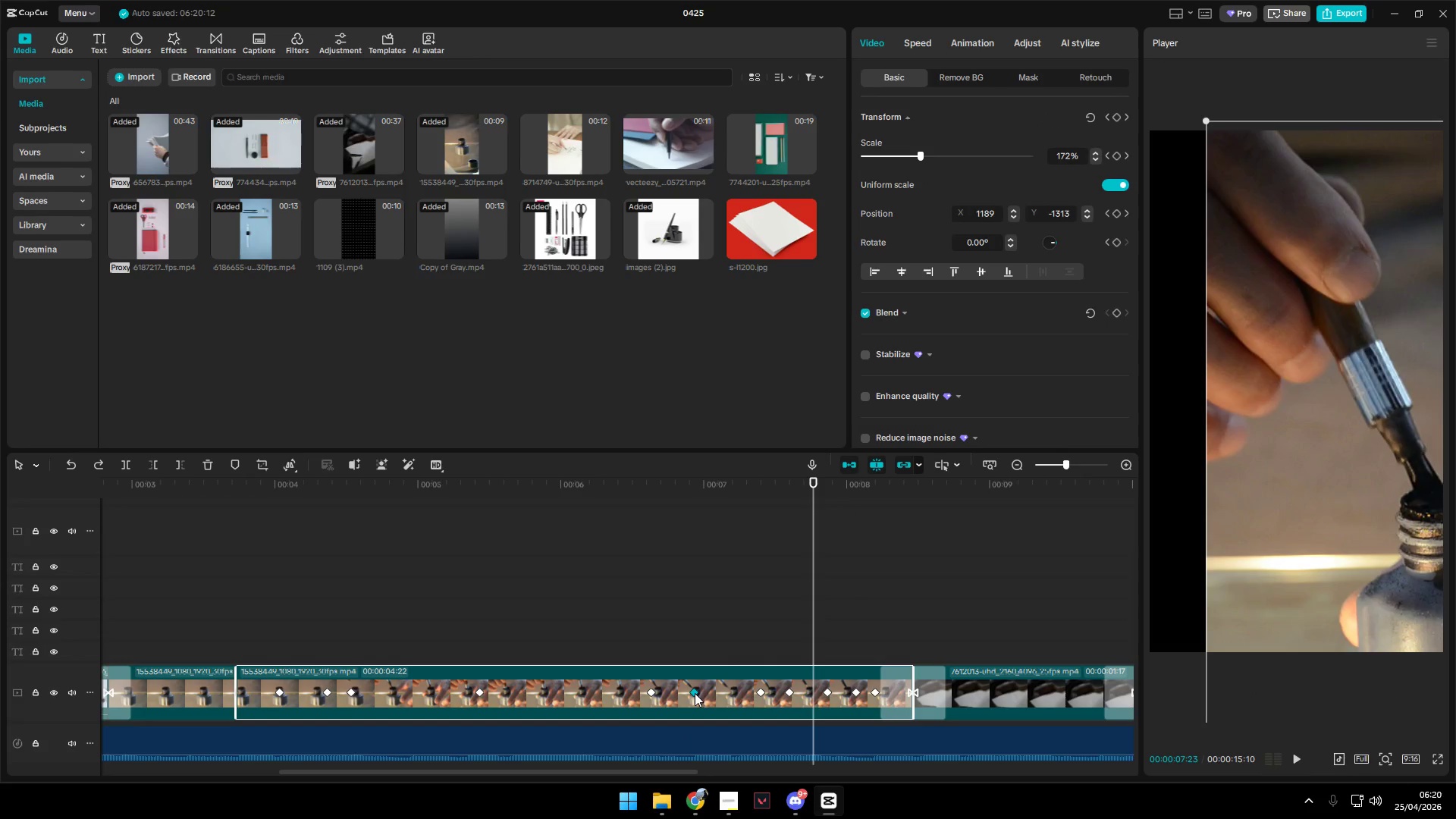 
key(Control+Z)
 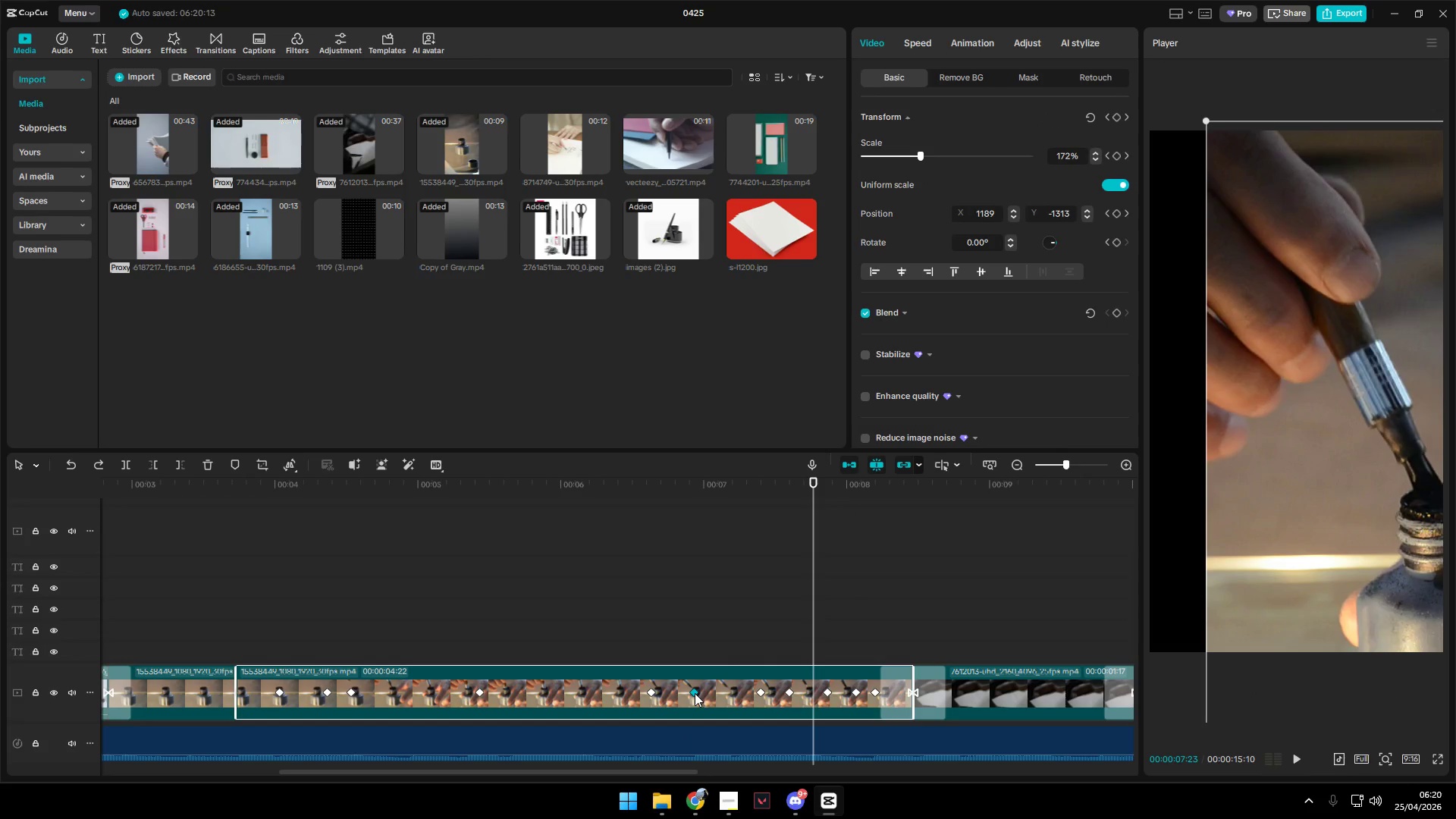 
key(Control+Z)
 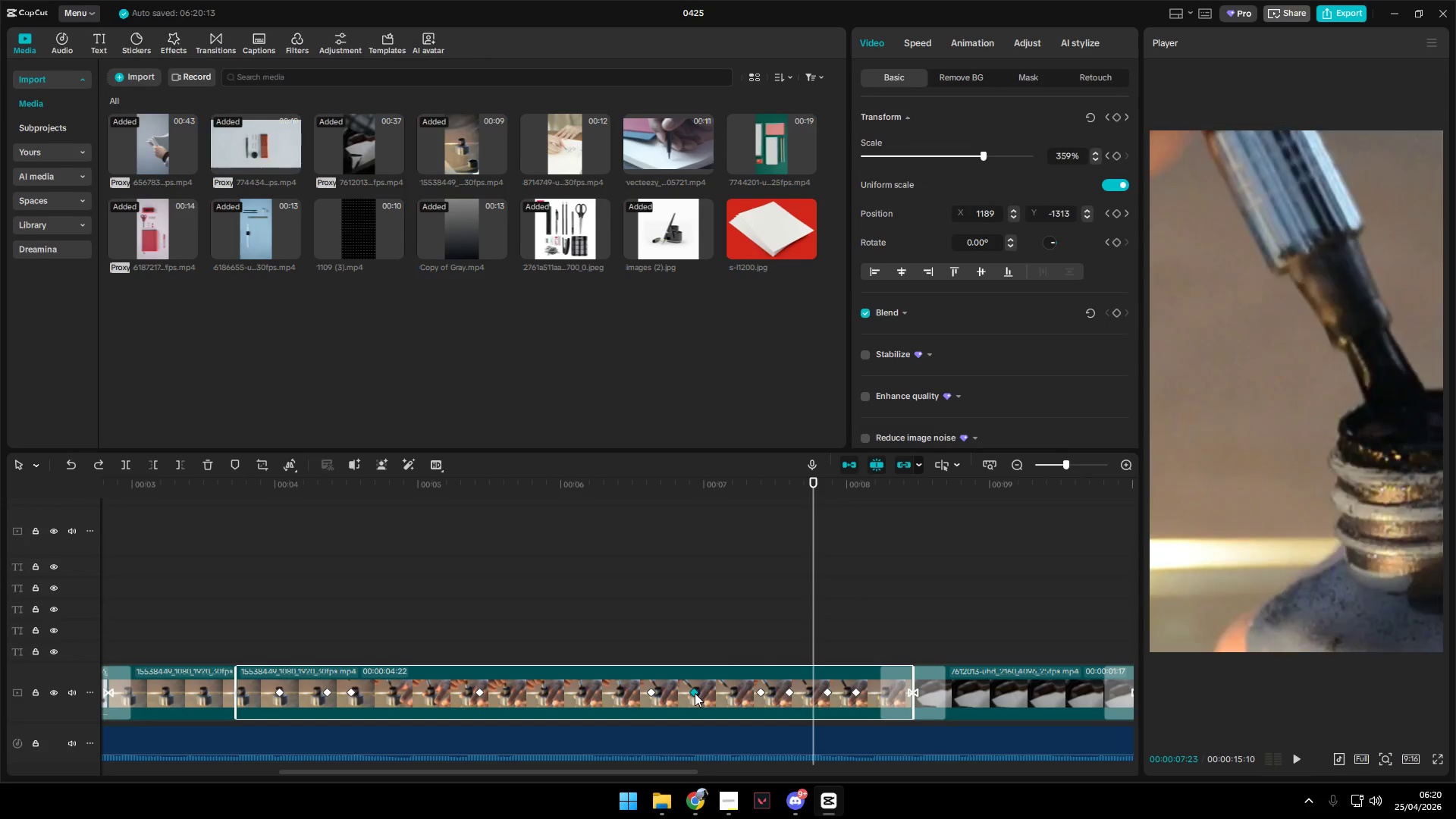 
key(Control+Z)
 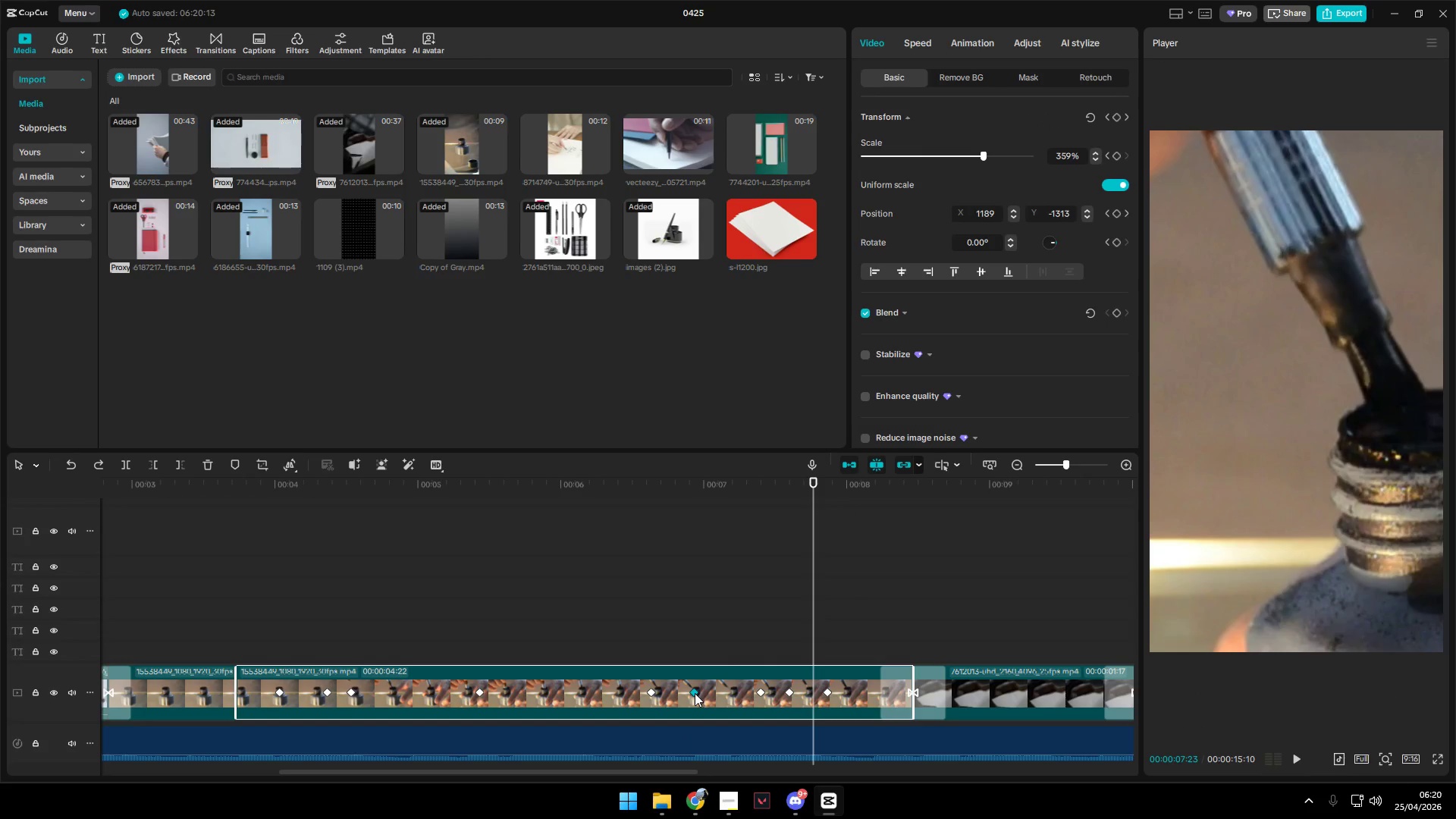 
key(Control+Z)
 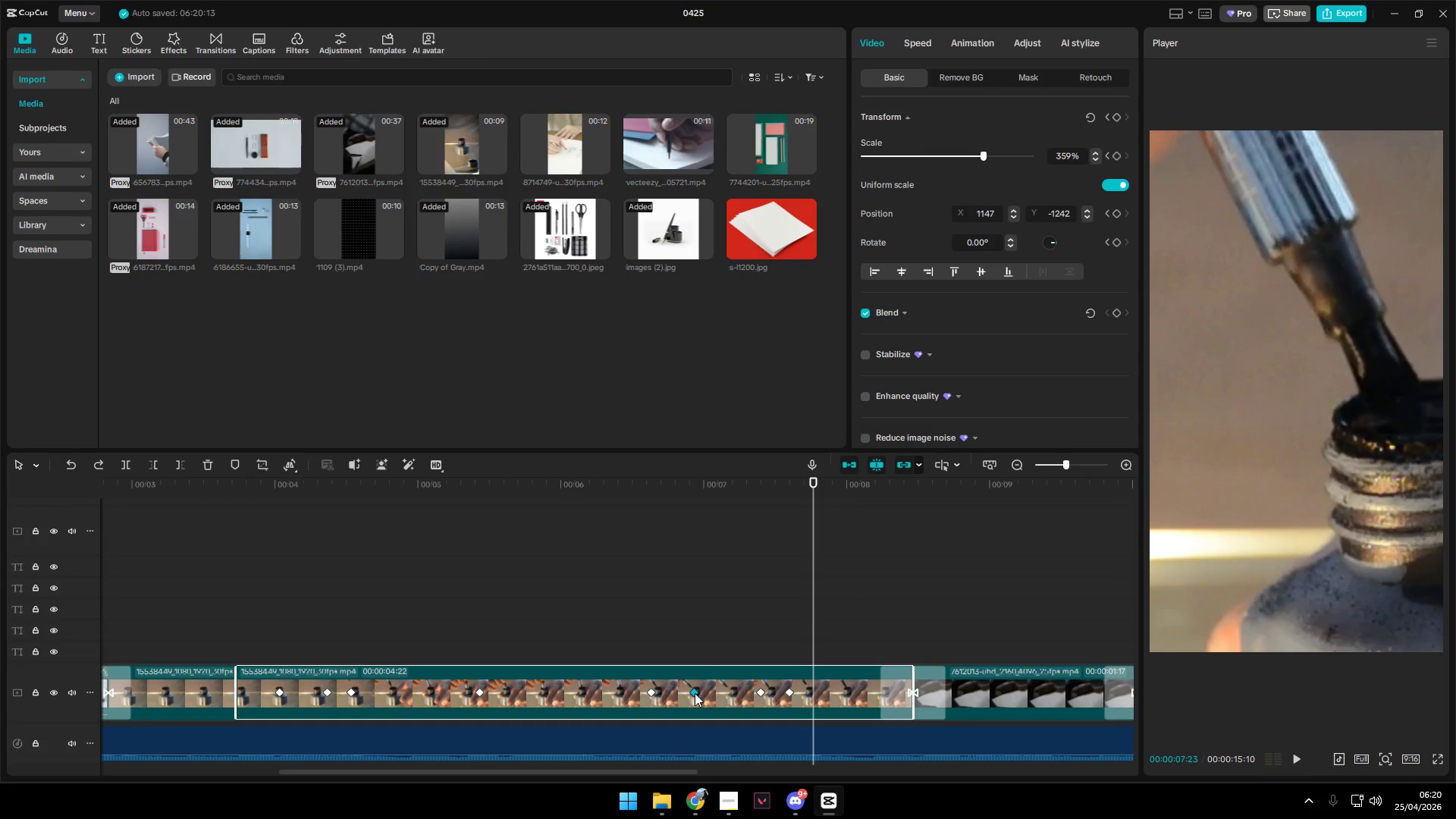 
key(Control+Z)
 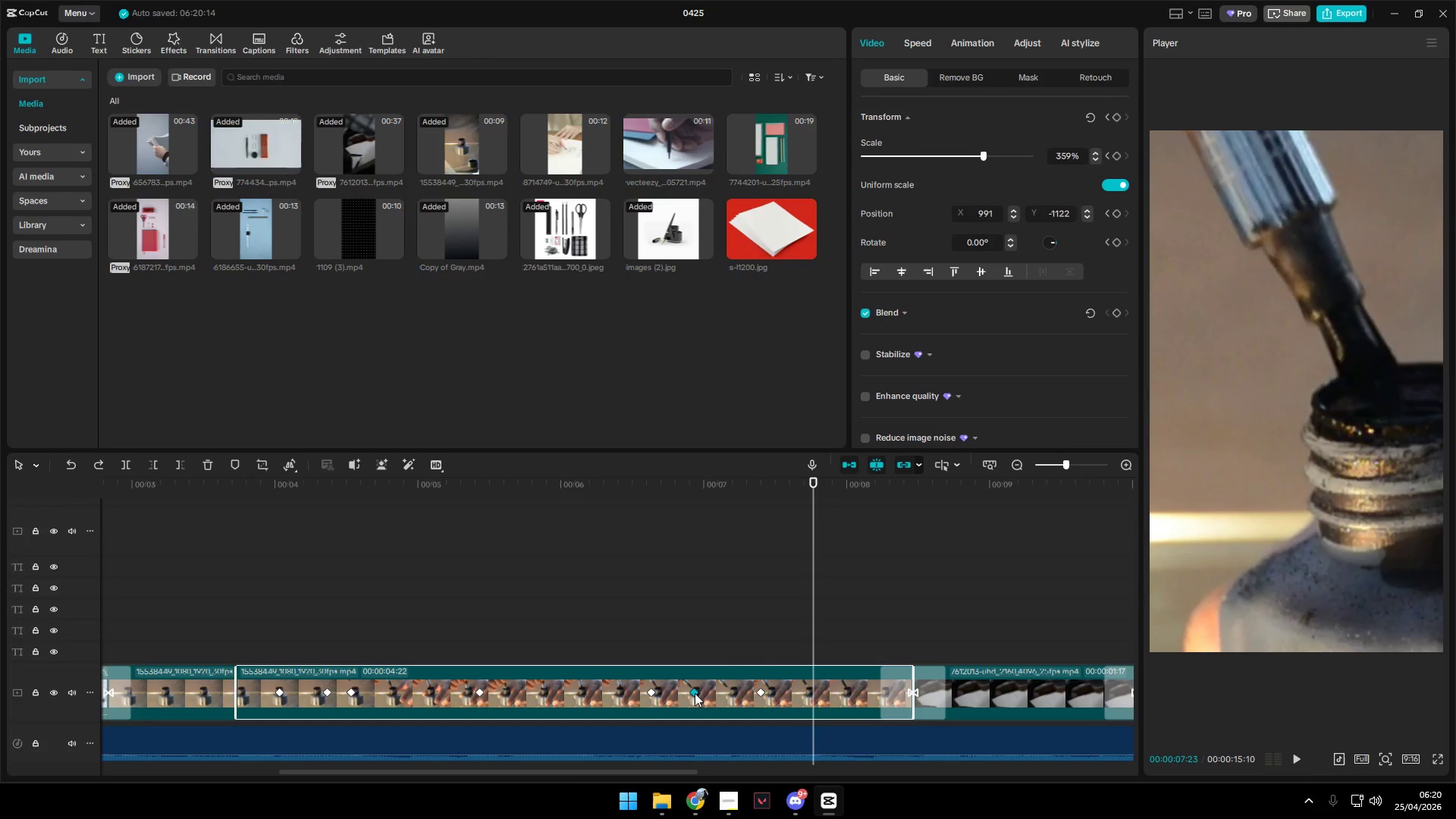 
key(Control+Z)
 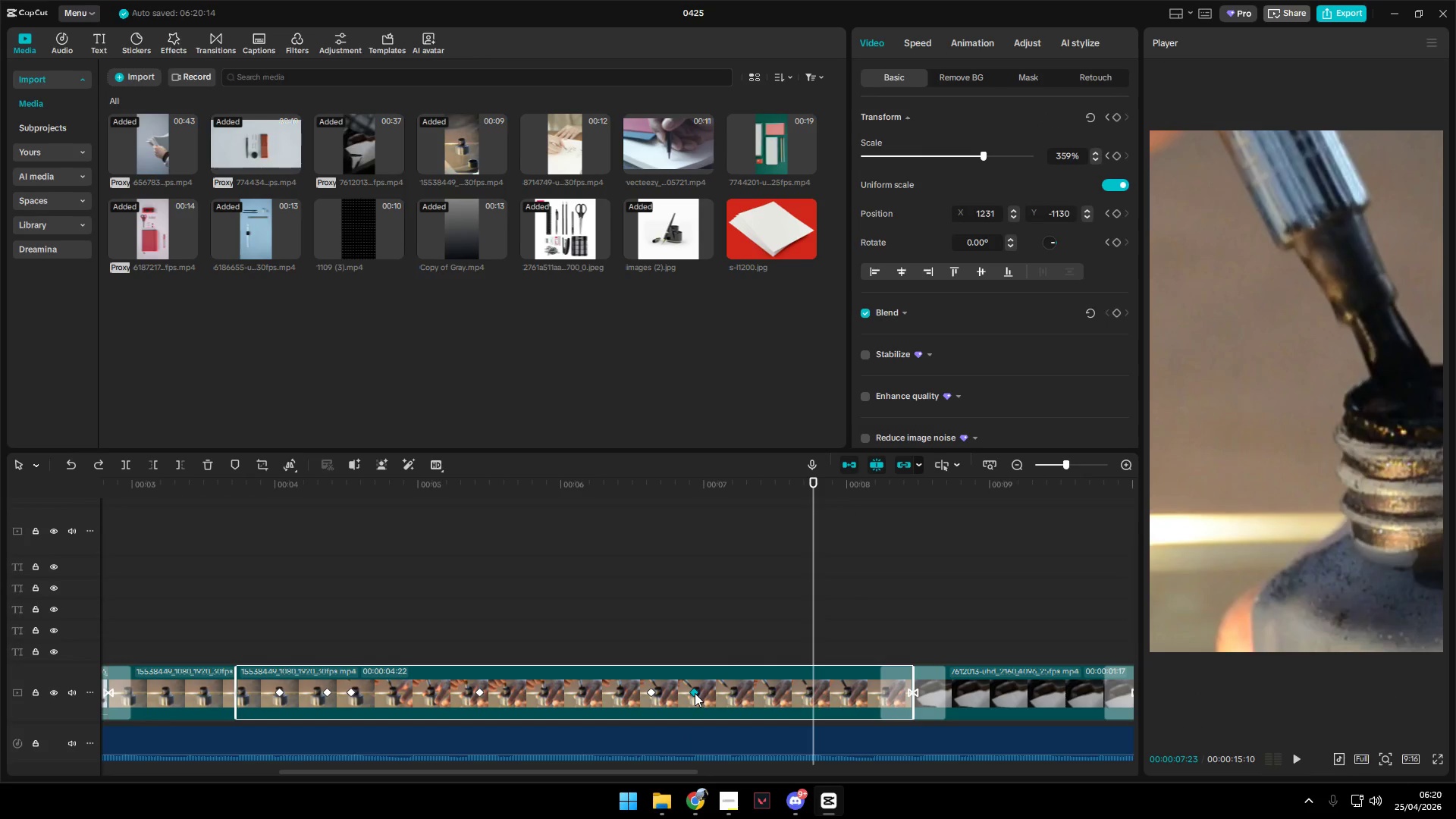 
key(Control+Z)
 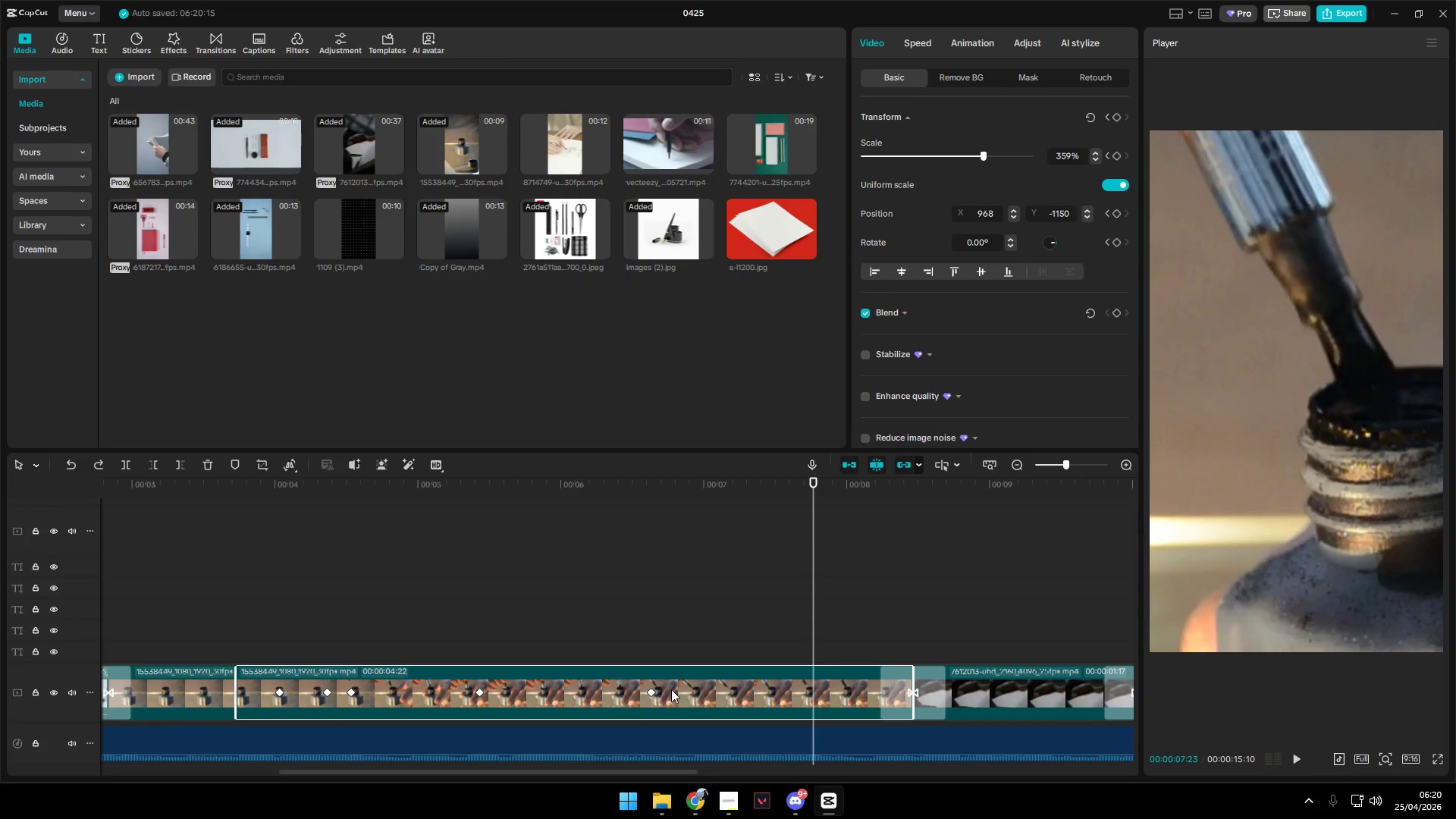 
left_click([642, 652])
 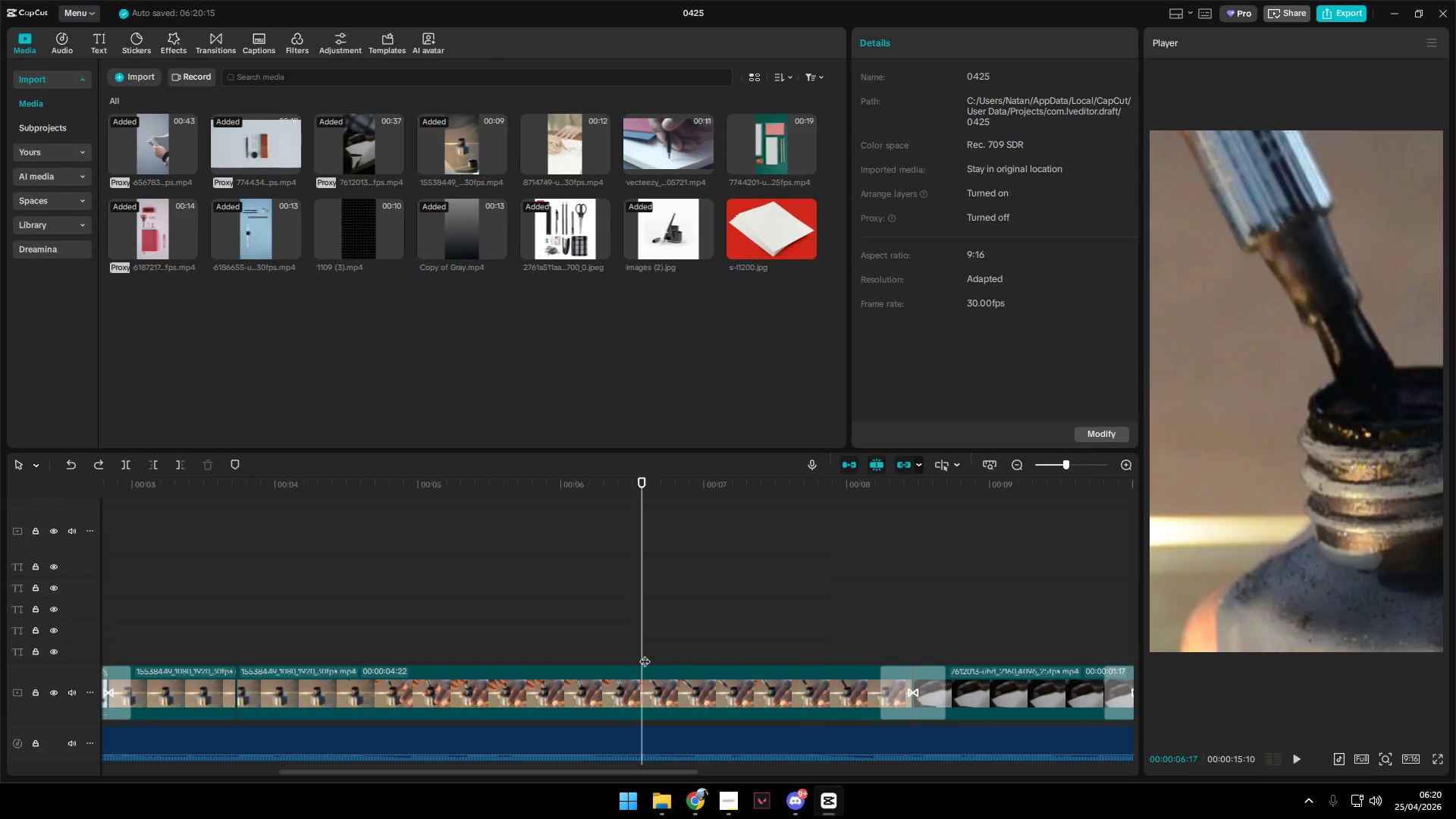 
key(Space)
 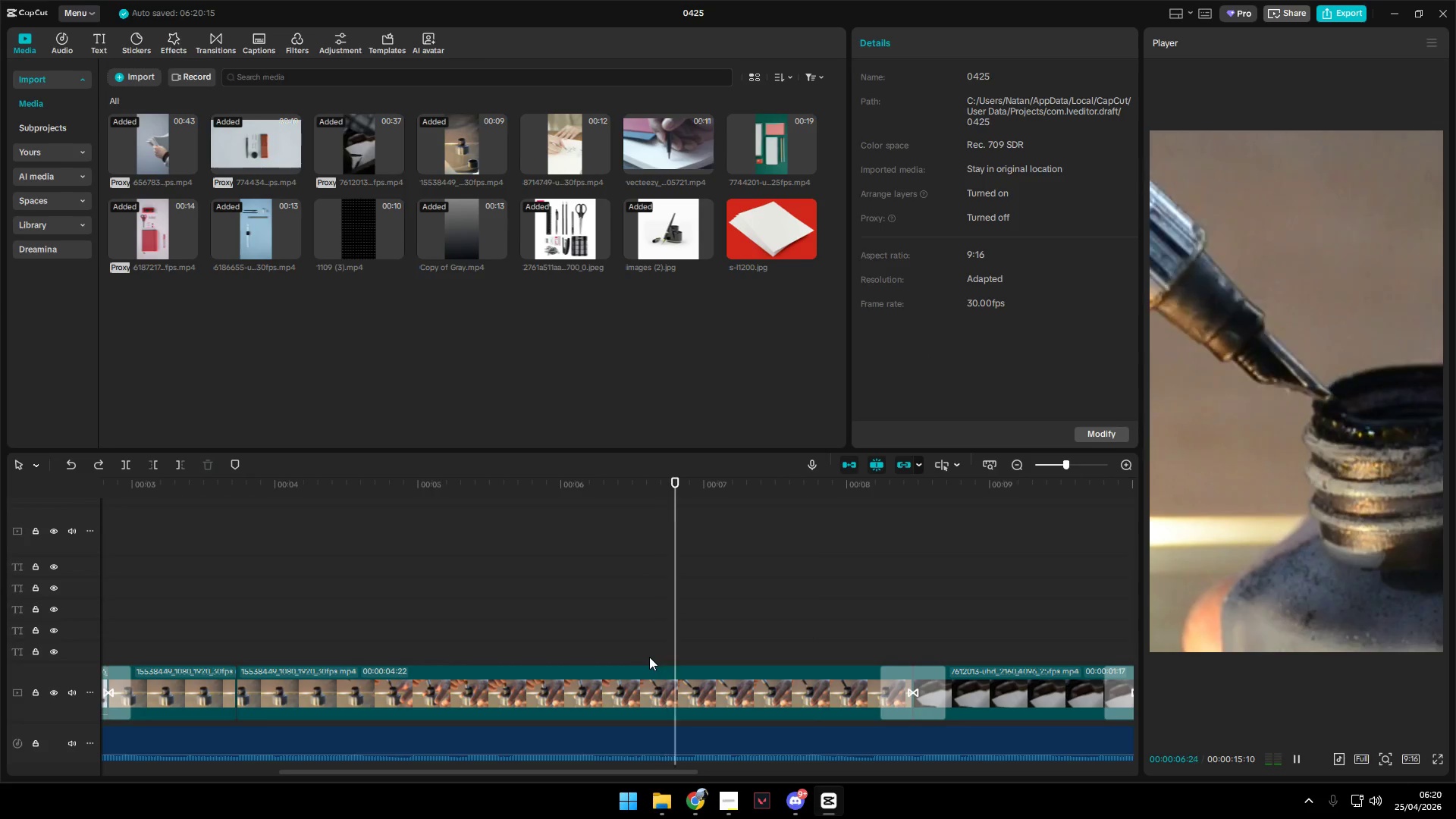 
key(Space)
 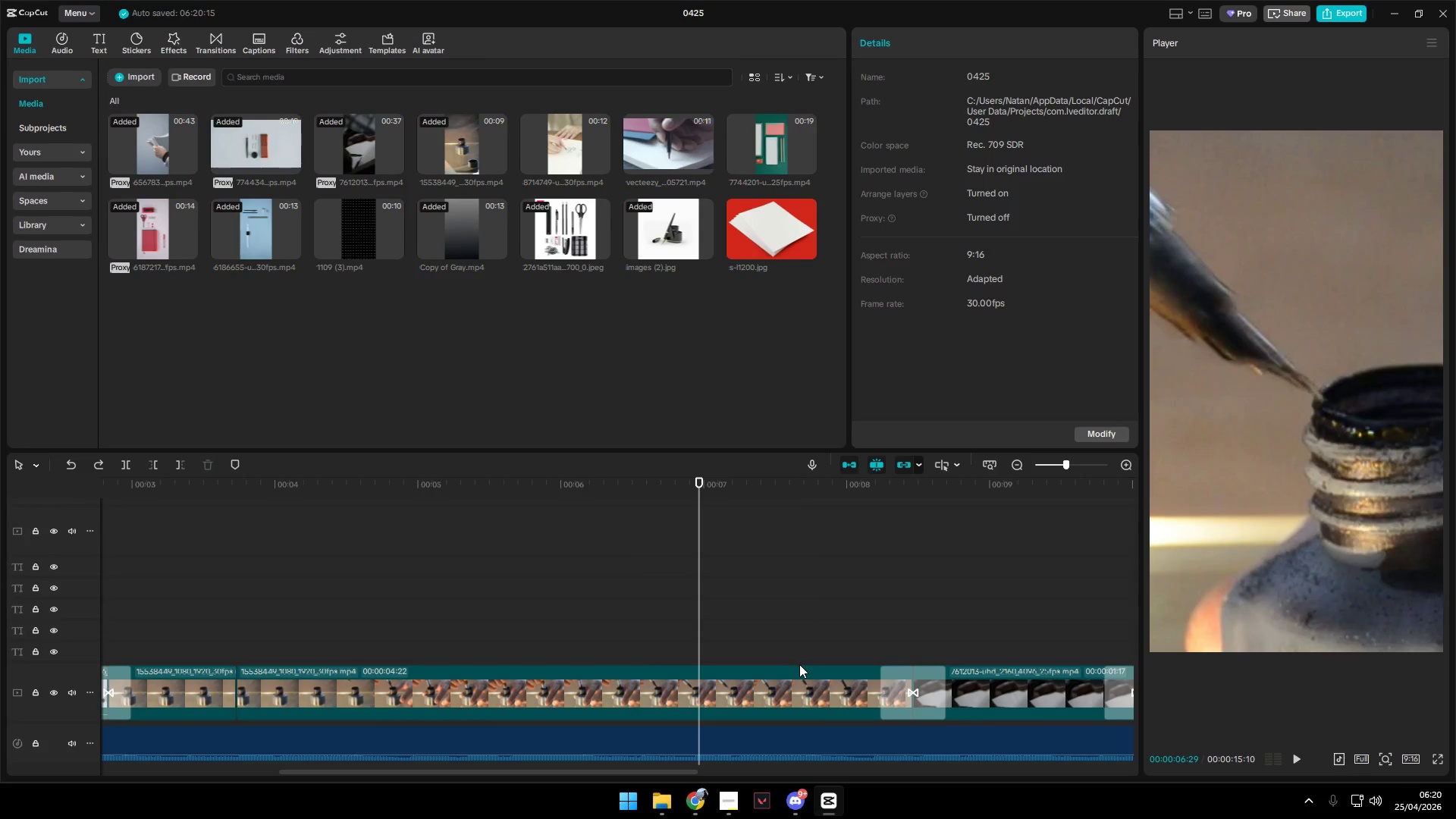 
left_click([752, 685])
 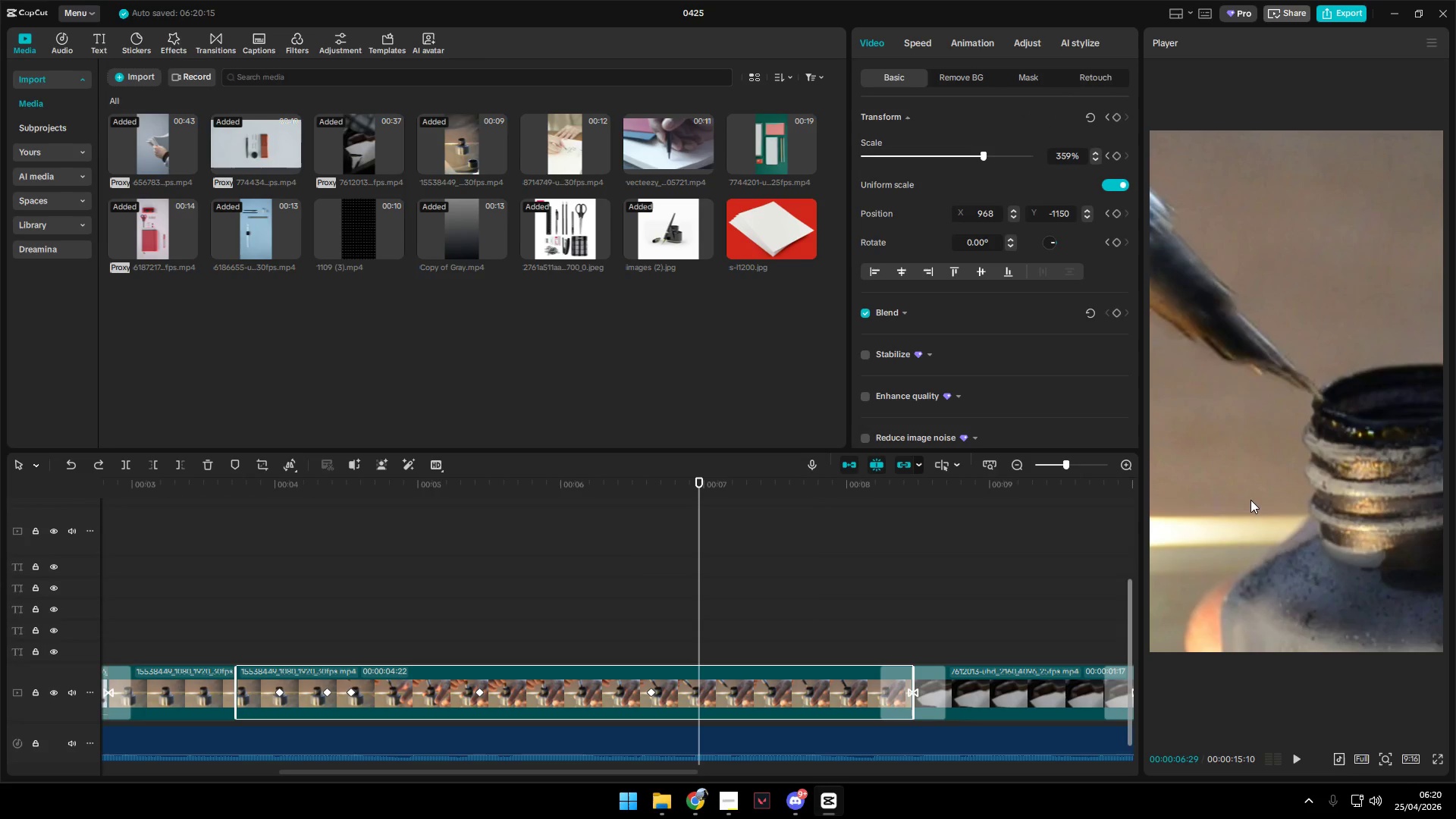 
left_click_drag(start_coordinate=[1274, 479], to_coordinate=[1331, 479])
 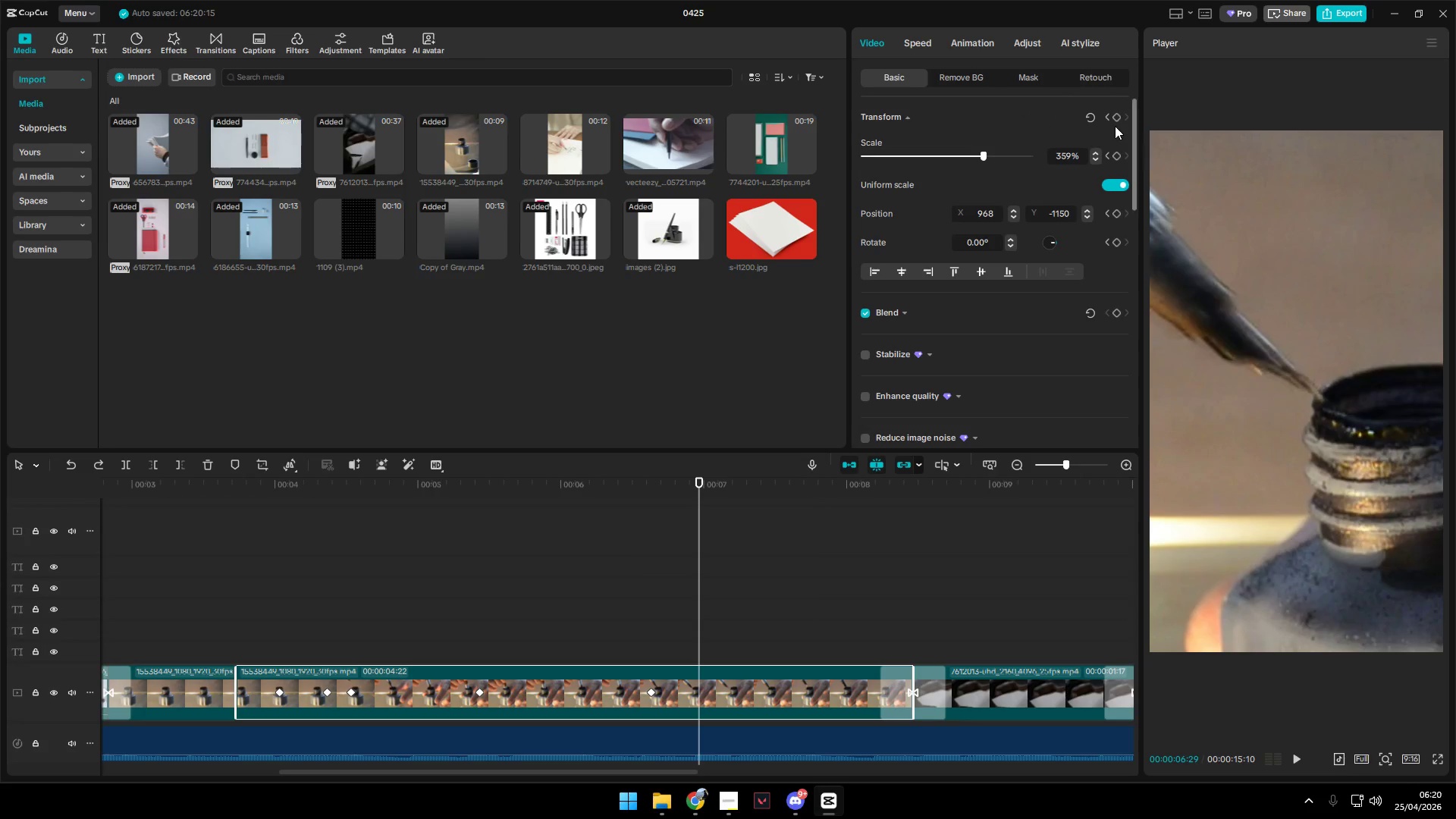 
left_click([1117, 118])
 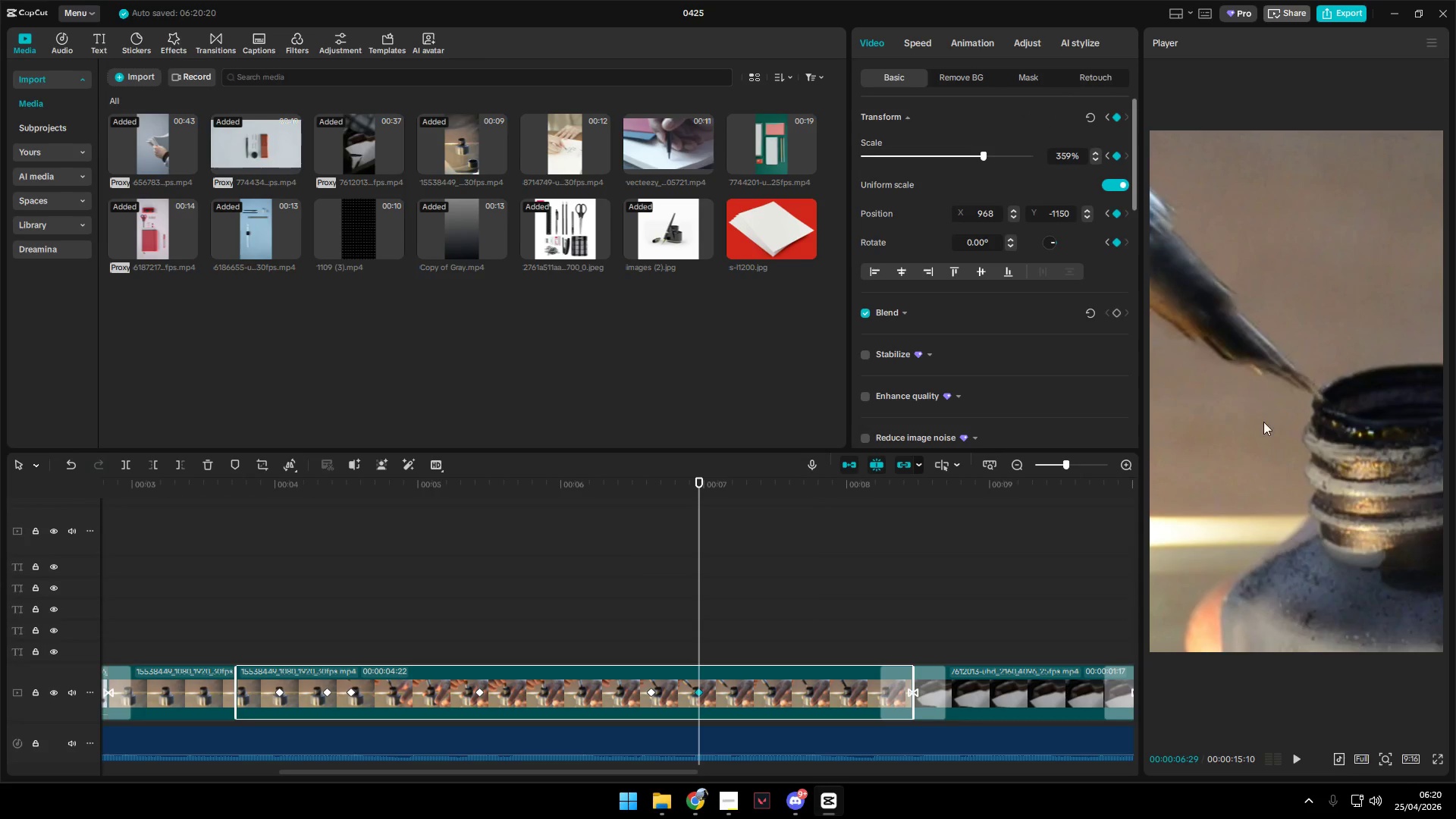 
left_click_drag(start_coordinate=[1261, 425], to_coordinate=[1322, 444])
 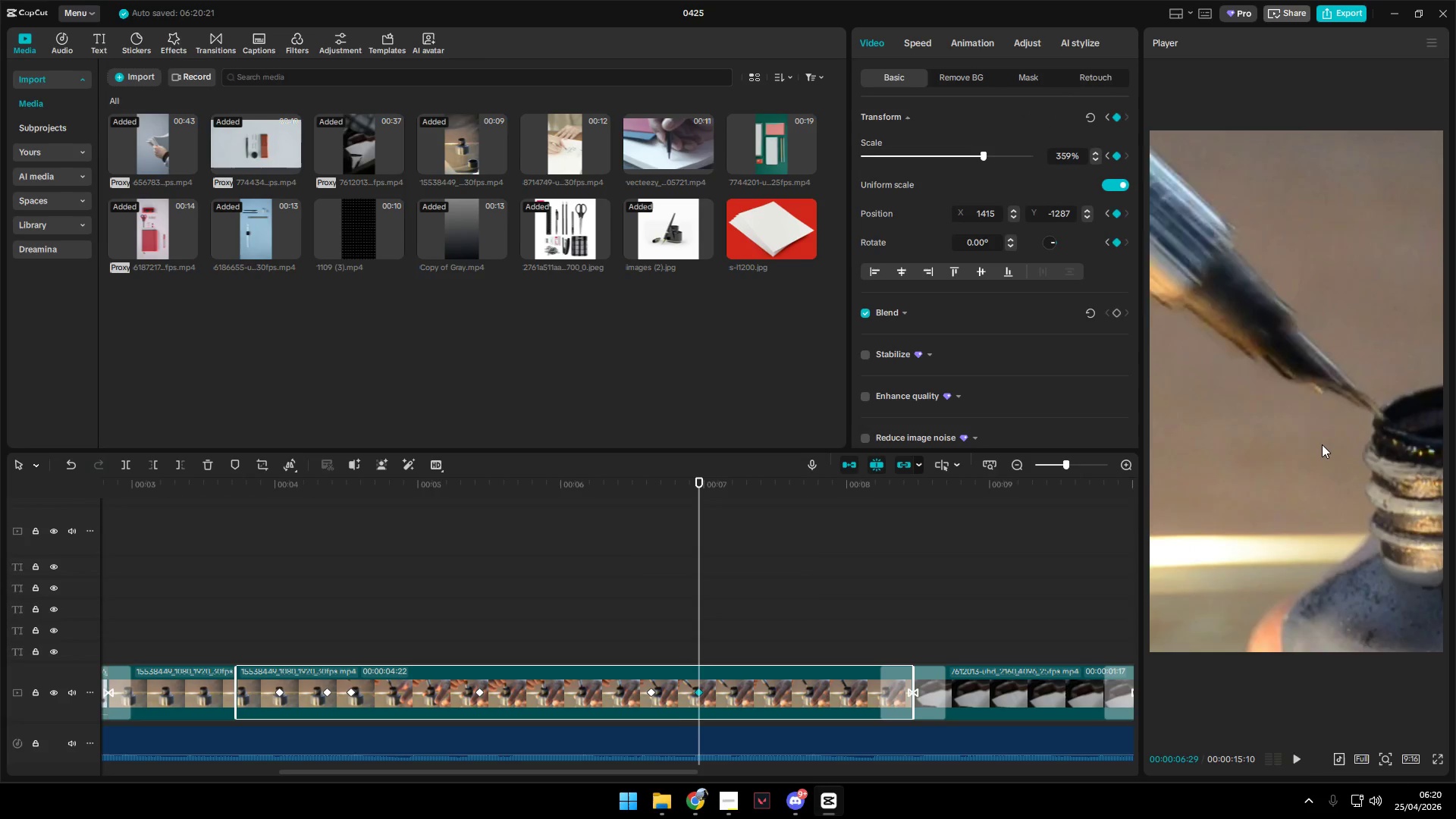 
key(Space)
 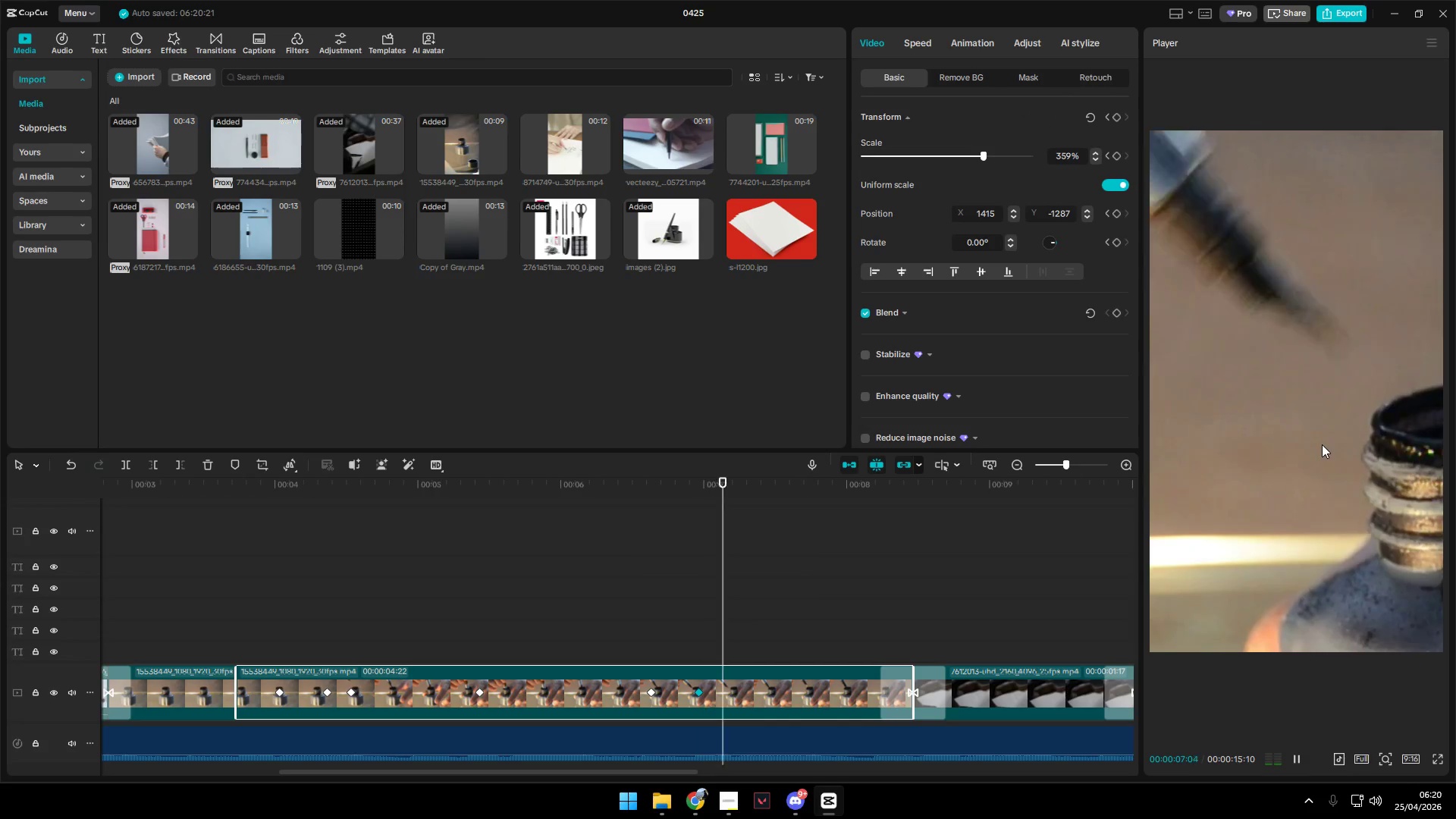 
key(Space)
 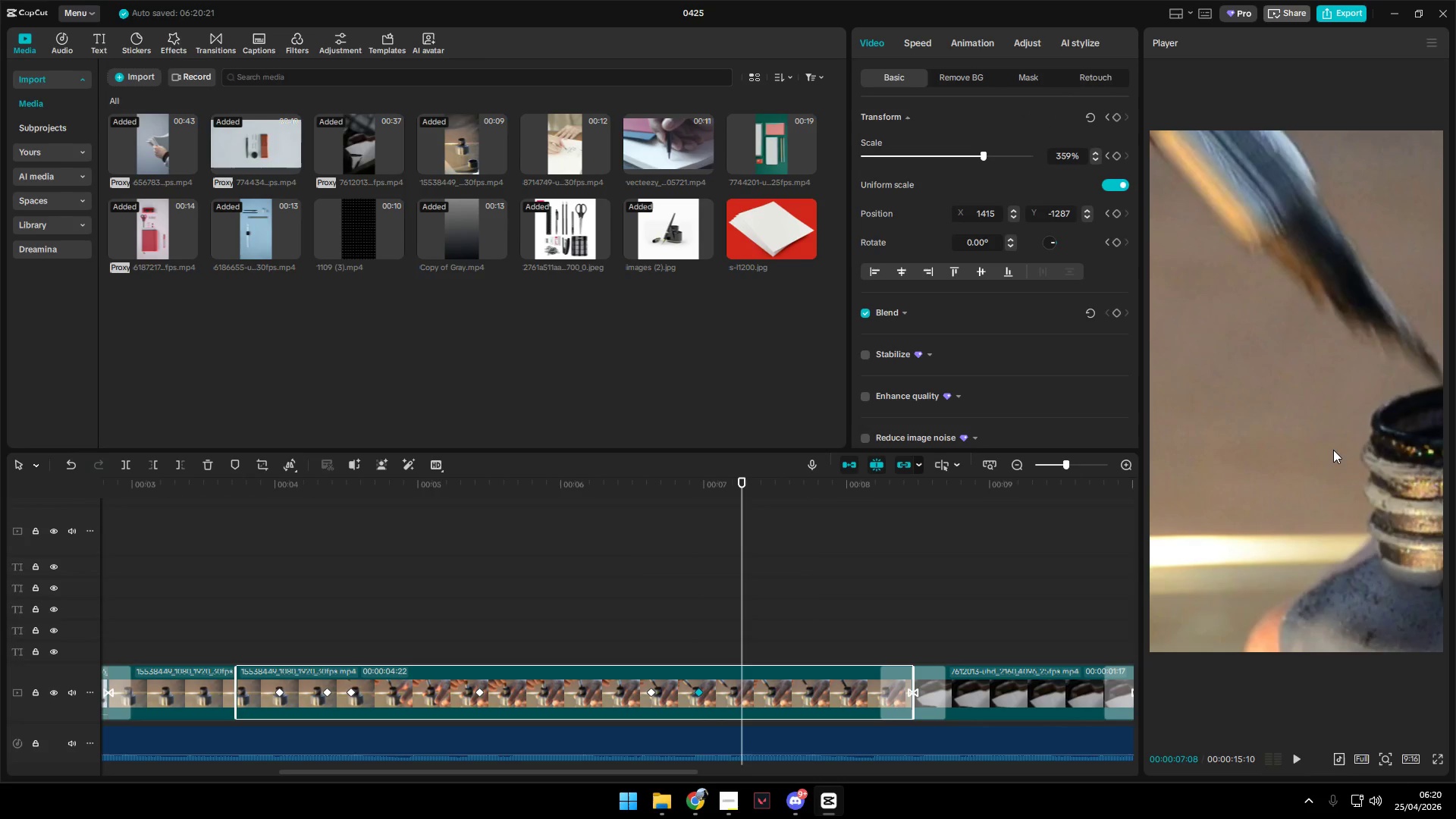 
left_click_drag(start_coordinate=[1335, 450], to_coordinate=[1266, 447])
 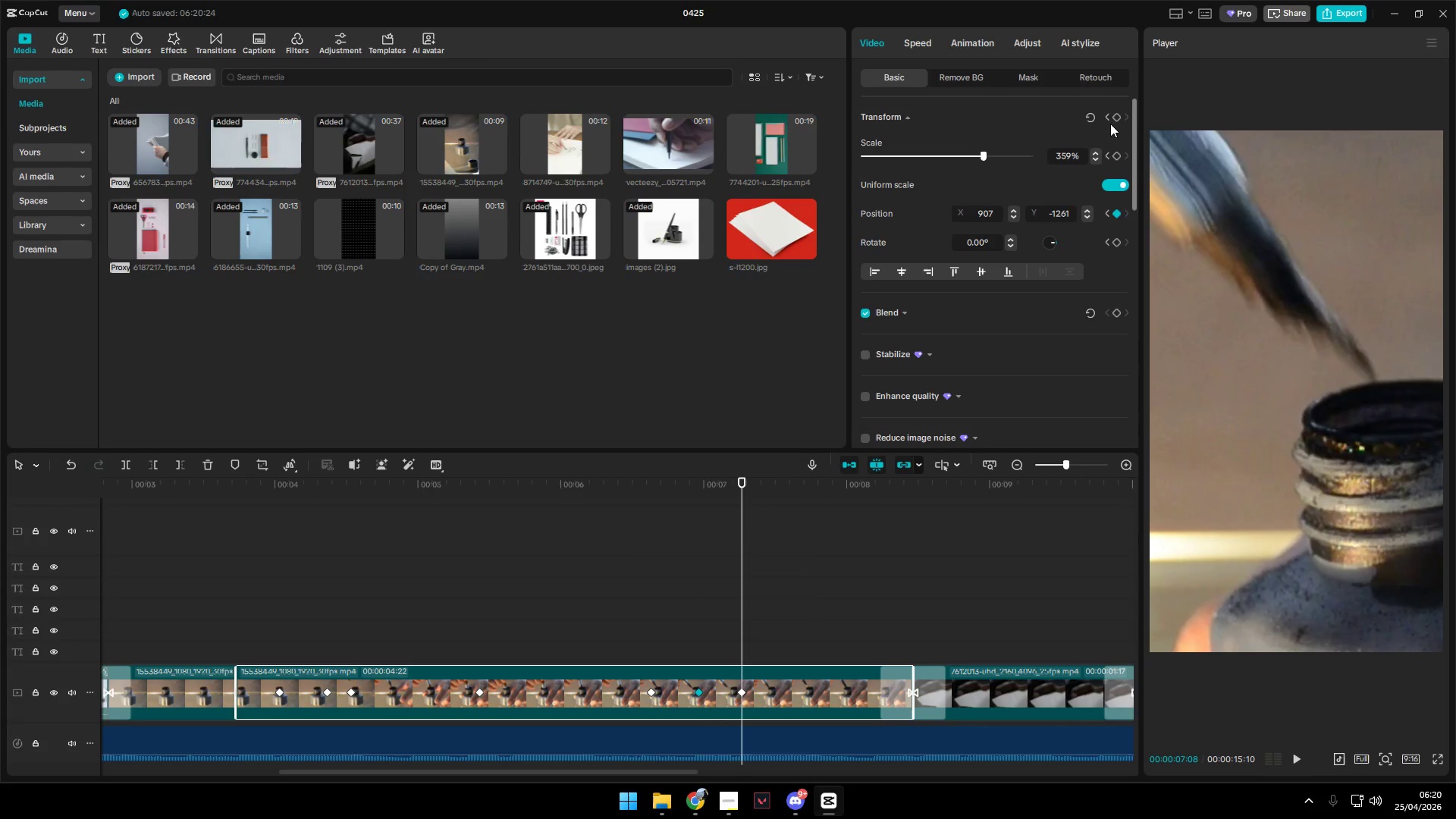 
left_click([1113, 116])
 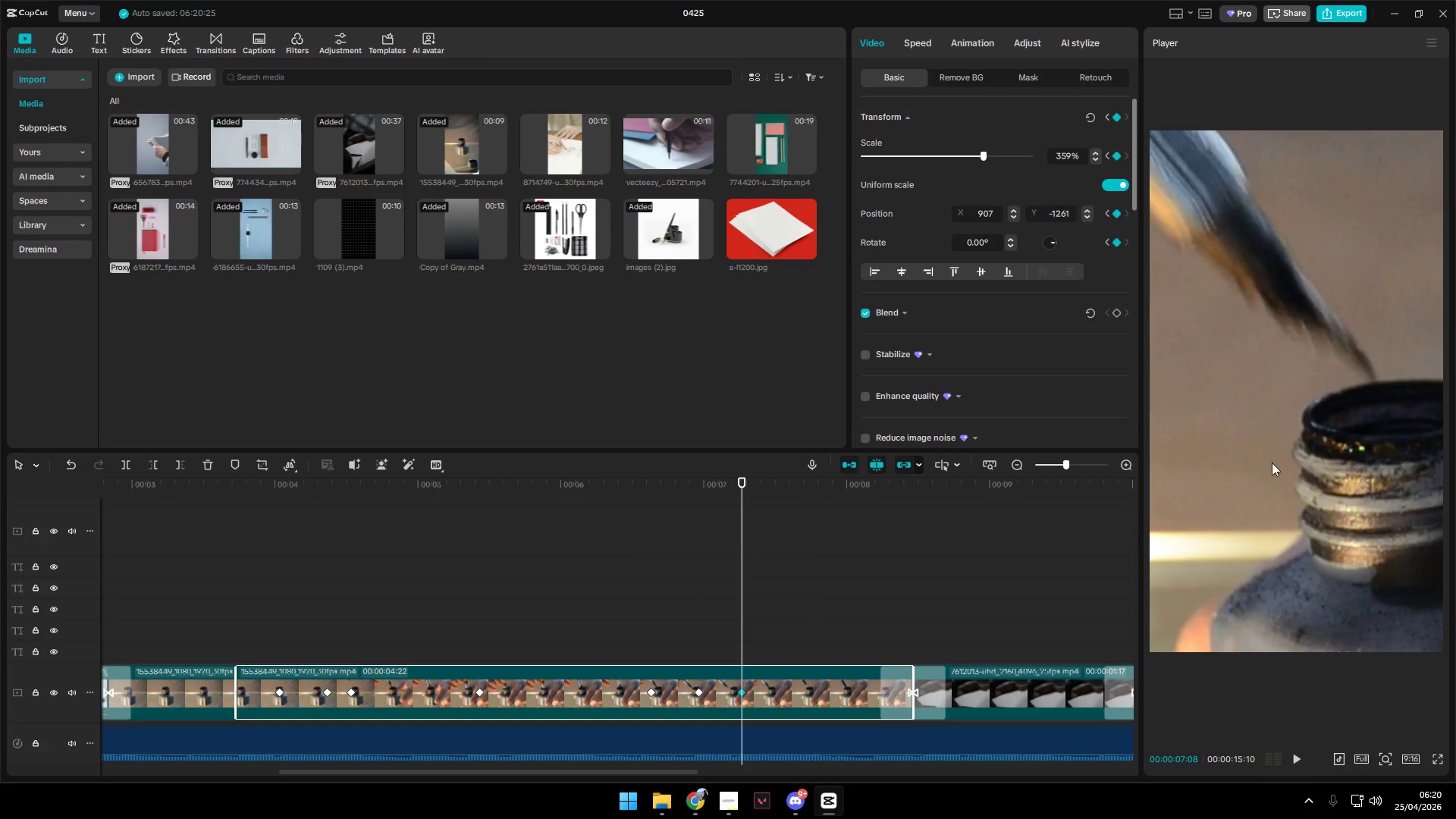 
key(Space)
 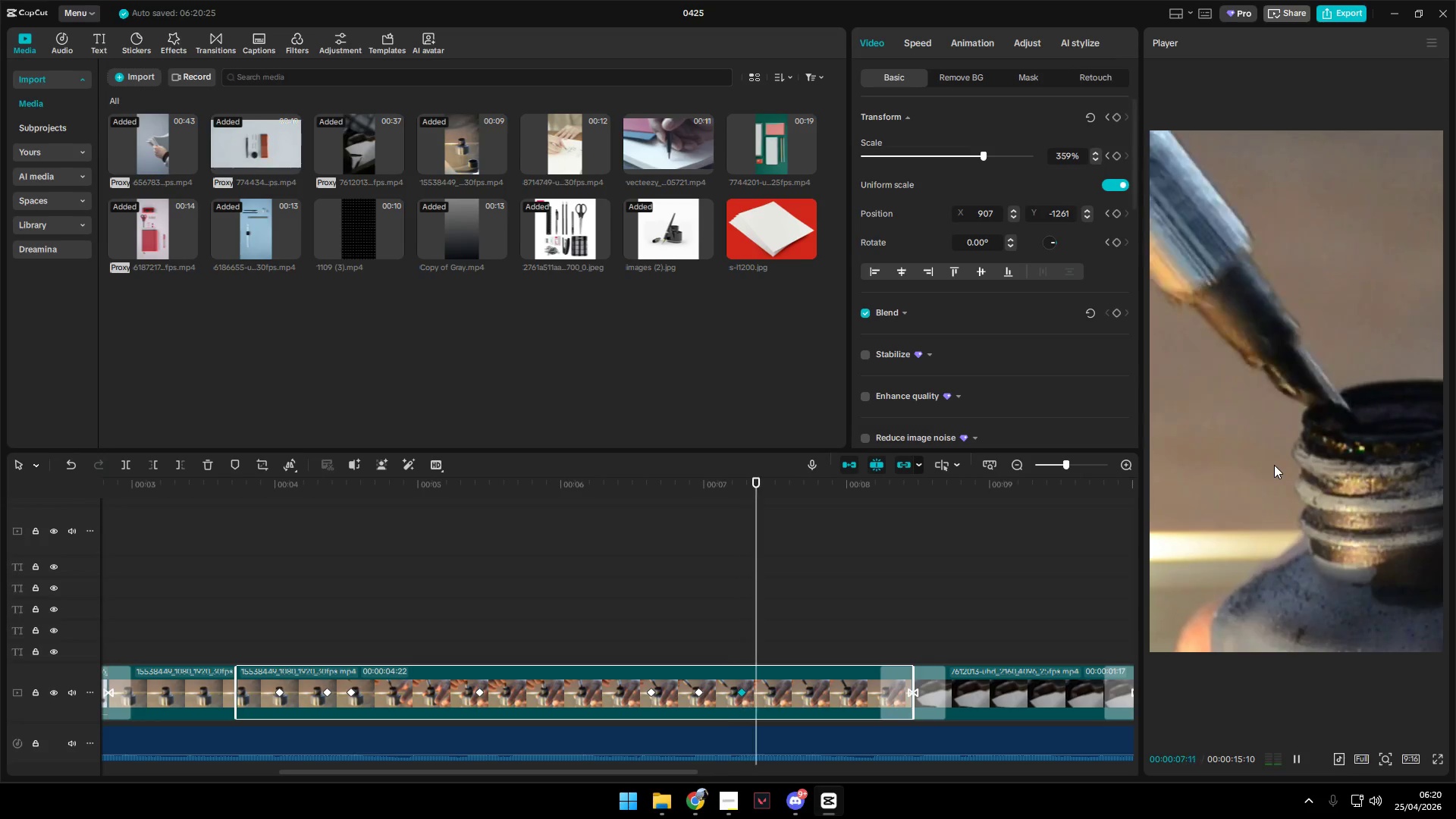 
key(Space)
 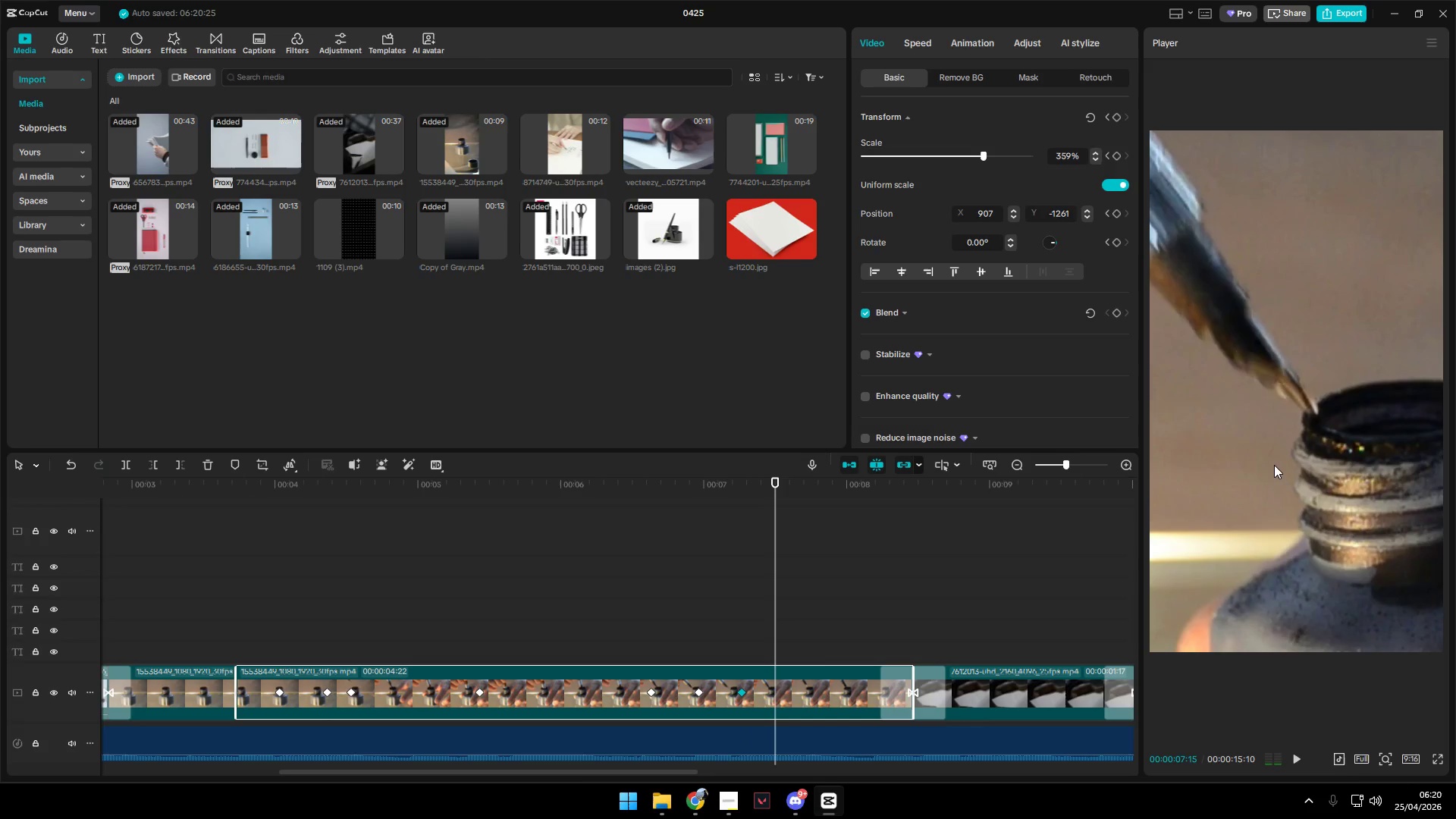 
left_click_drag(start_coordinate=[1276, 466], to_coordinate=[1334, 488])
 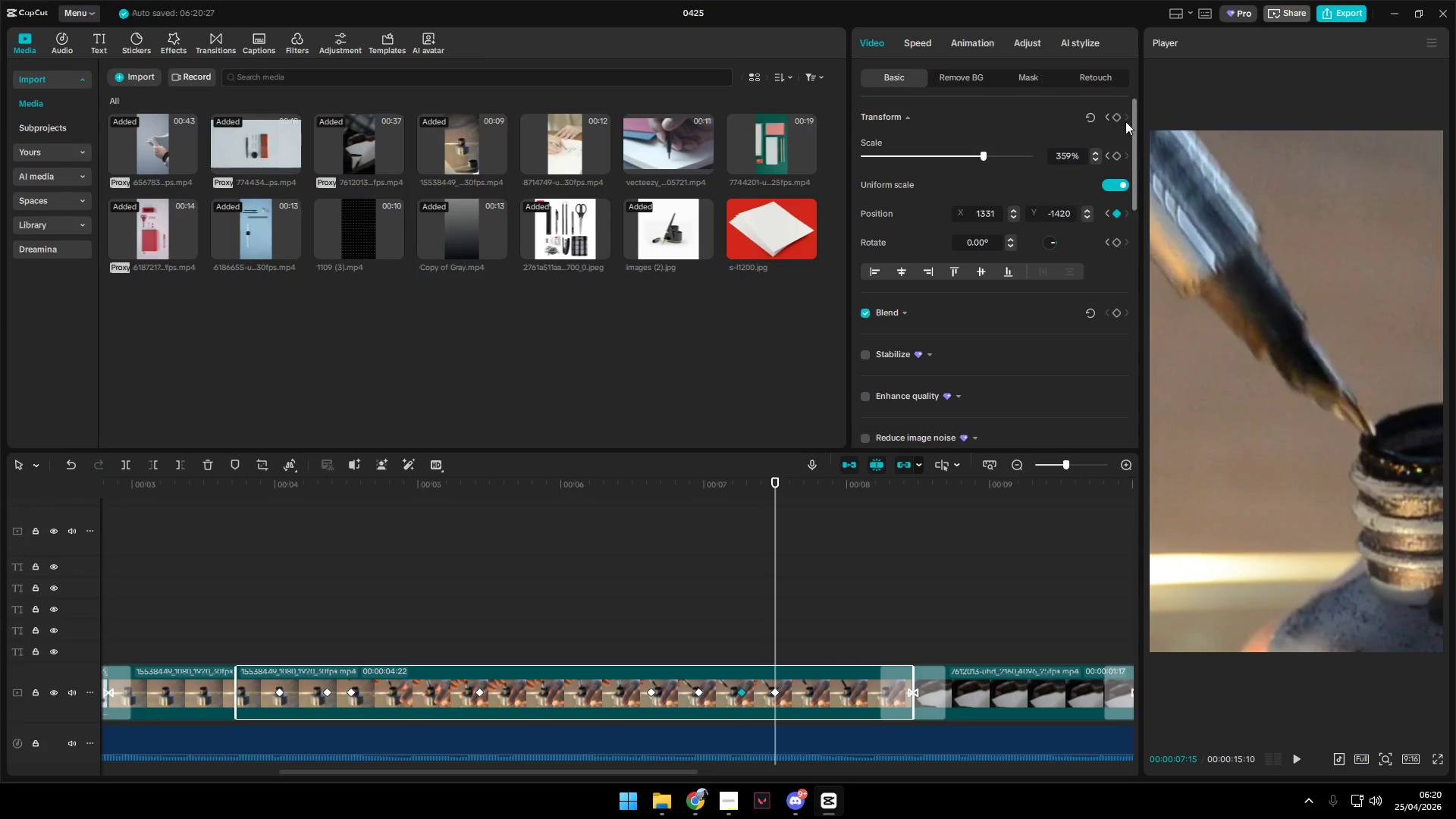 
left_click([1120, 111])
 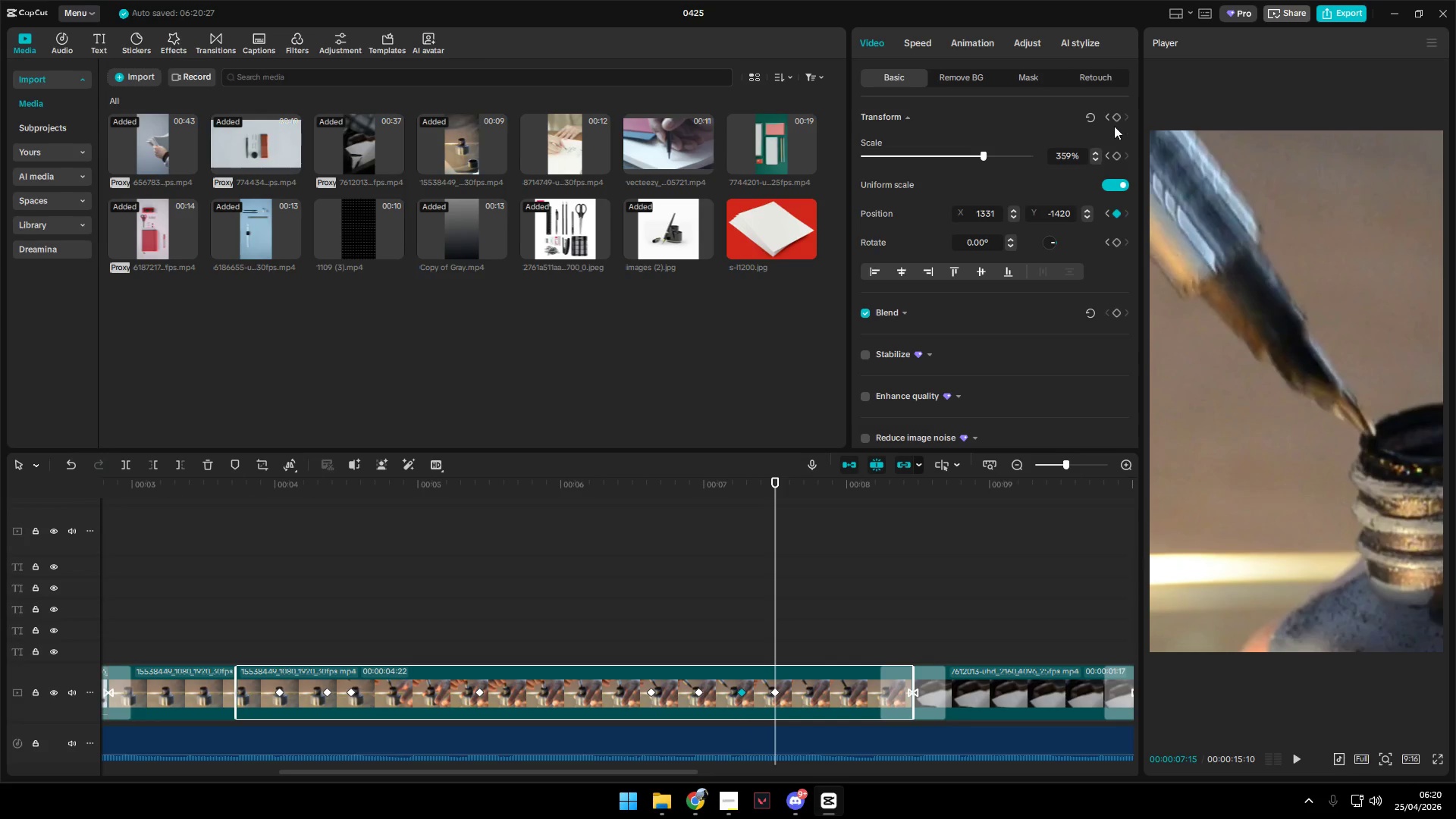 
left_click([1115, 118])
 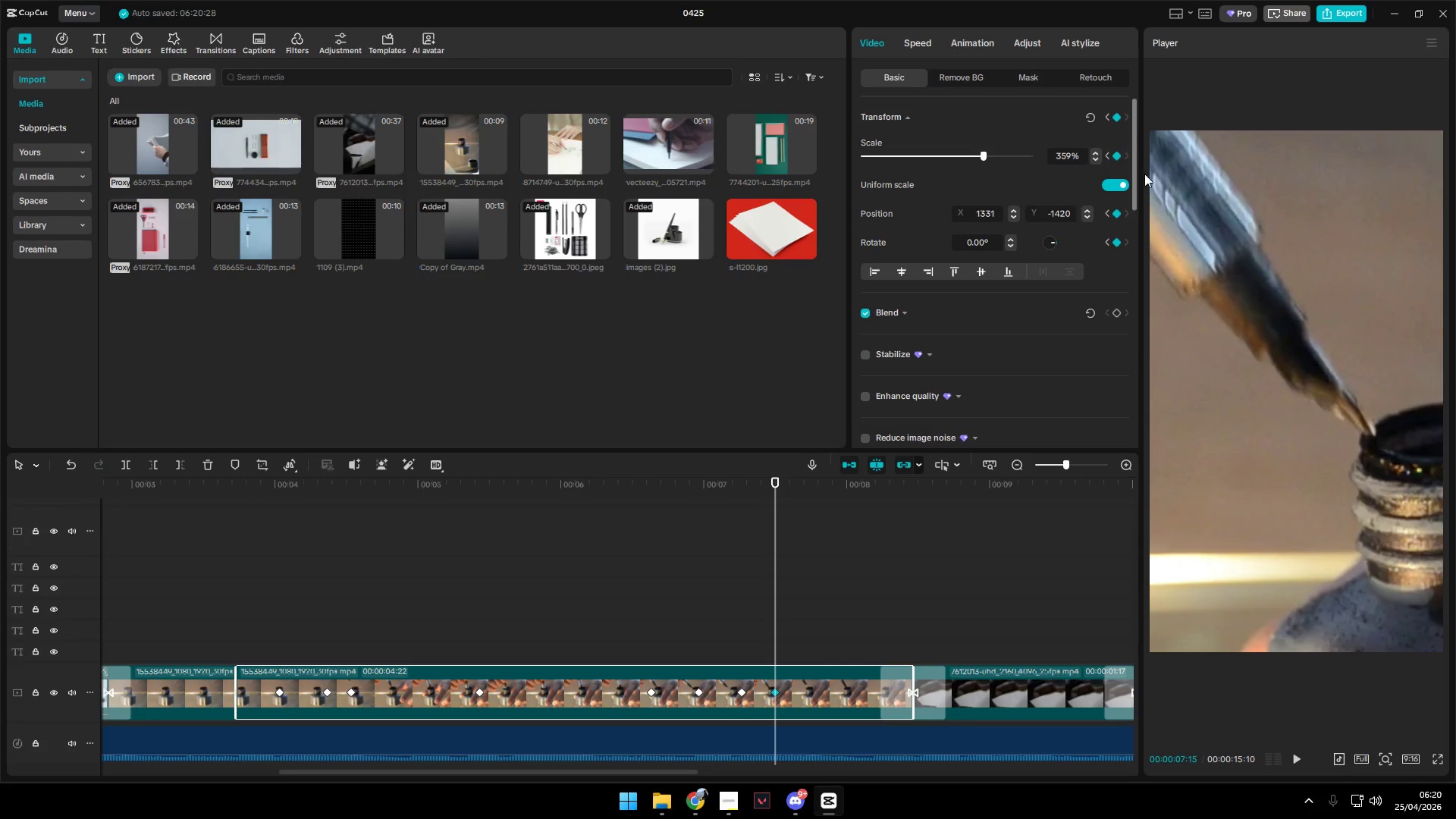 
key(Space)
 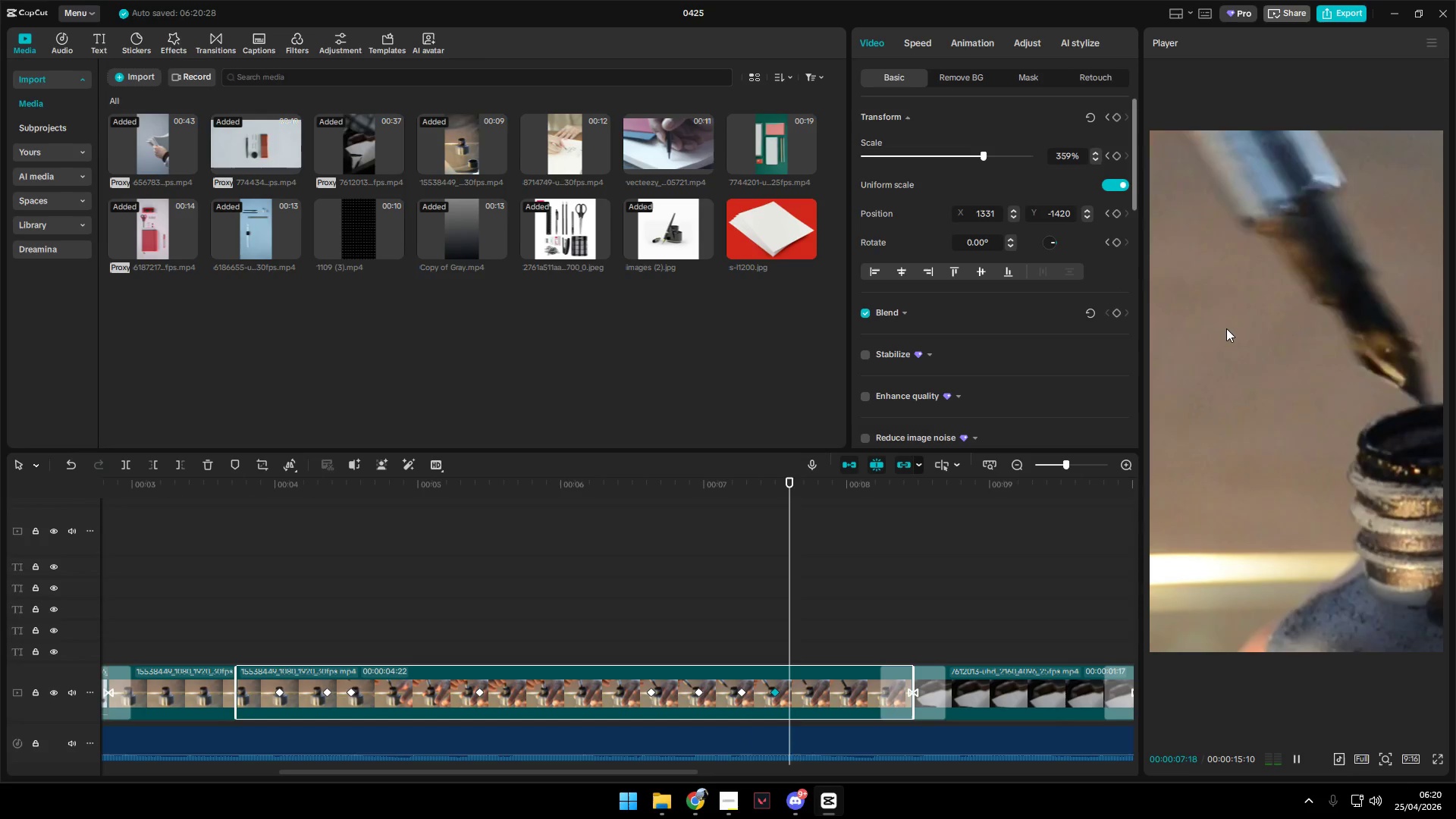 
key(Space)
 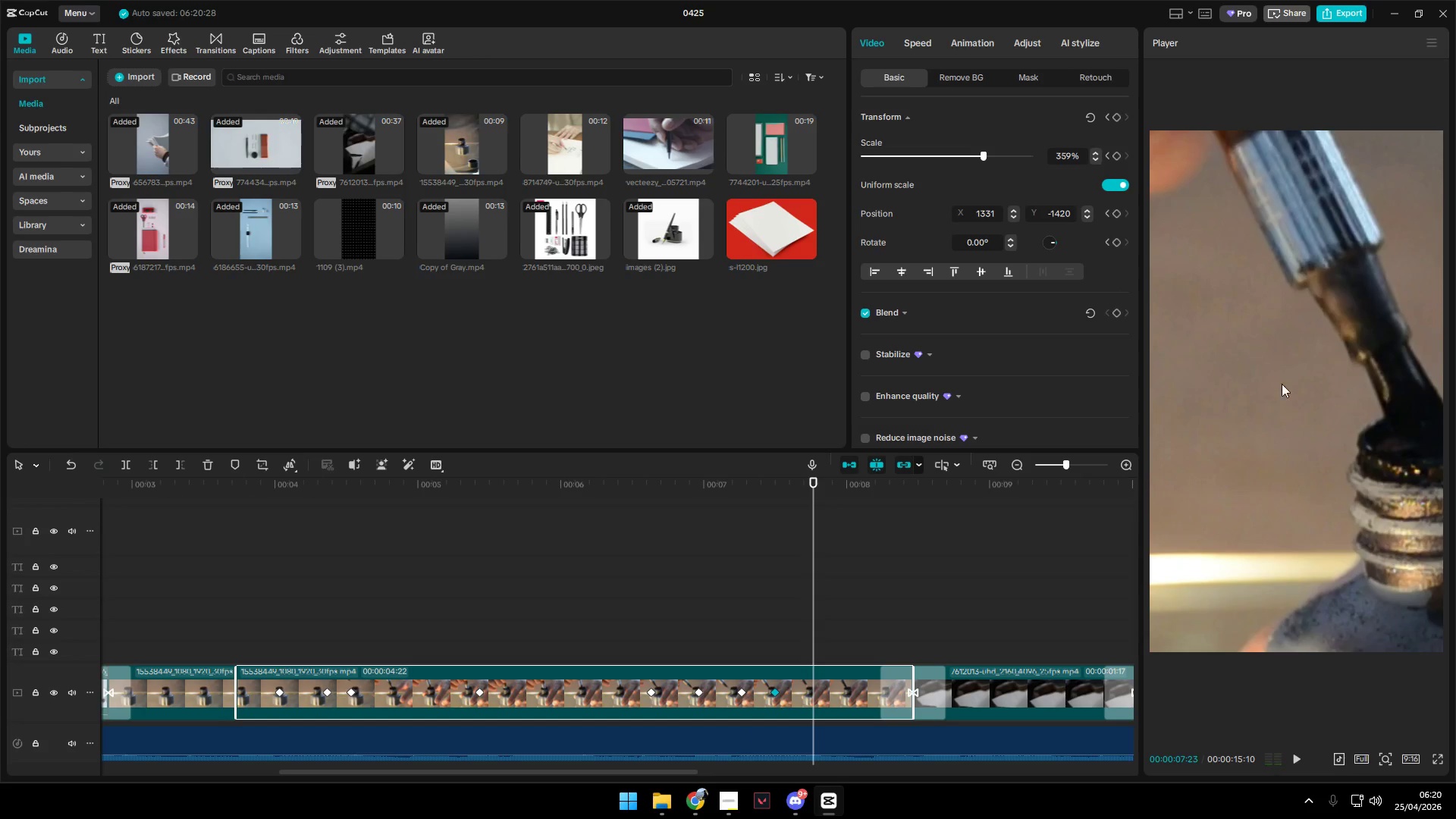 
left_click_drag(start_coordinate=[1352, 436], to_coordinate=[1266, 414])
 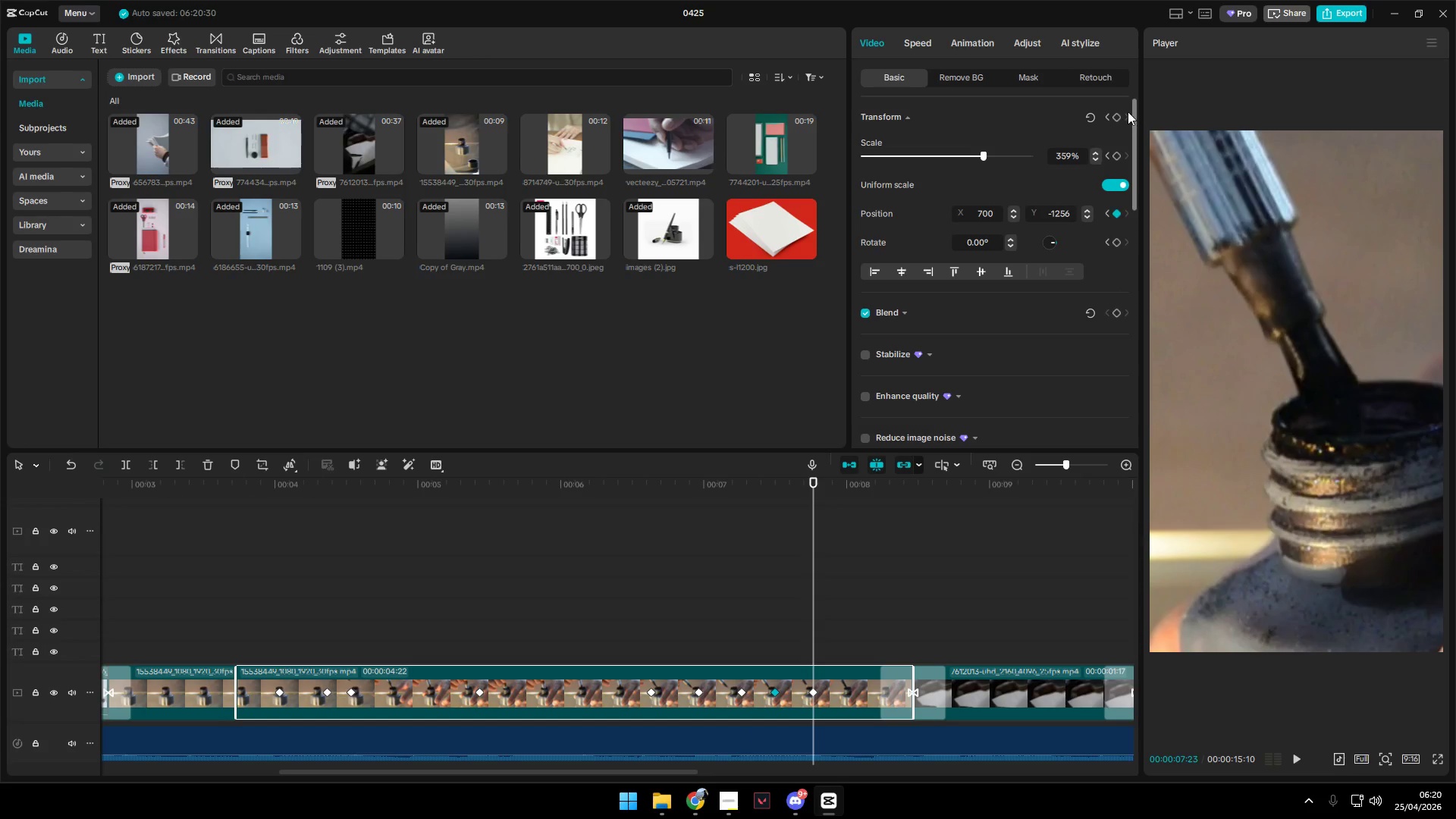 
left_click([1113, 113])
 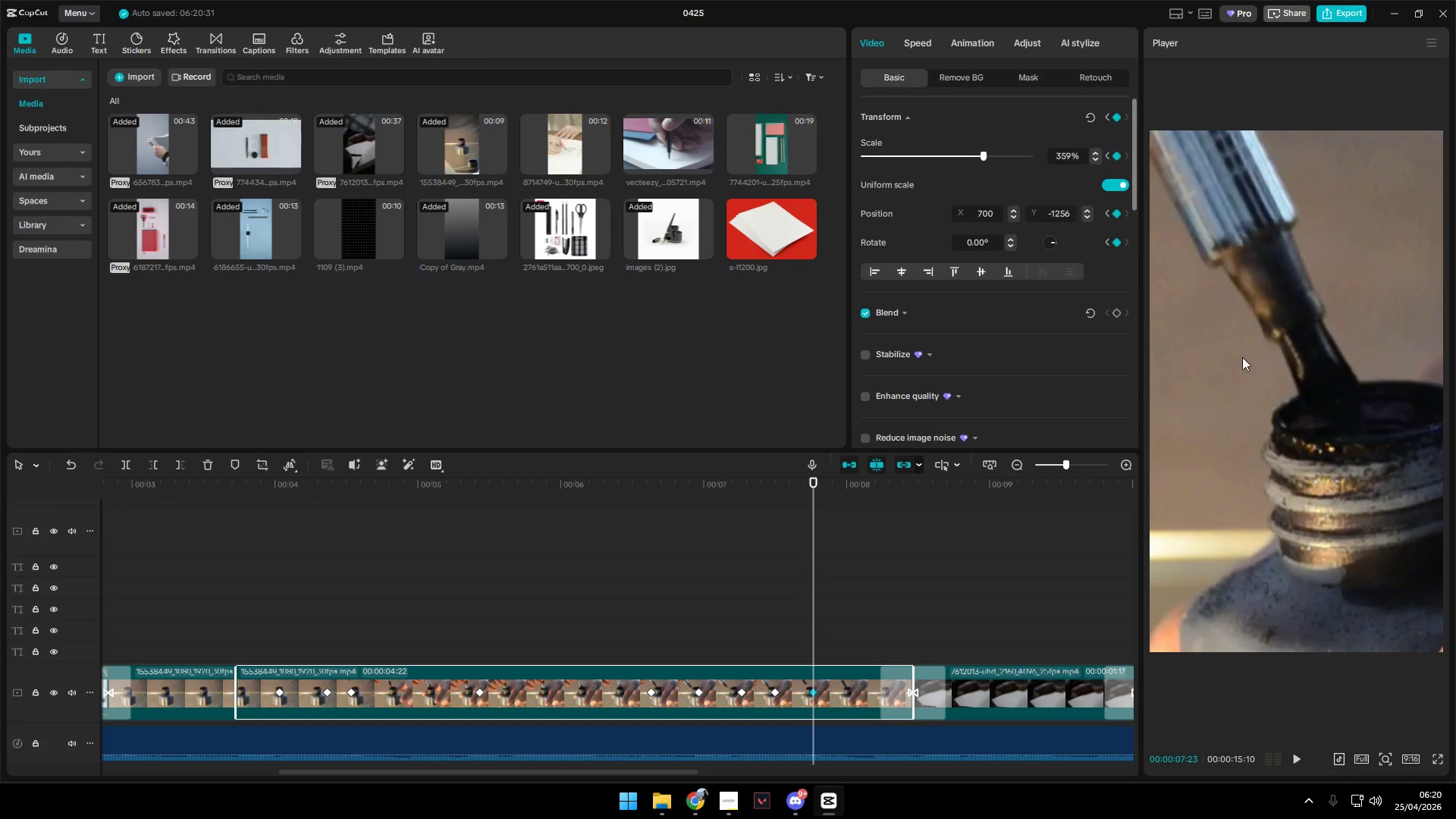 
key(Space)
 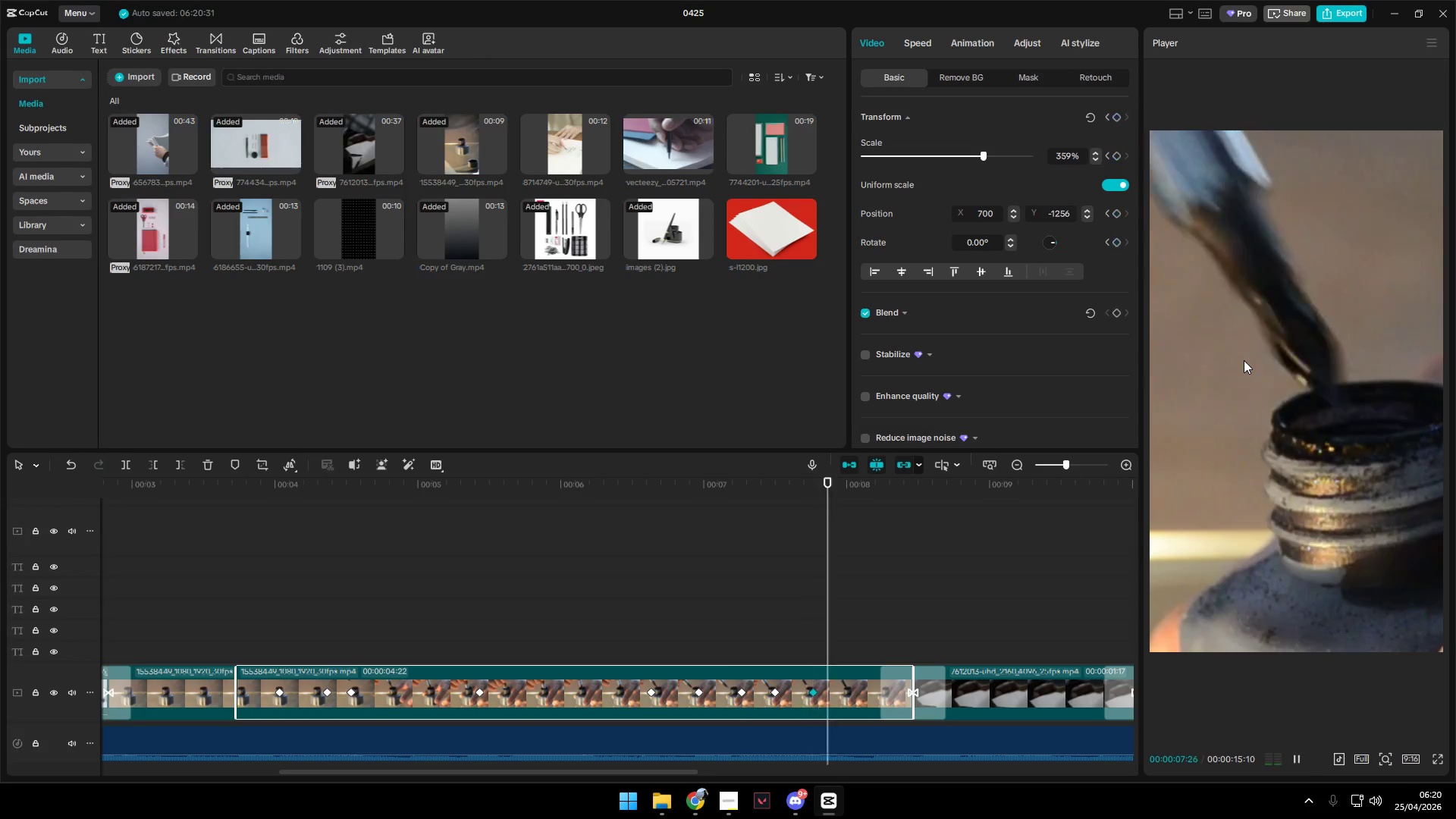 
key(Space)
 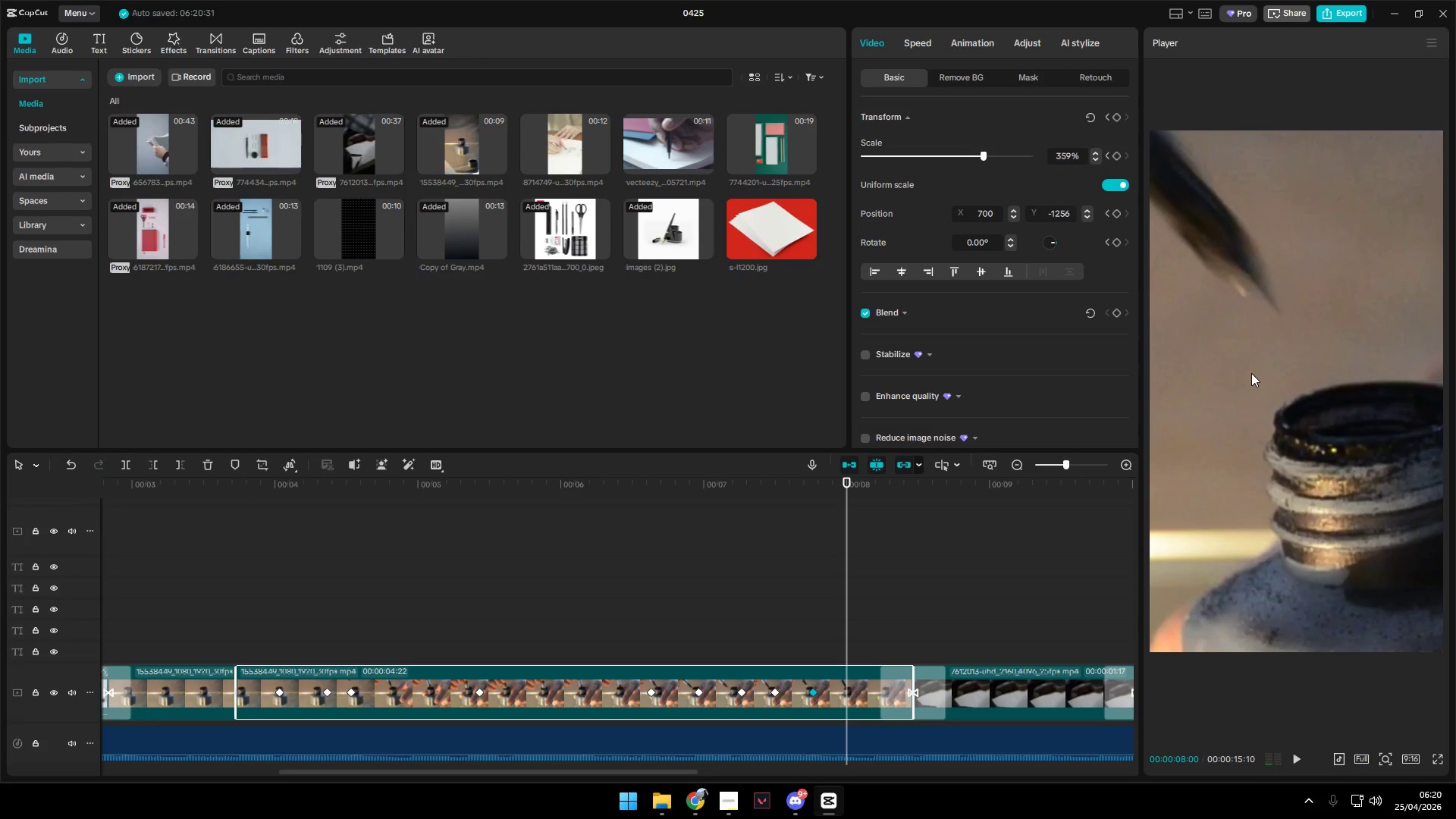 
left_click_drag(start_coordinate=[1257, 378], to_coordinate=[1364, 455])
 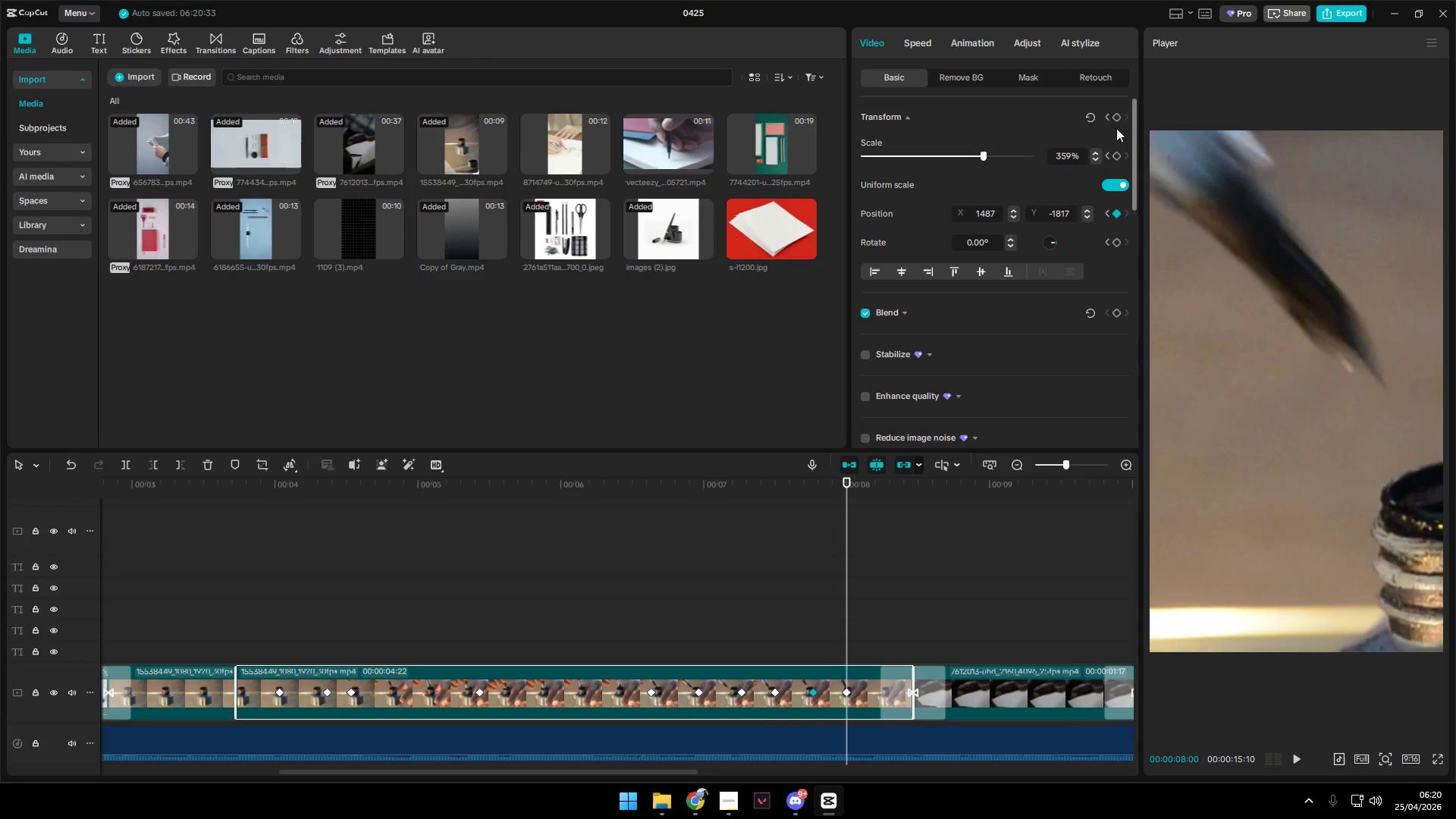 
left_click([1116, 115])
 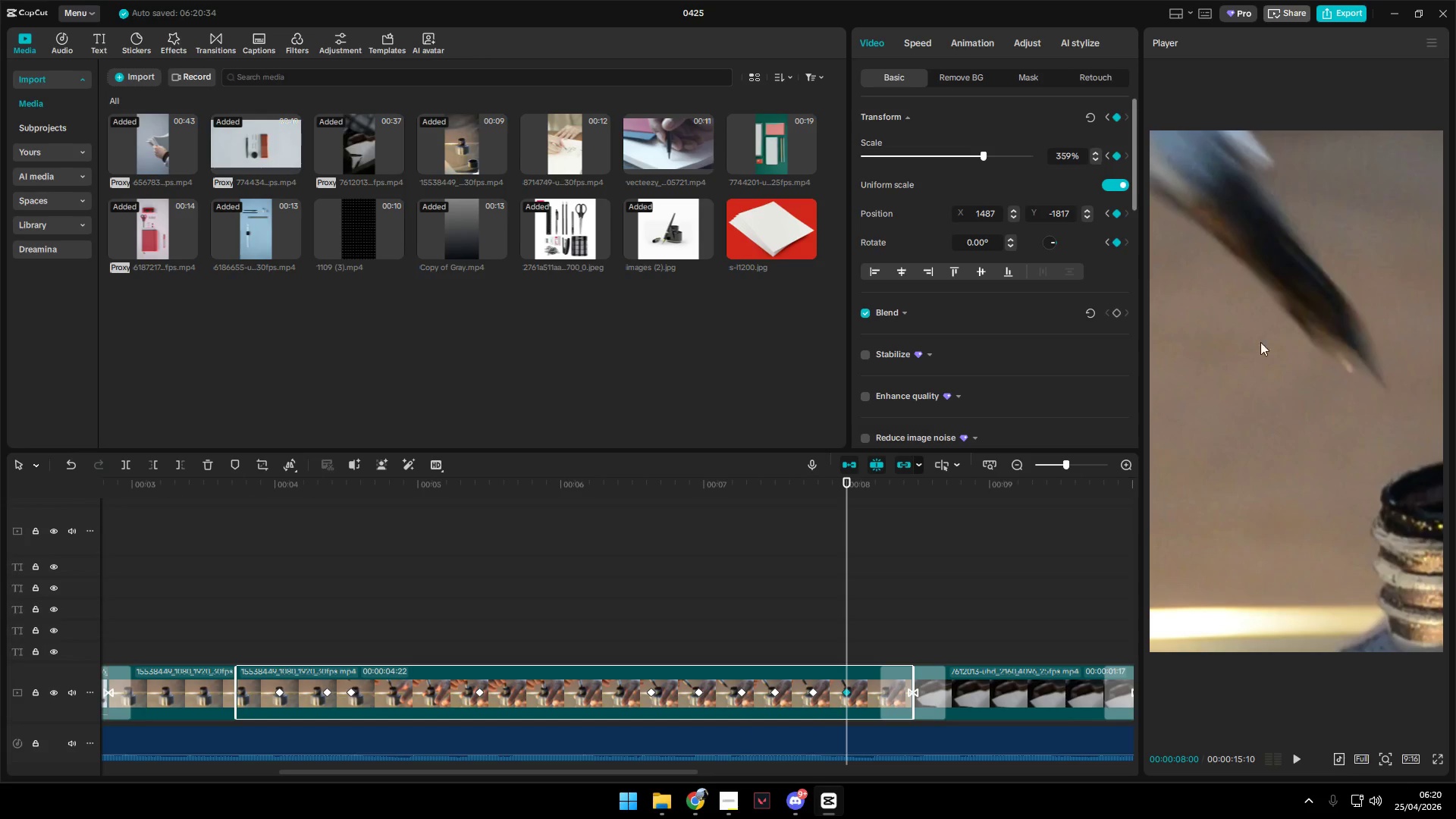 
key(Space)
 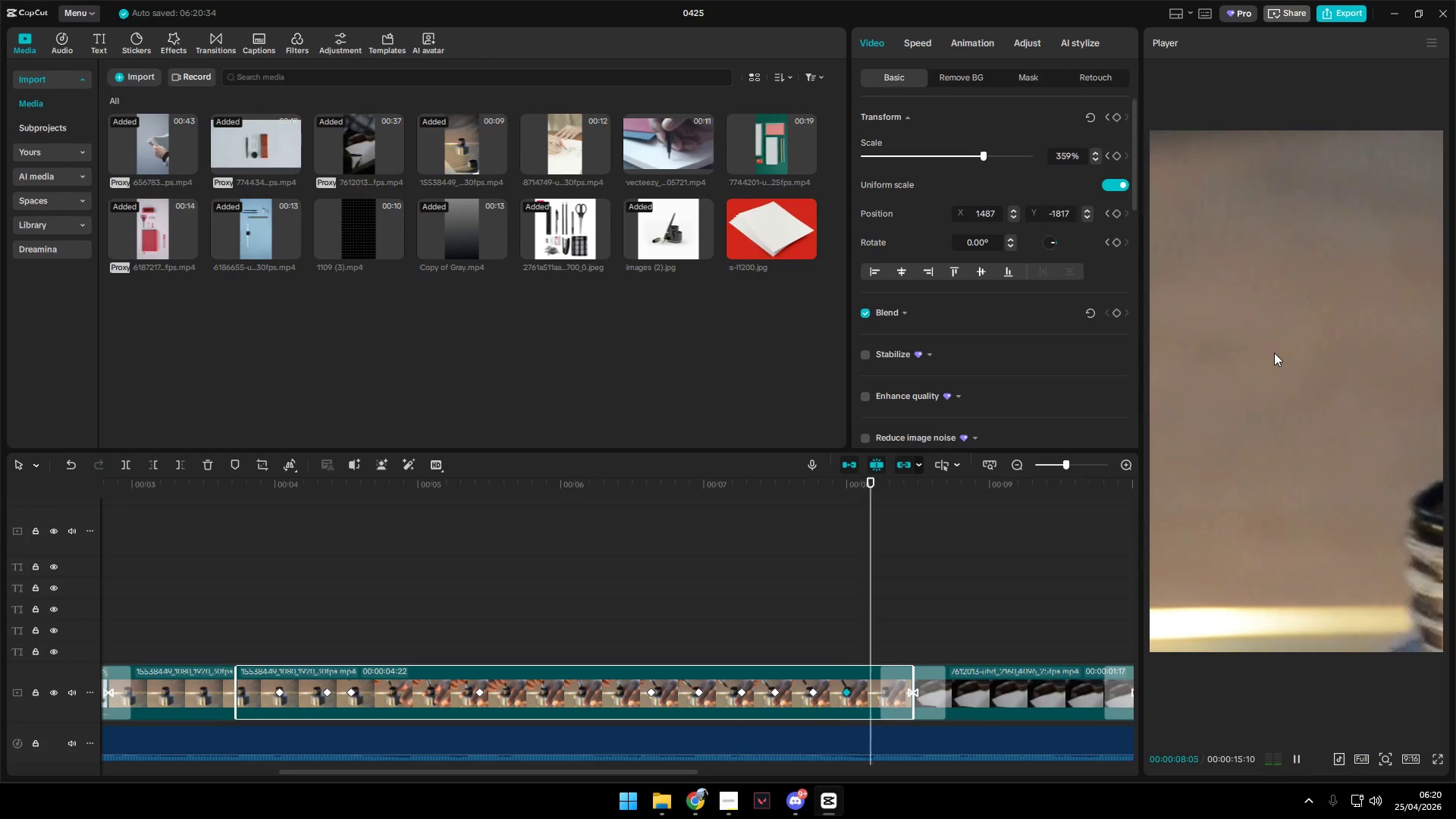 
left_click_drag(start_coordinate=[1274, 353], to_coordinate=[1087, 253])
 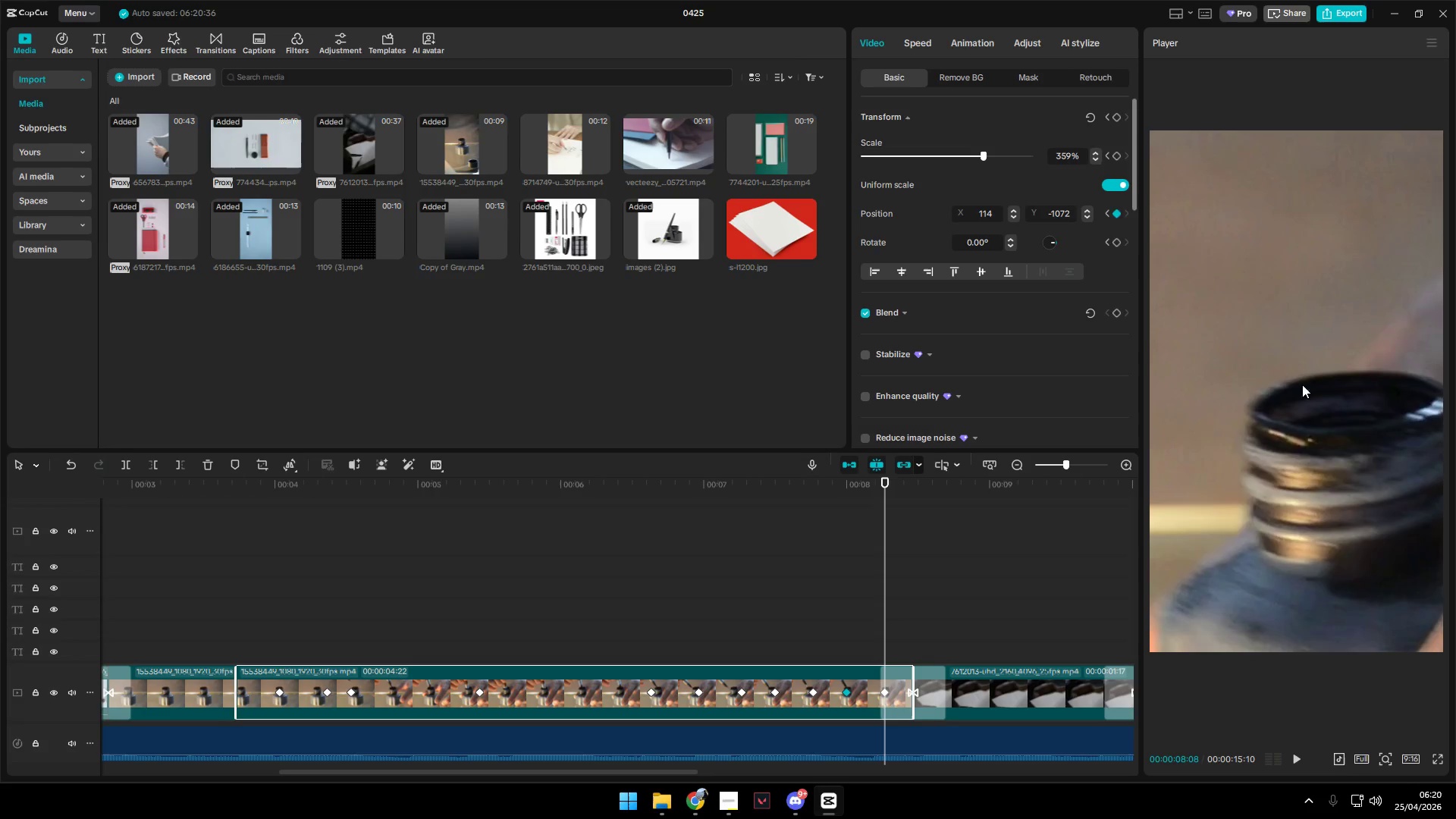 
left_click_drag(start_coordinate=[1372, 445], to_coordinate=[1322, 308])
 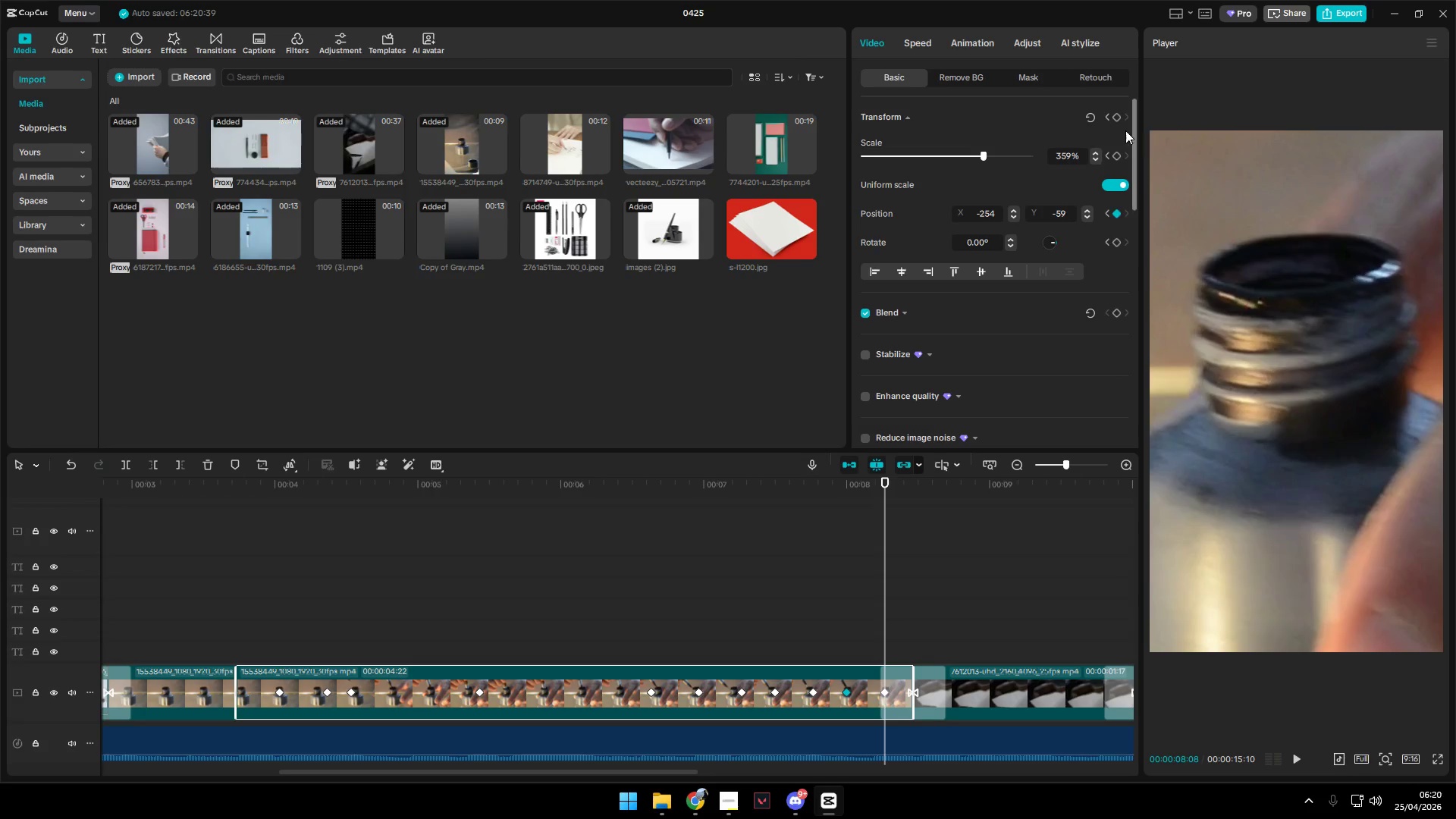 
left_click([1115, 121])
 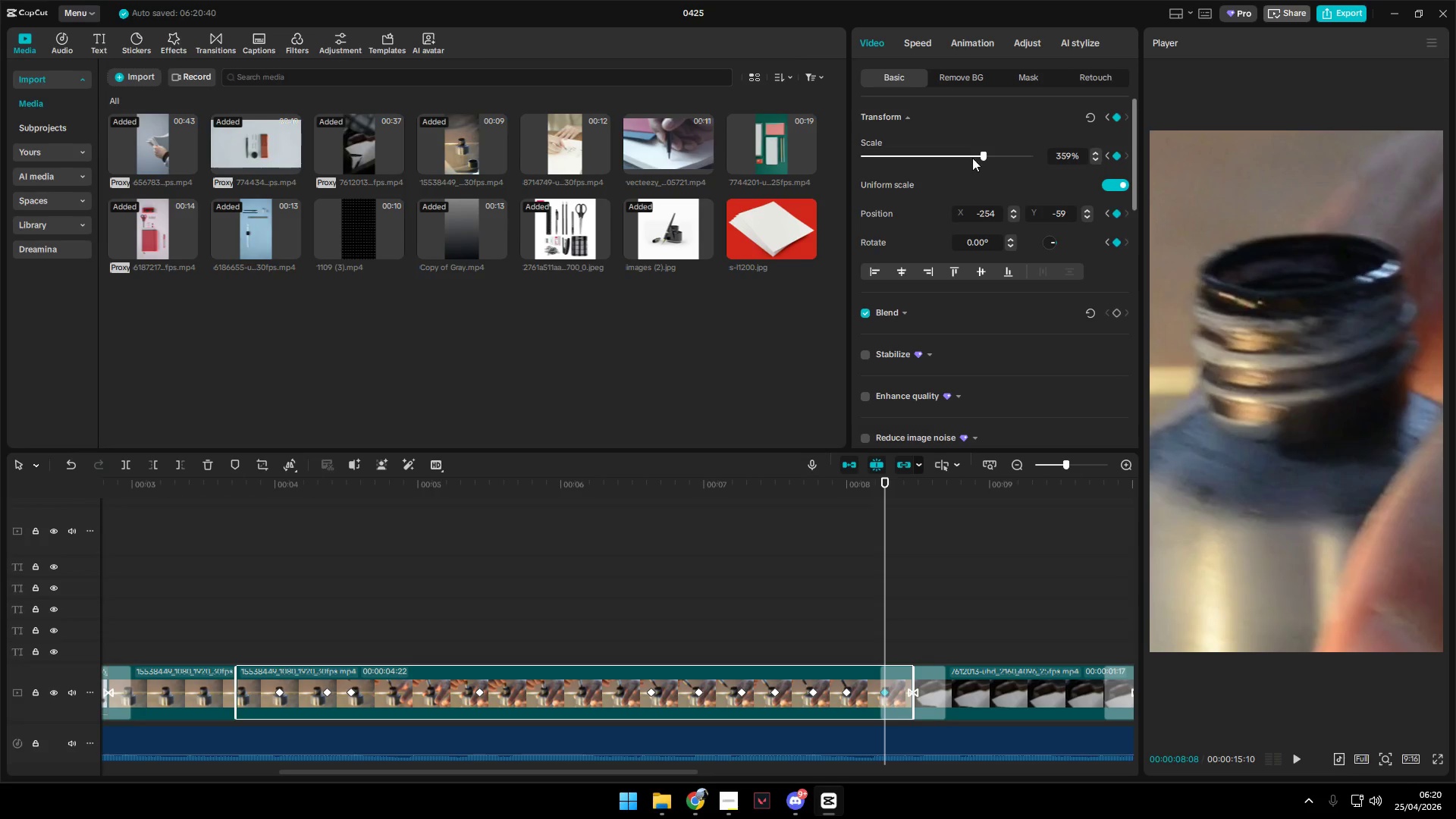 
left_click_drag(start_coordinate=[978, 150], to_coordinate=[895, 143])
 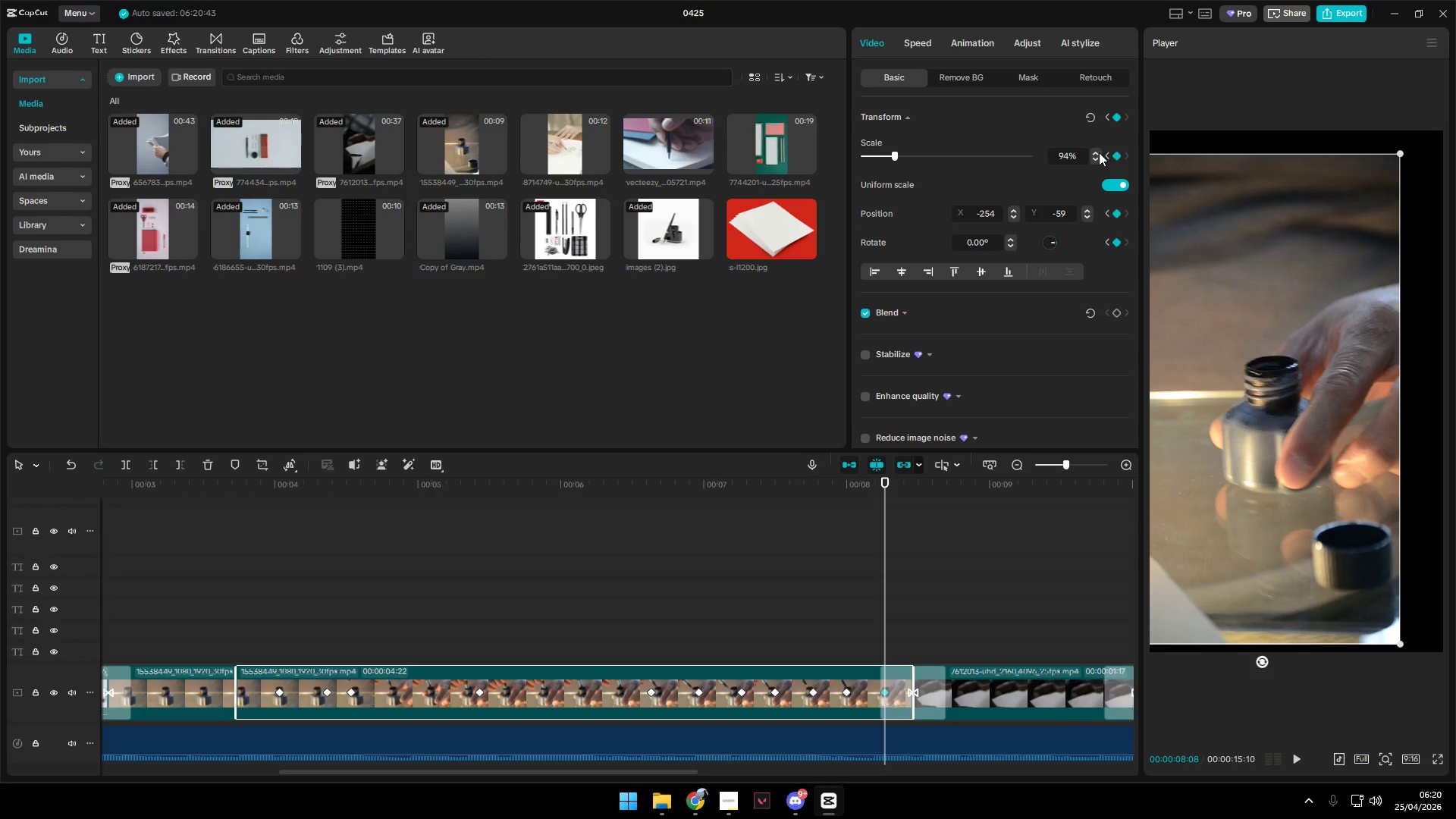 
double_click([1097, 152])
 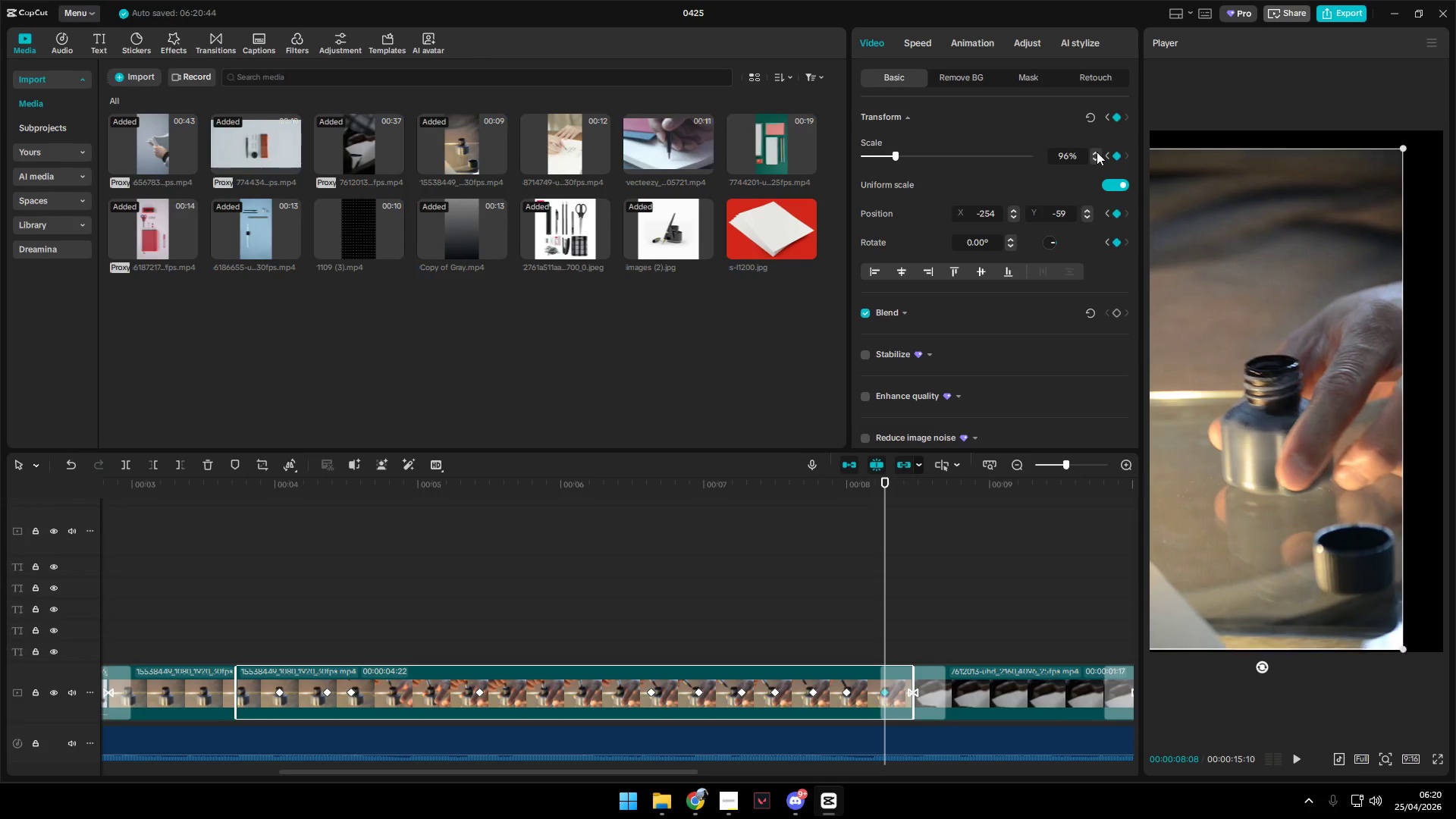 
triple_click([1097, 152])
 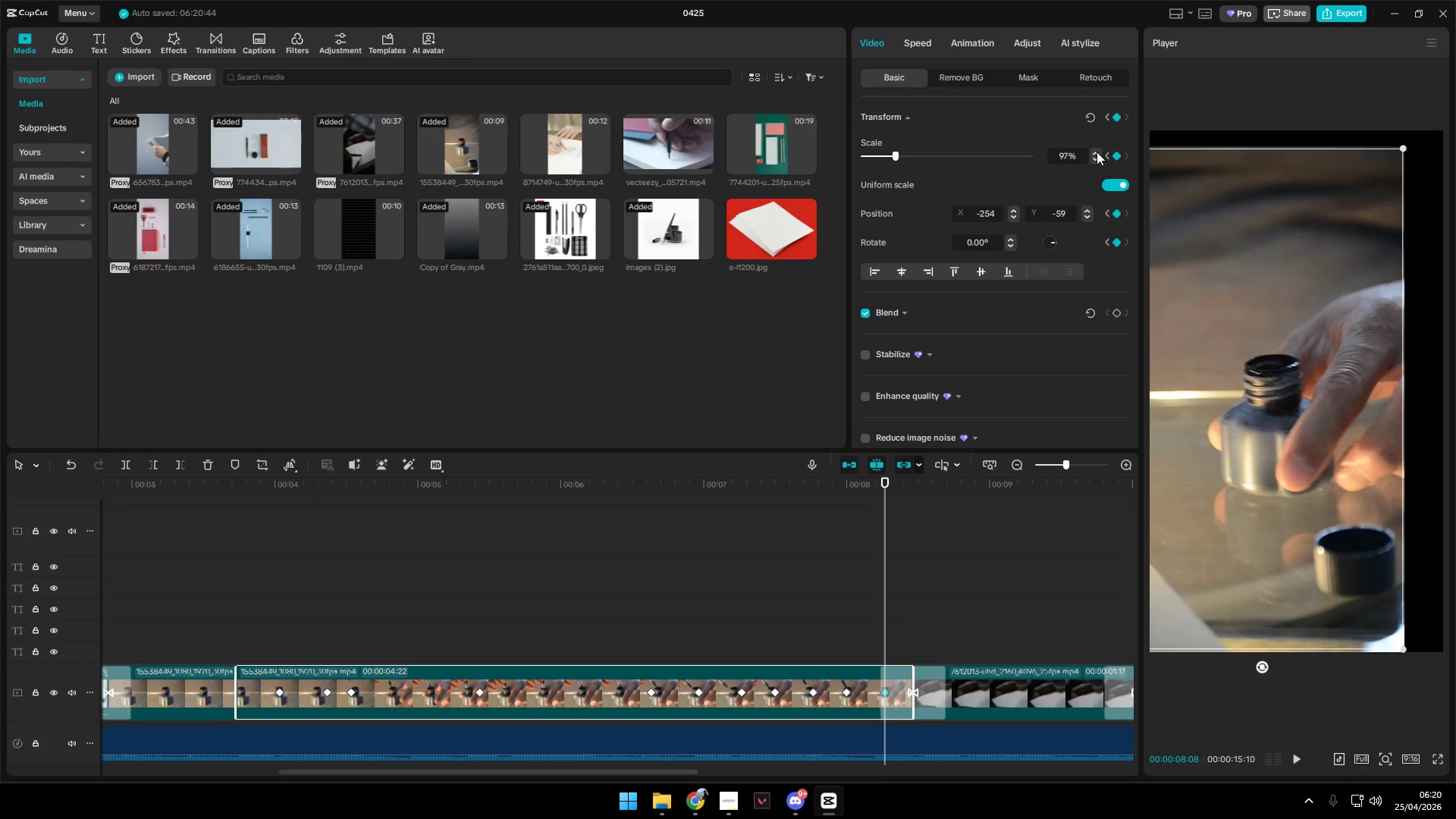 
triple_click([1097, 152])
 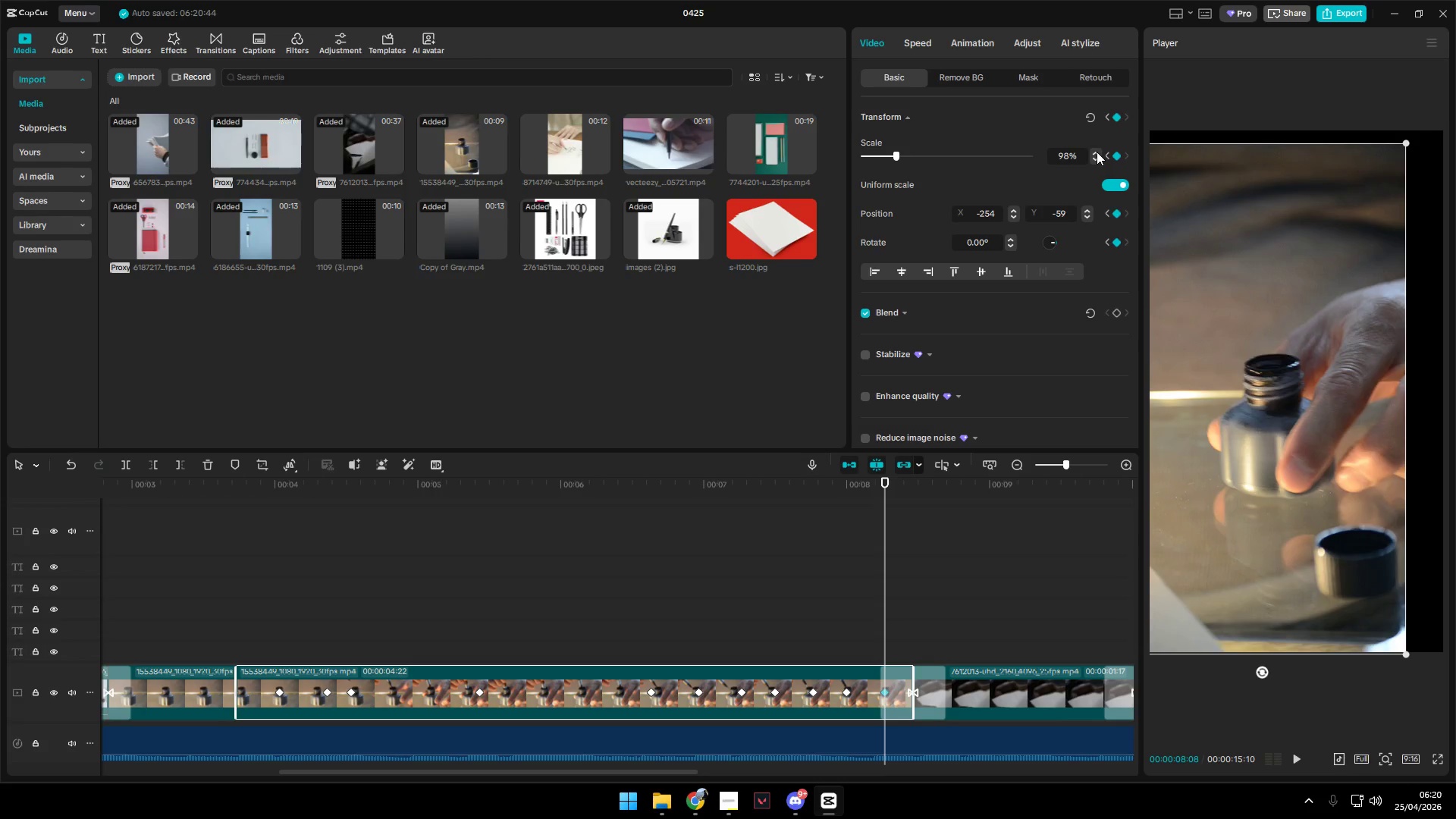 
triple_click([1097, 152])
 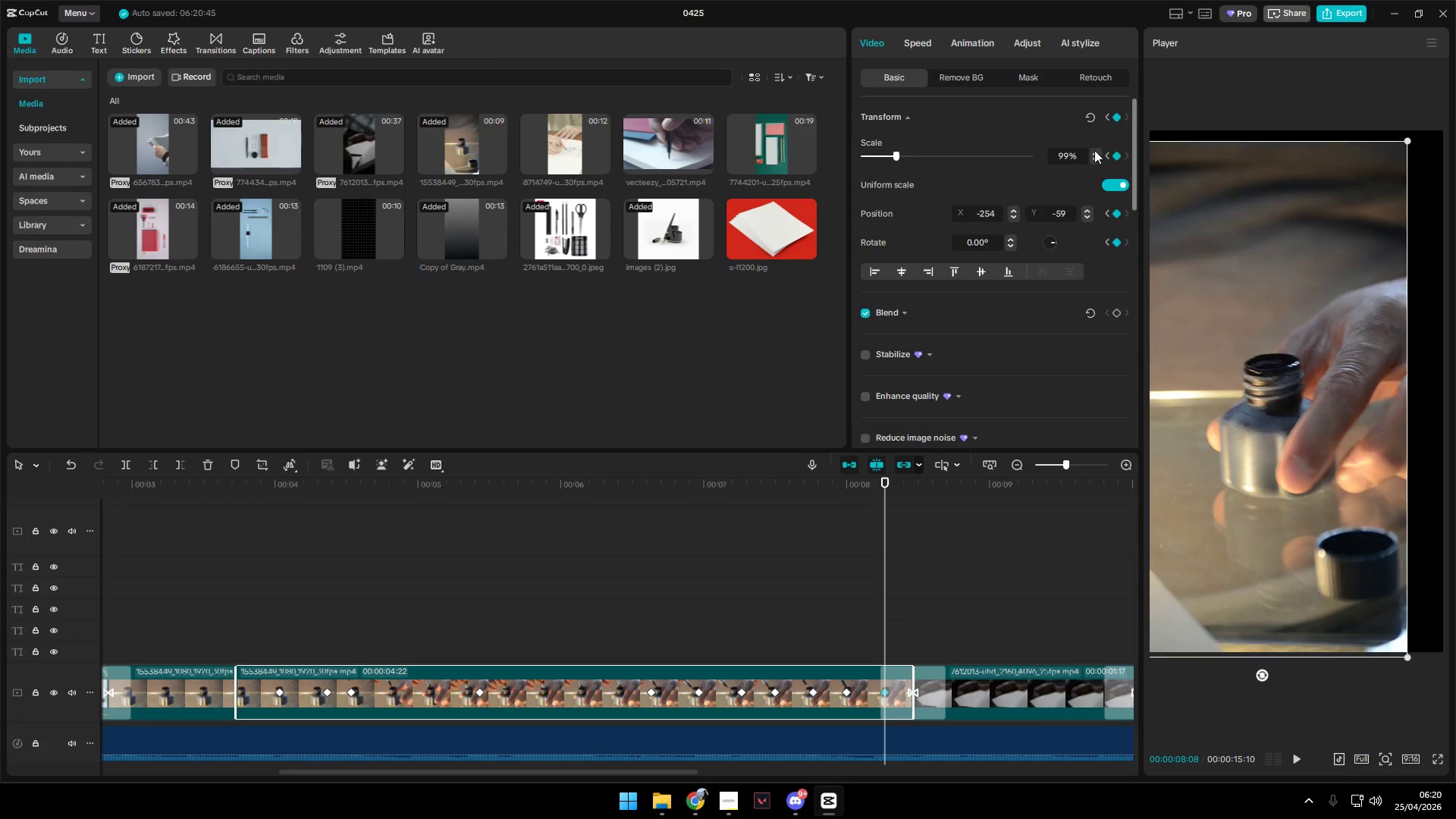 
left_click_drag(start_coordinate=[1242, 340], to_coordinate=[1273, 330])
 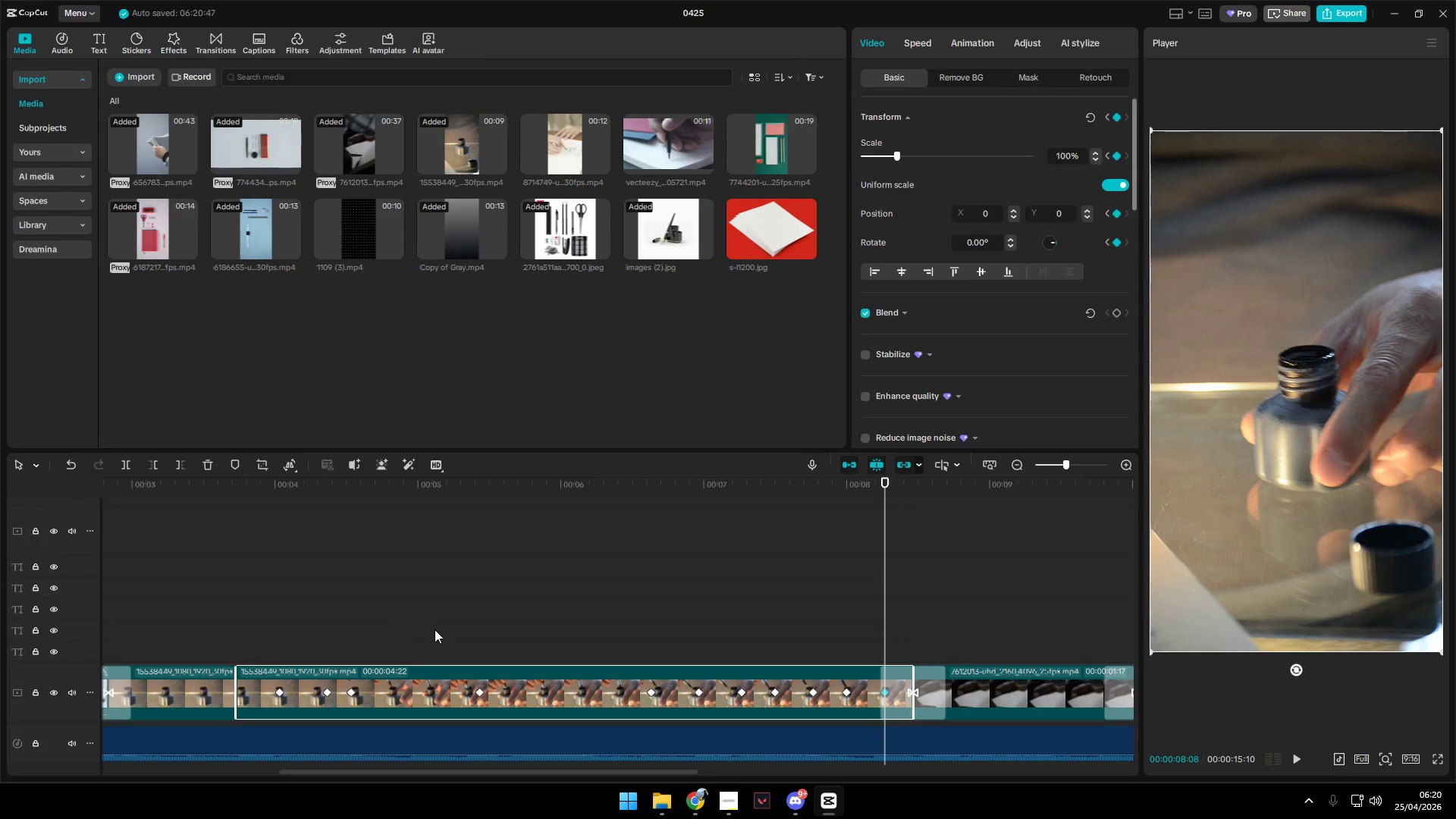 
key(Space)
 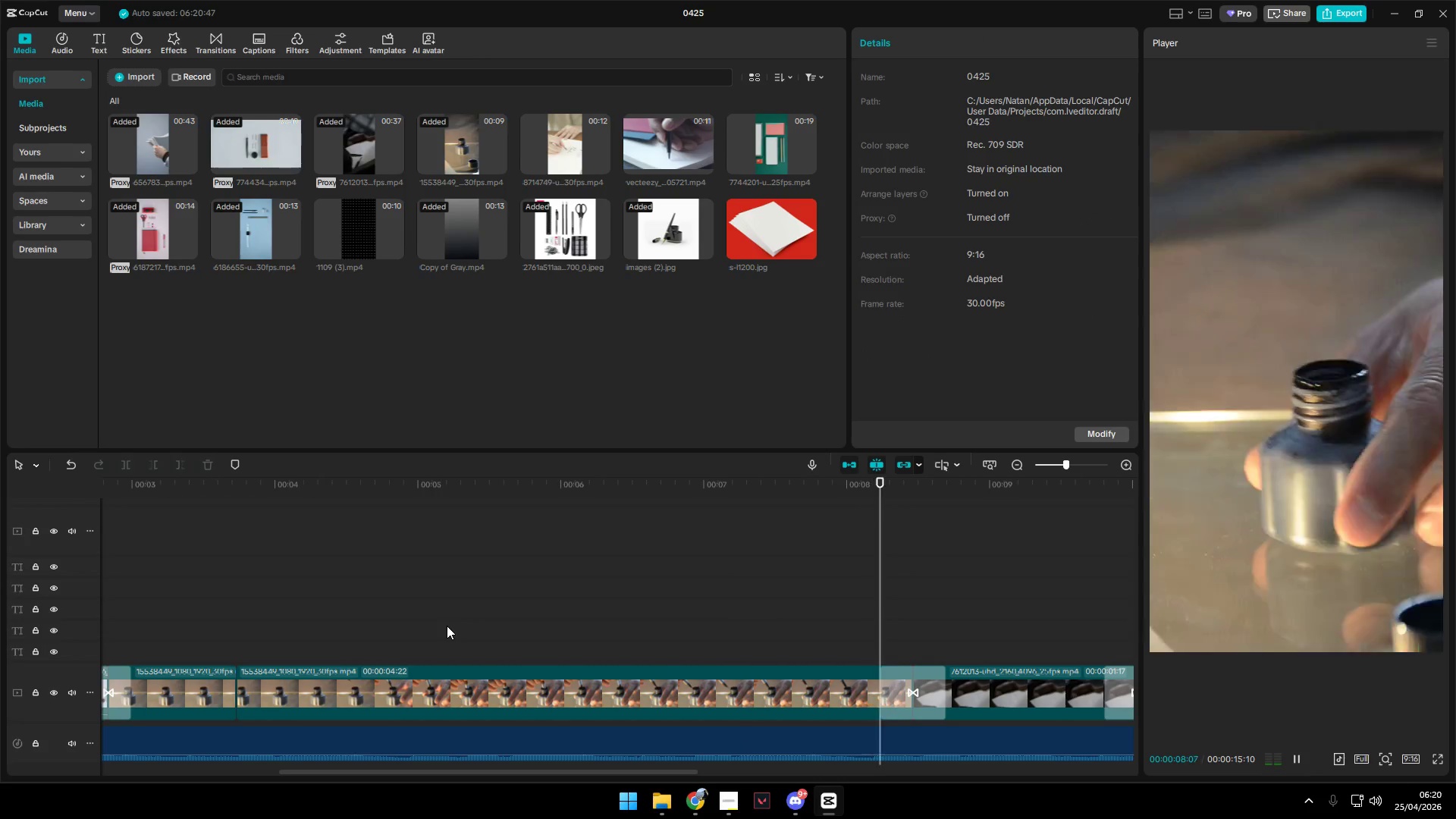 
key(Space)
 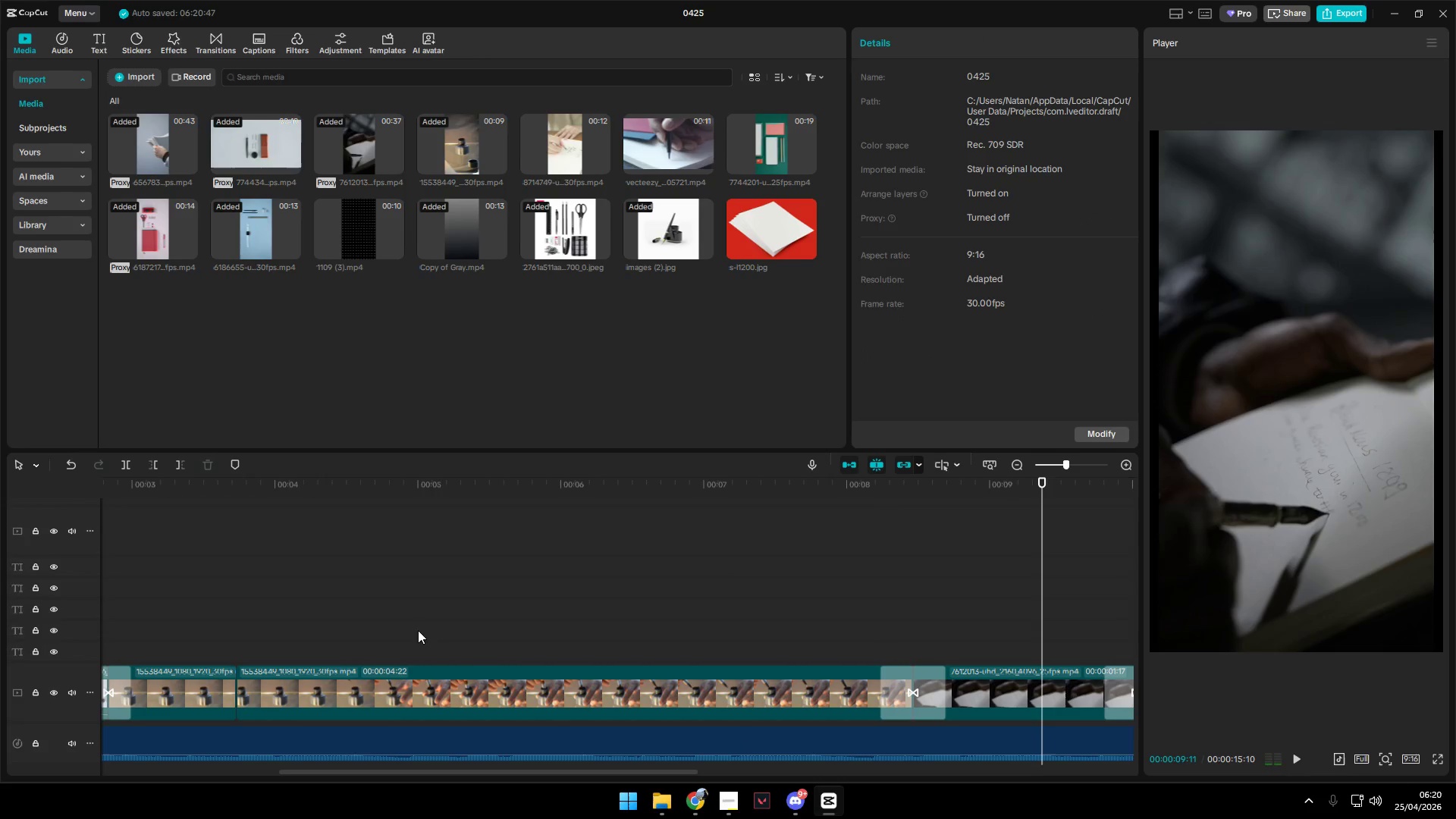 
left_click_drag(start_coordinate=[334, 632], to_coordinate=[331, 633])
 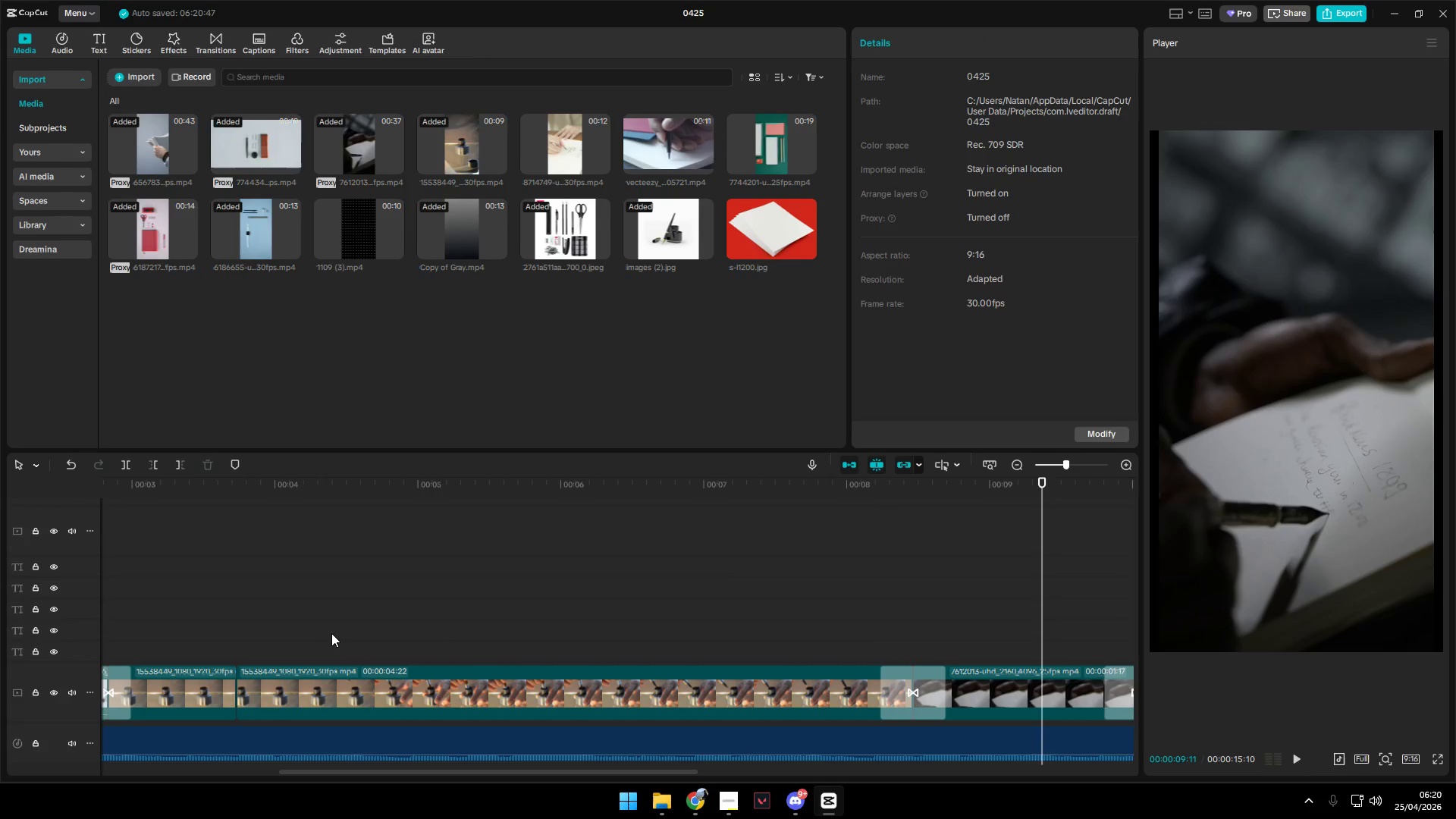 
key(Space)
 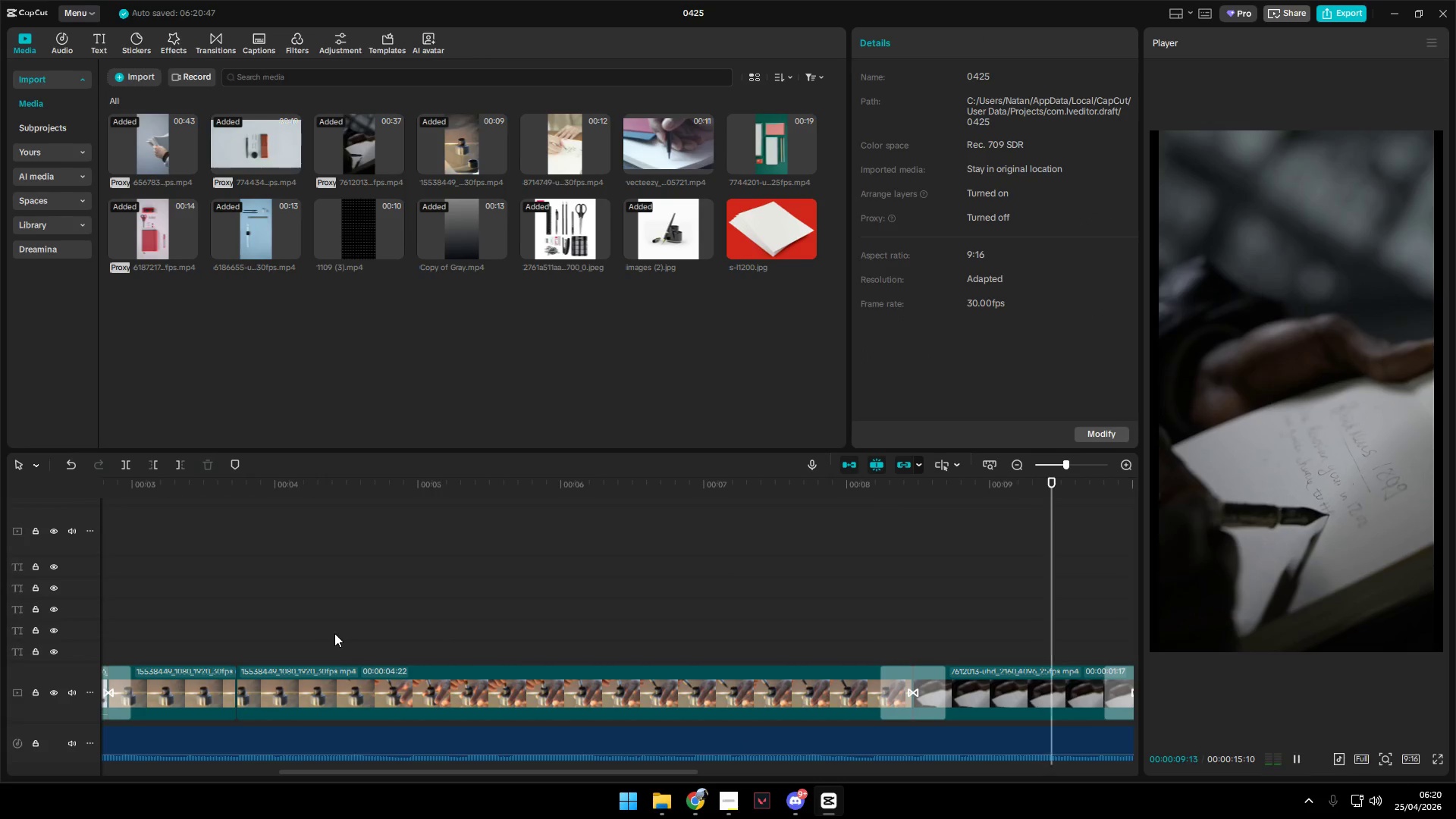 
double_click([334, 633])
 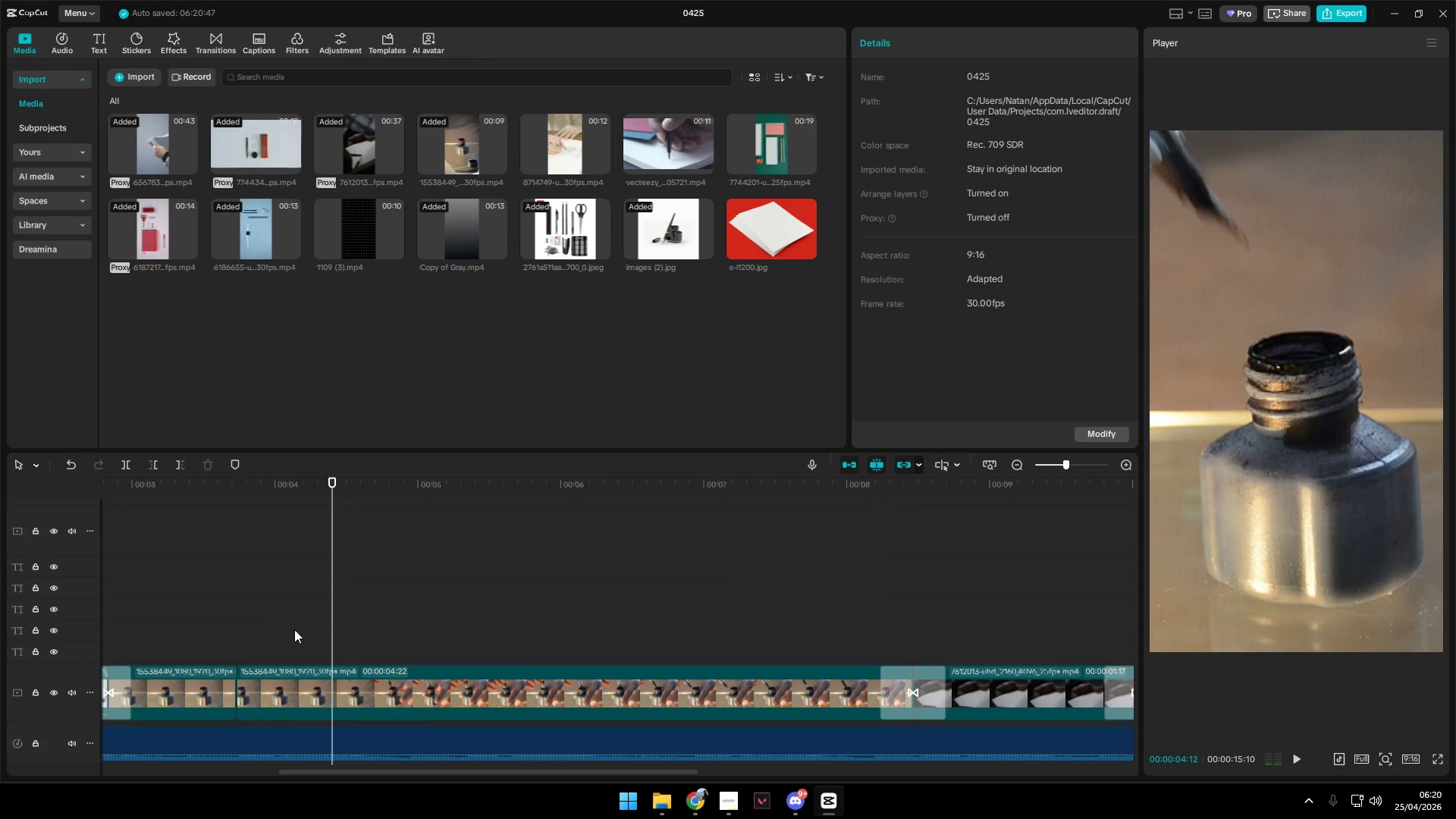 
triple_click([259, 626])
 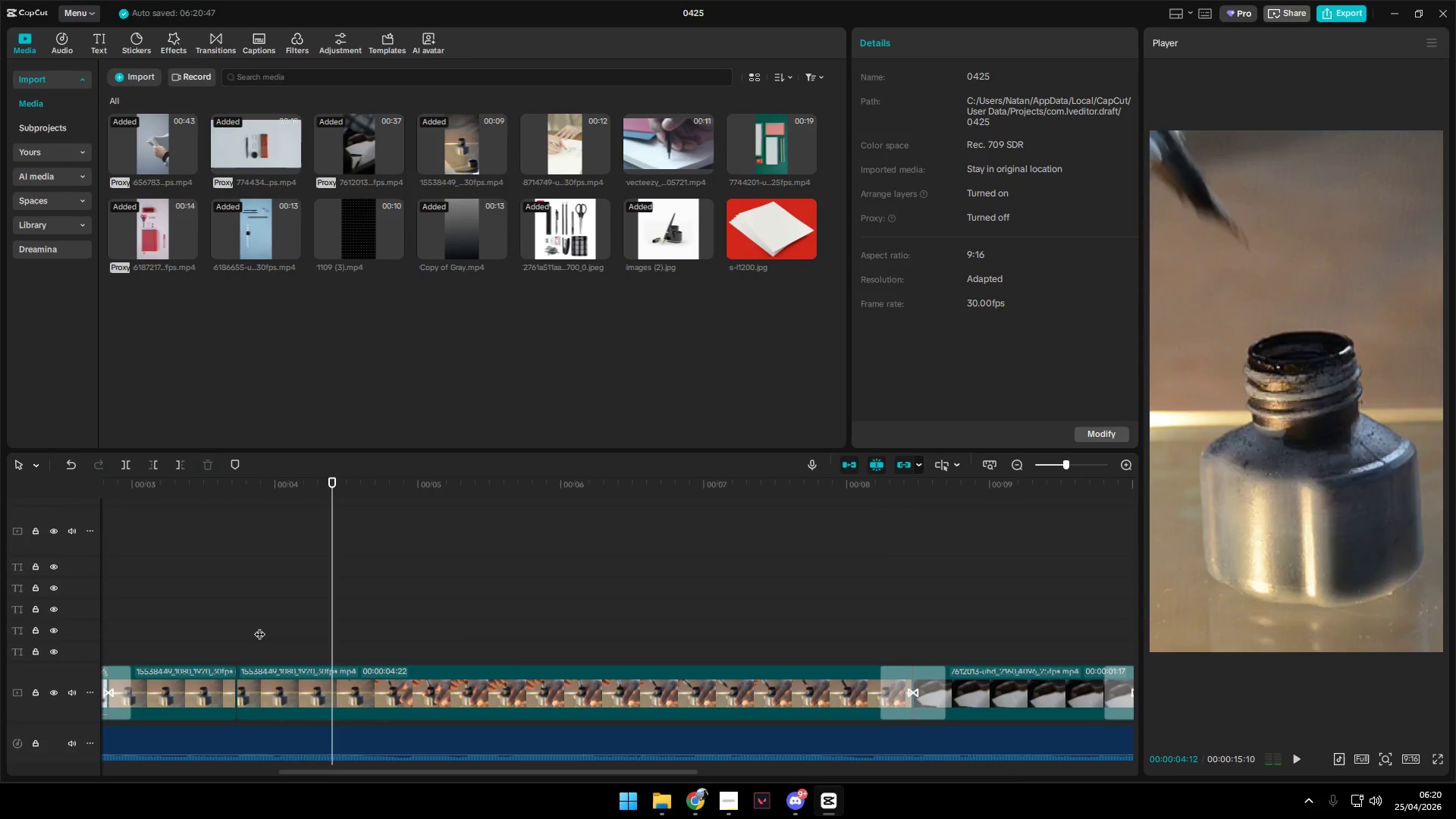 
triple_click([251, 629])
 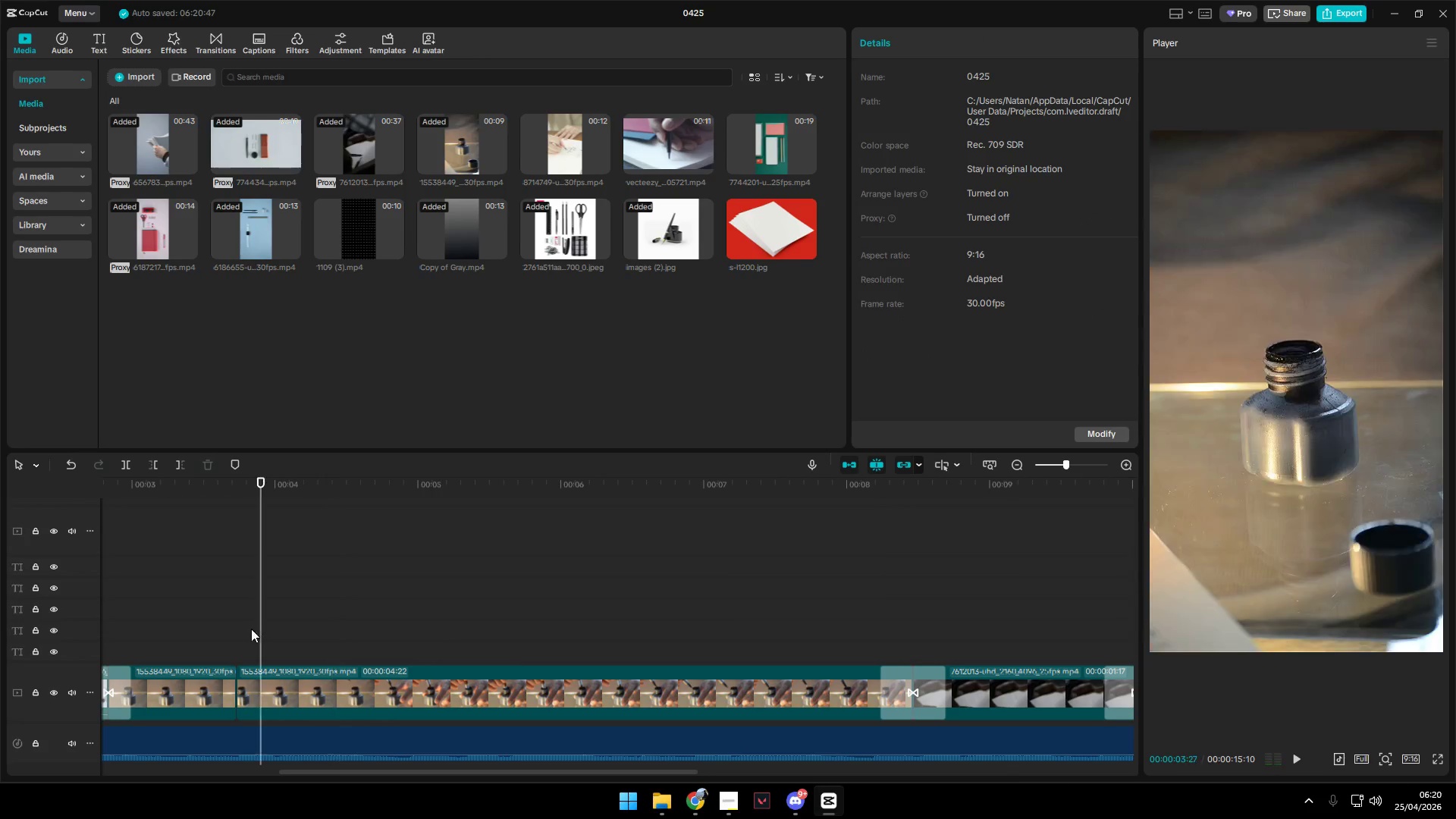 
key(Space)
 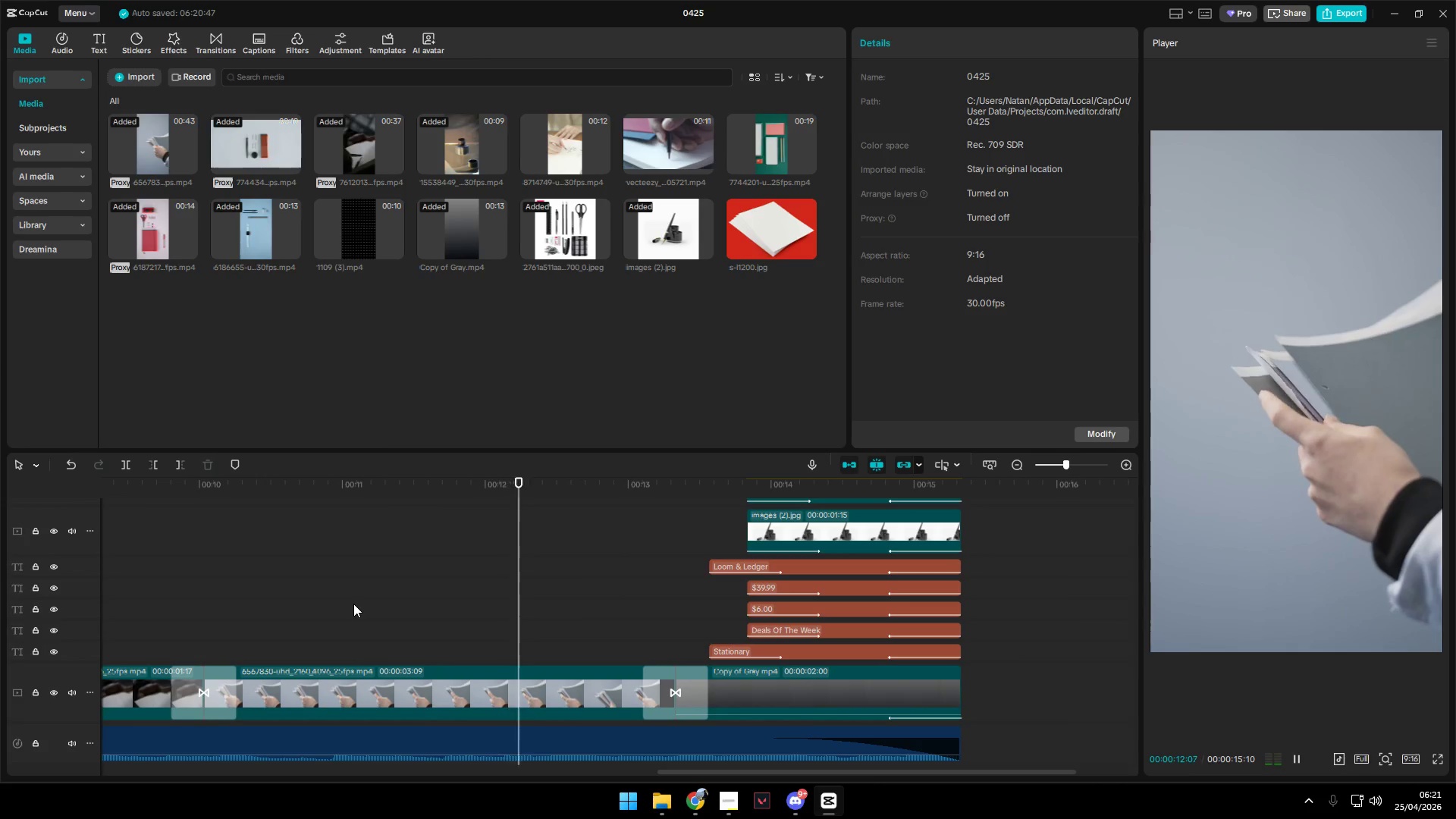 
wait(13.45)
 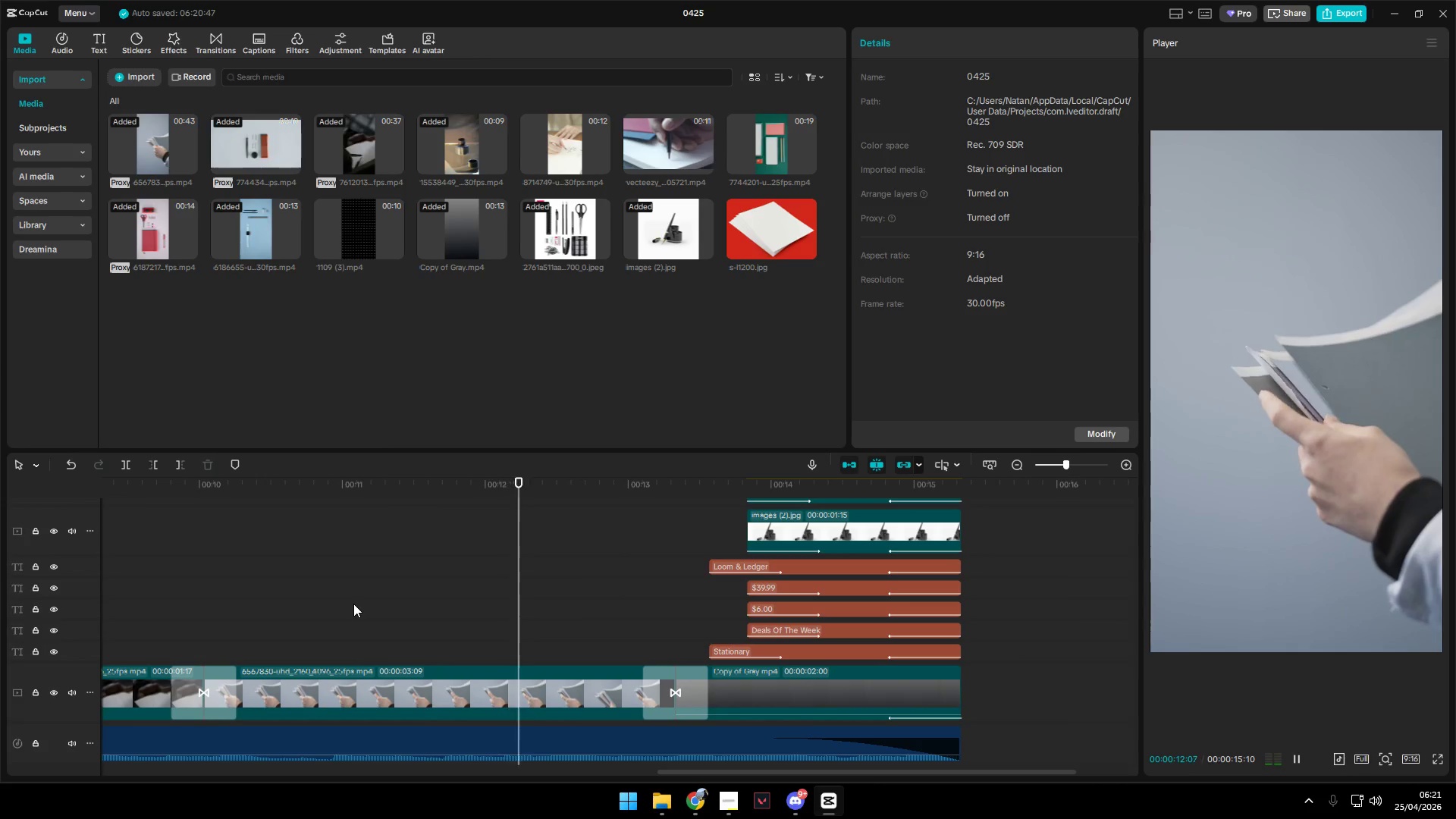 
left_click_drag(start_coordinate=[763, 236], to_coordinate=[658, 276])
 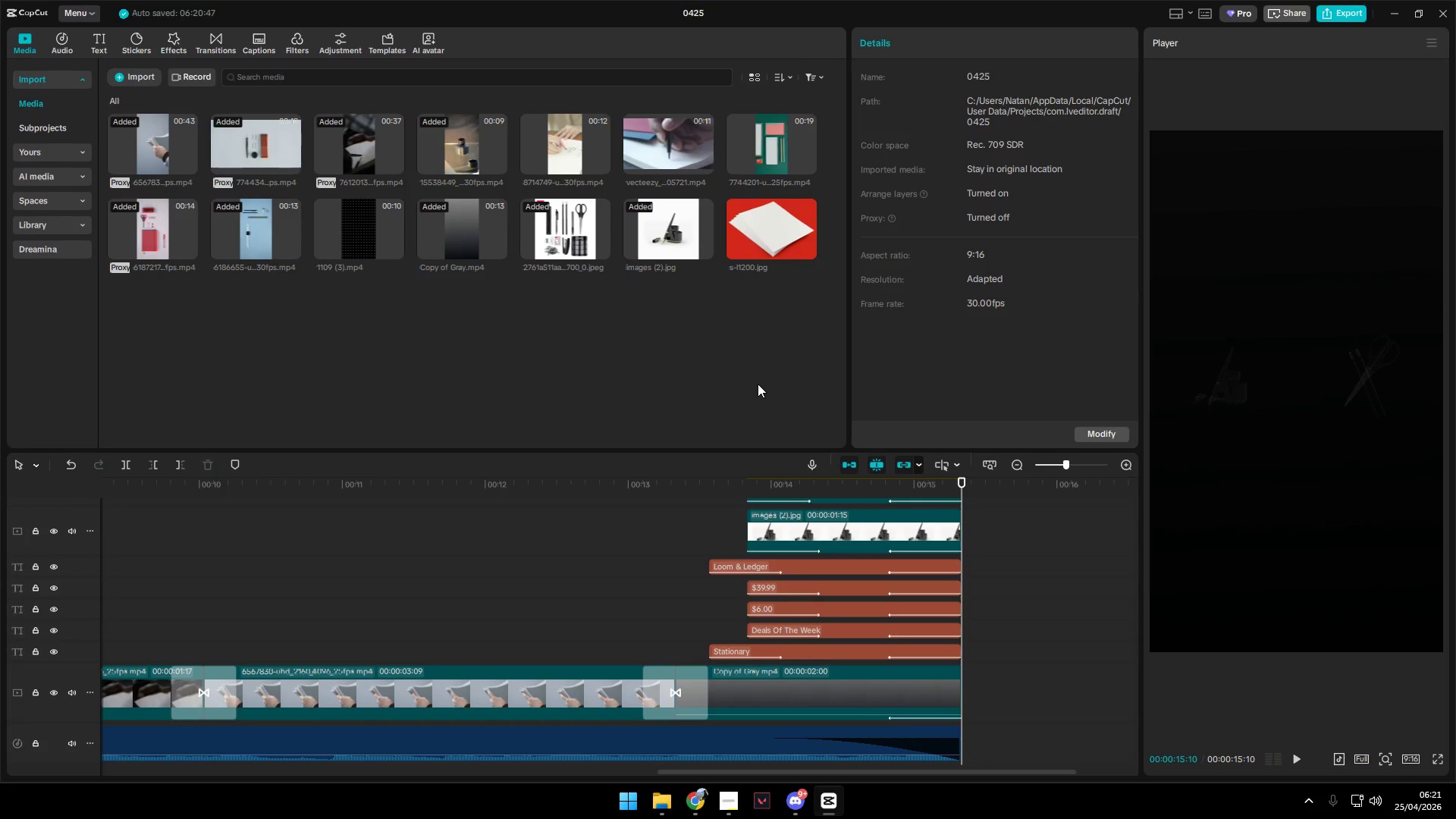 
left_click_drag(start_coordinate=[777, 244], to_coordinate=[743, 504])
 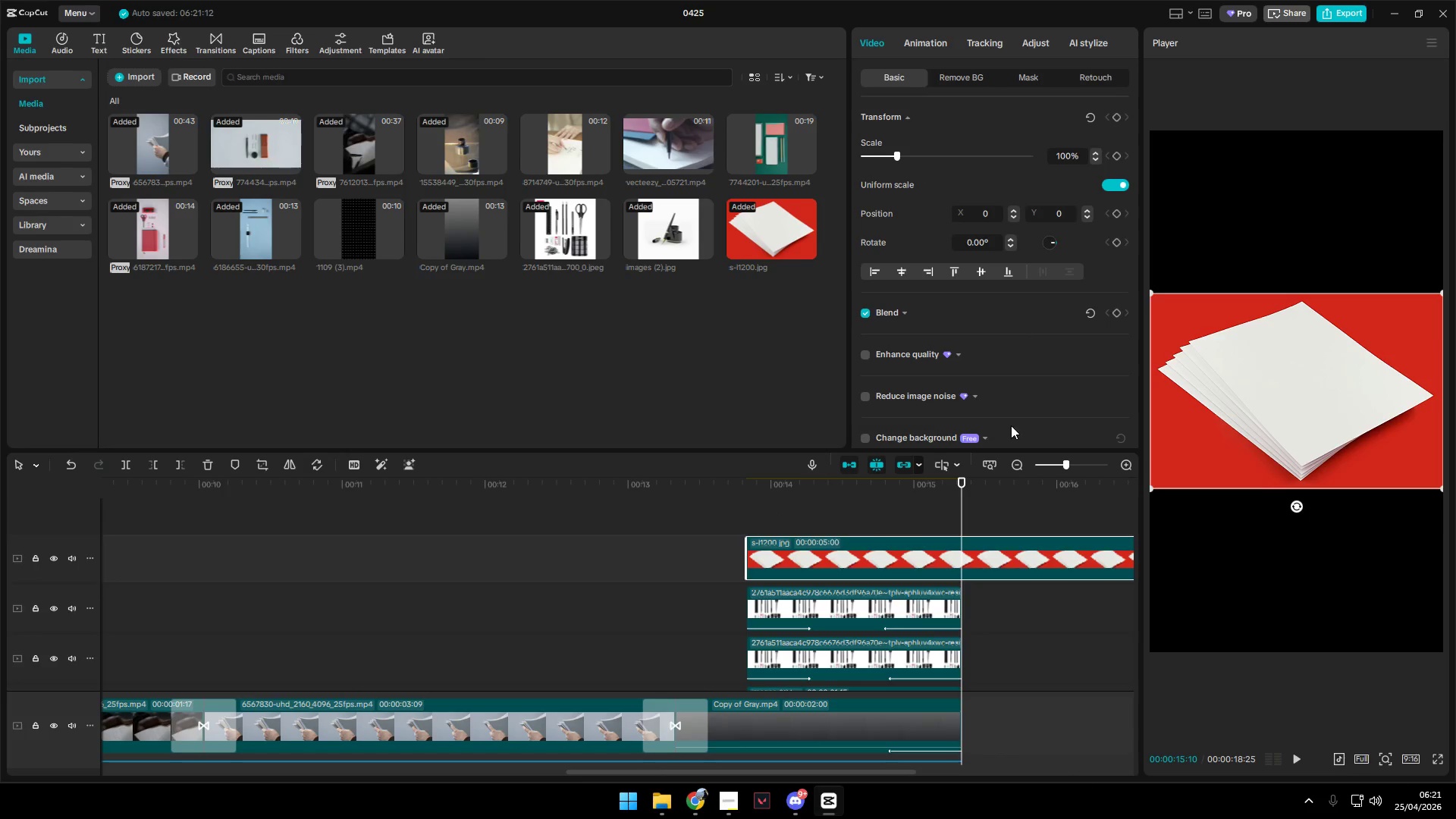 
scroll: coordinate [762, 522], scroll_direction: up, amount: 21.0
 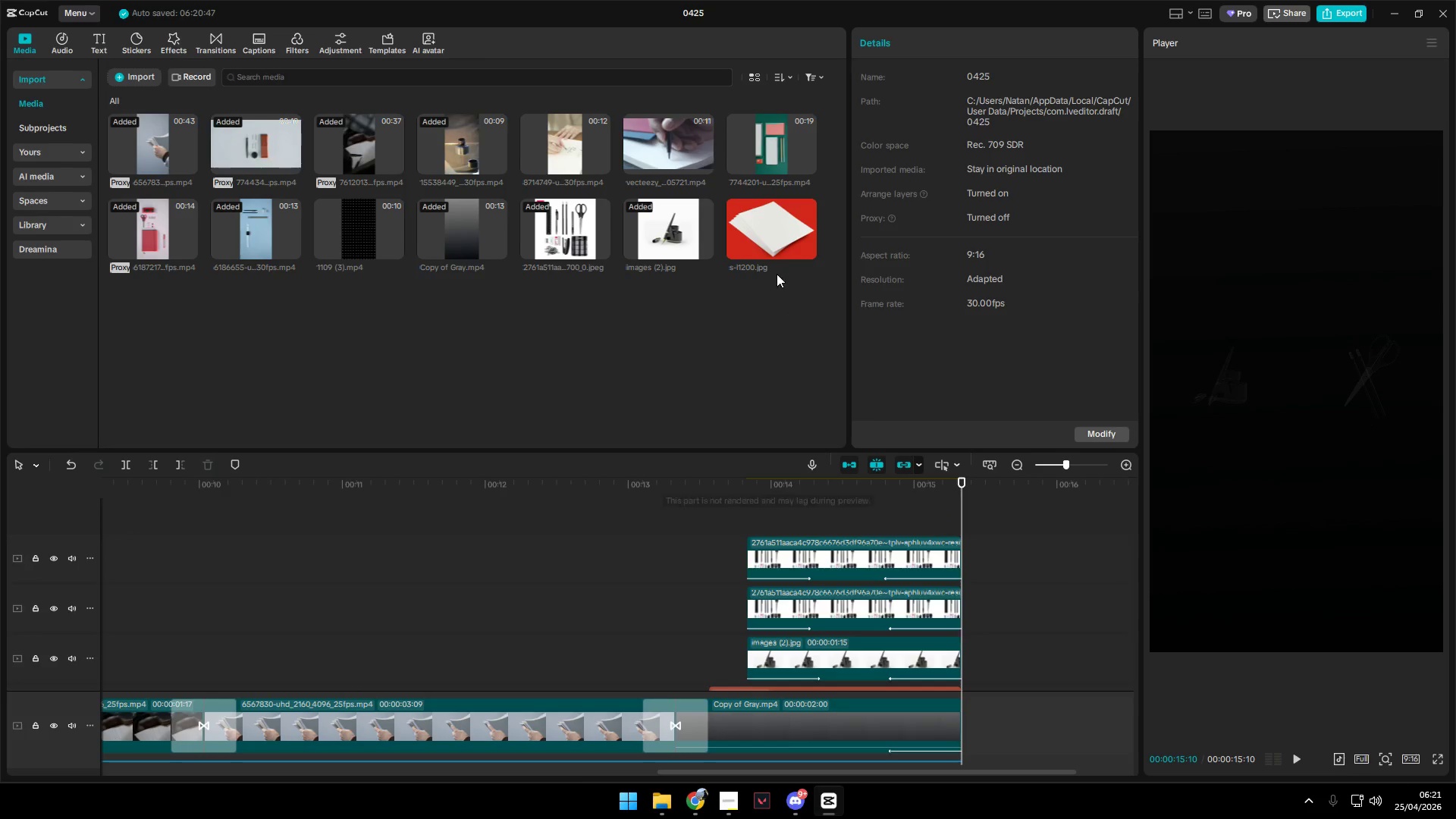 
key(W)
 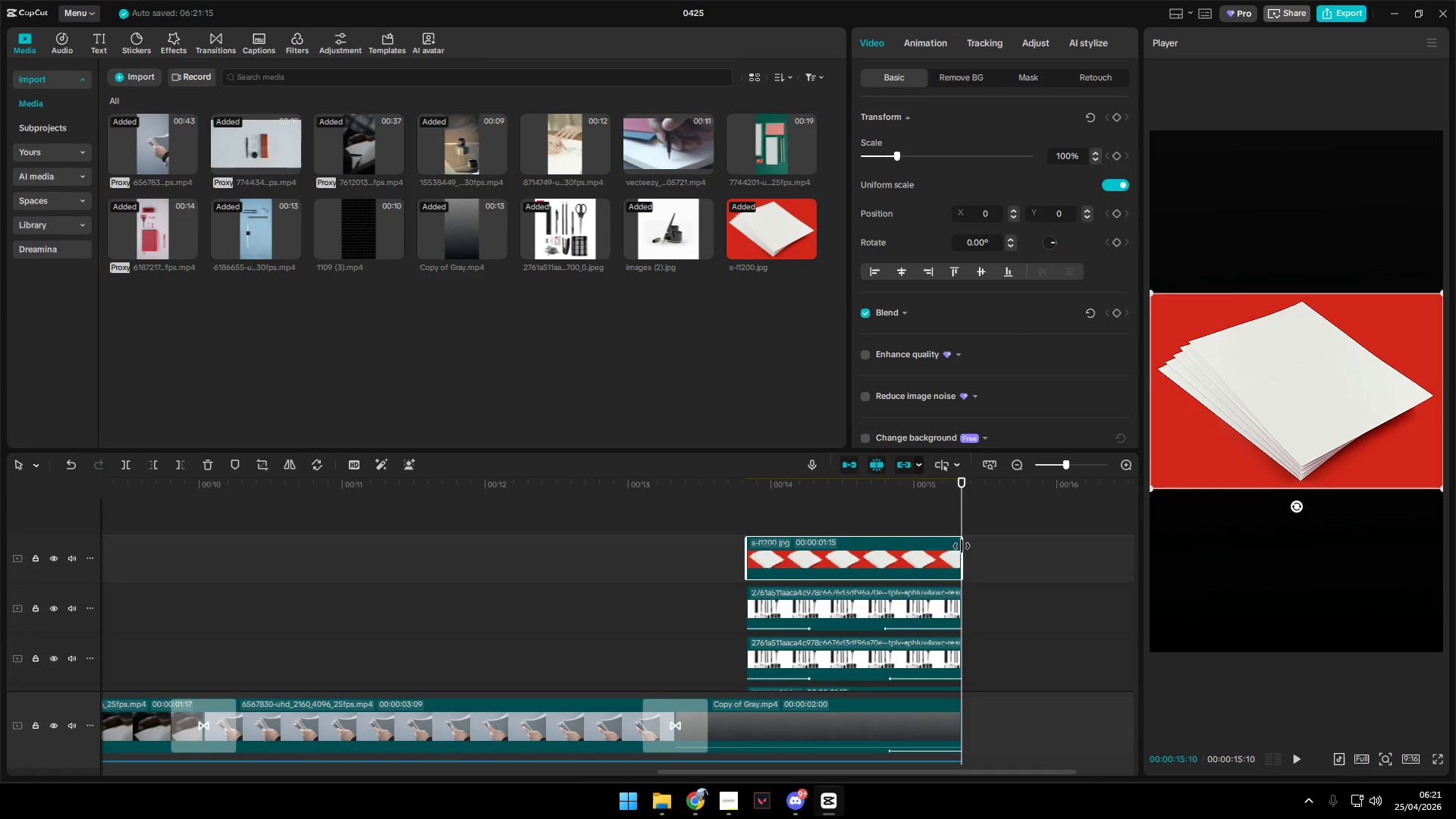 
left_click([912, 546])
 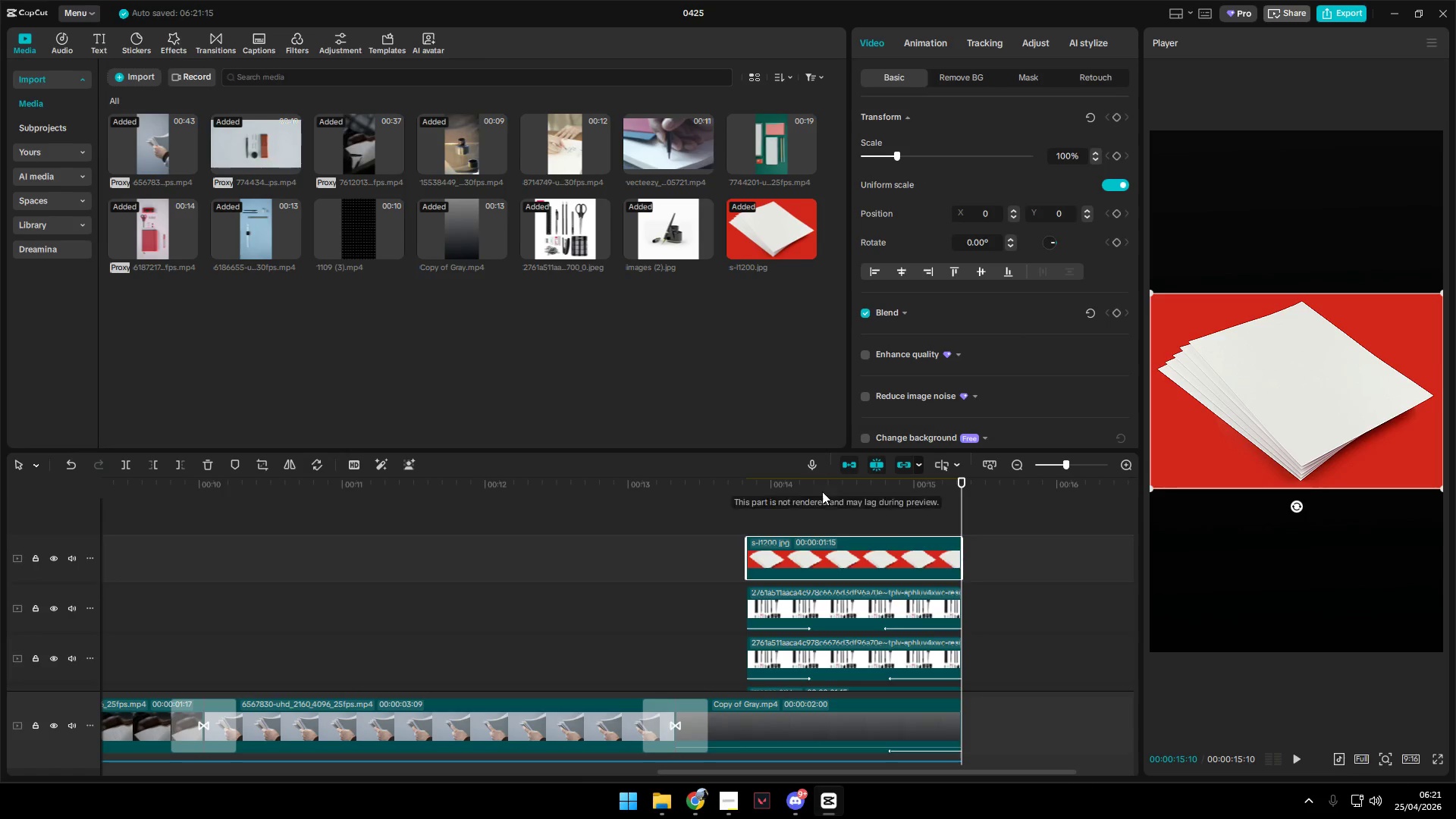 
left_click([798, 511])
 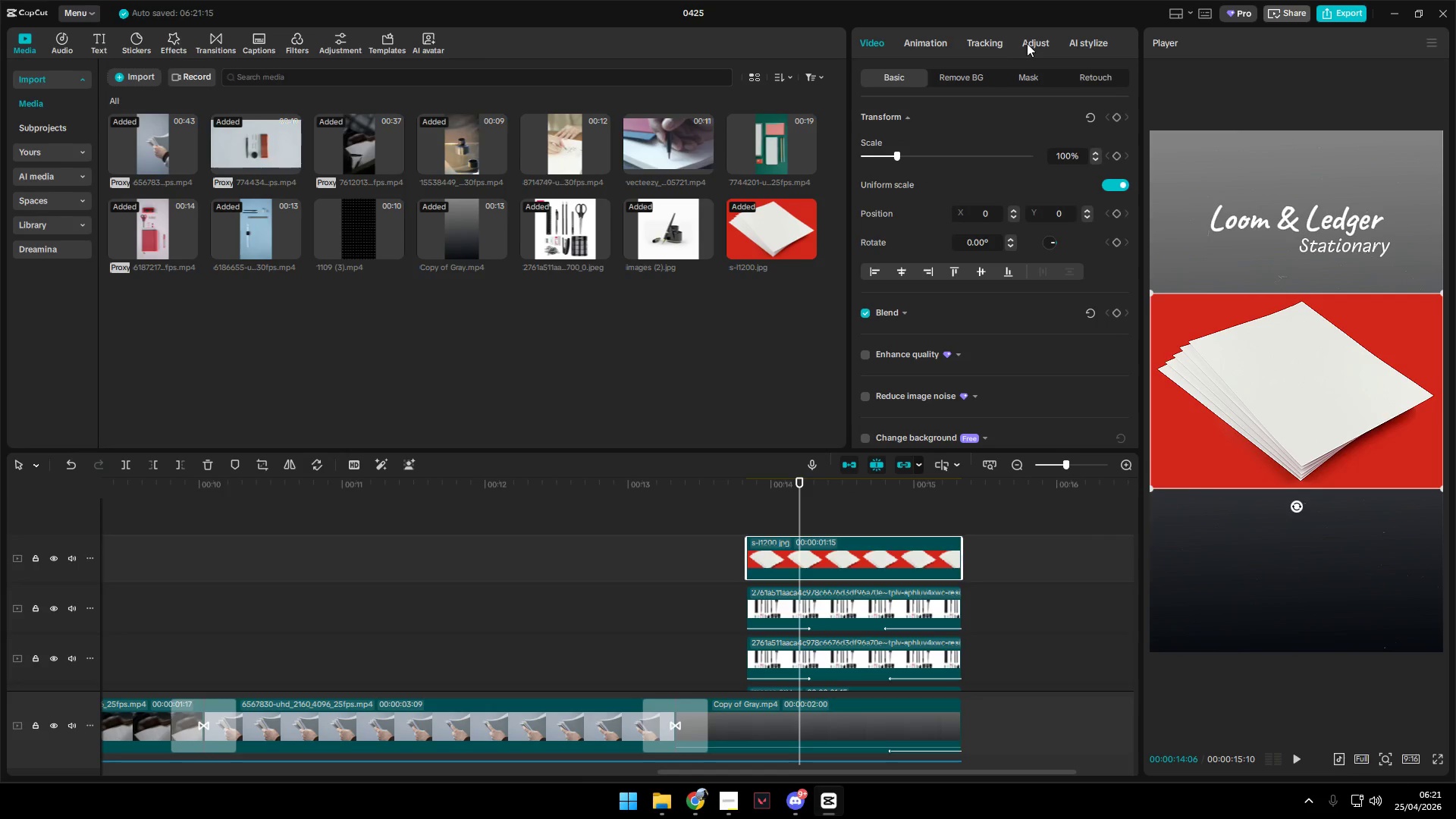 
left_click([974, 71])
 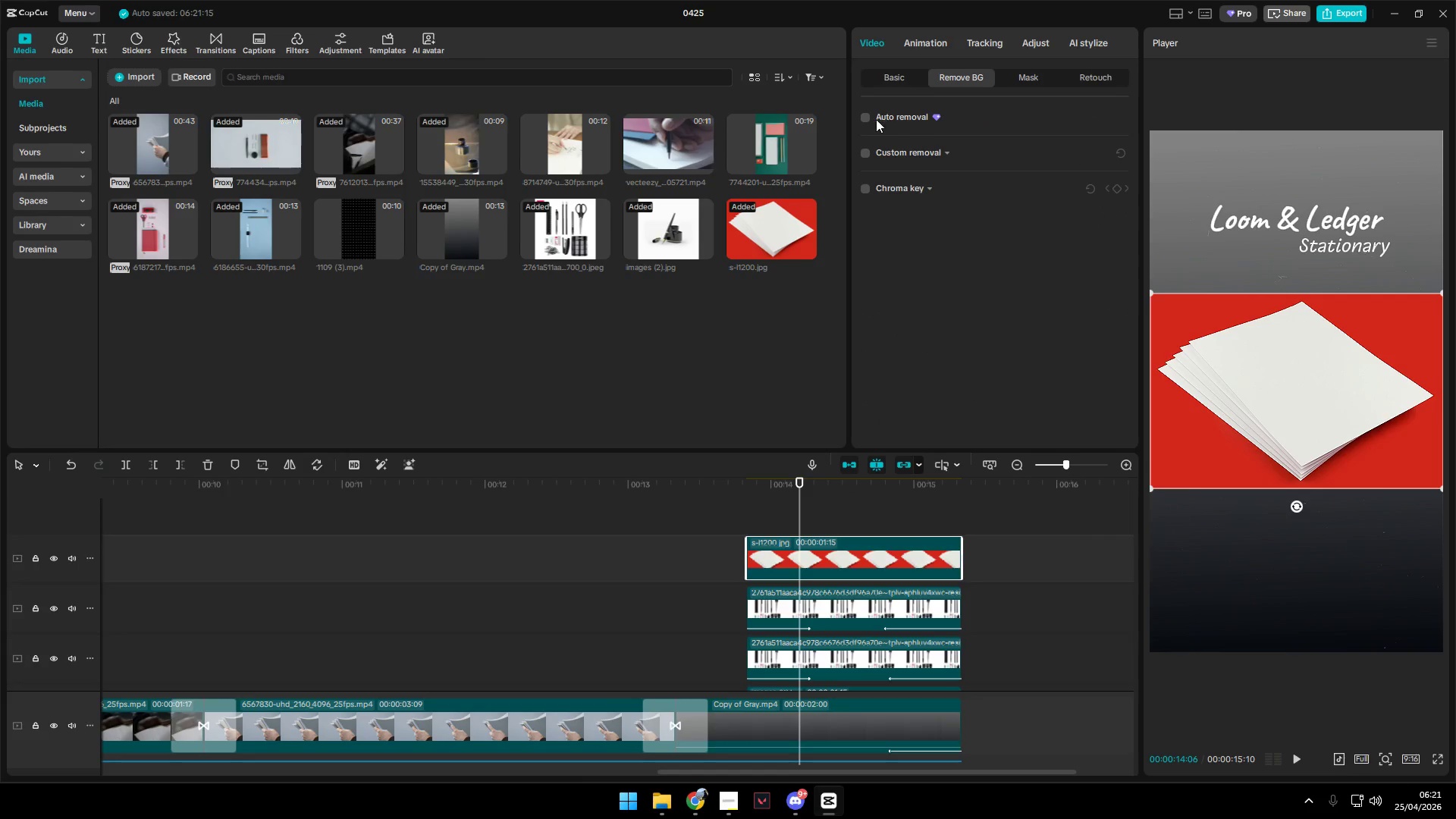 
left_click([861, 115])
 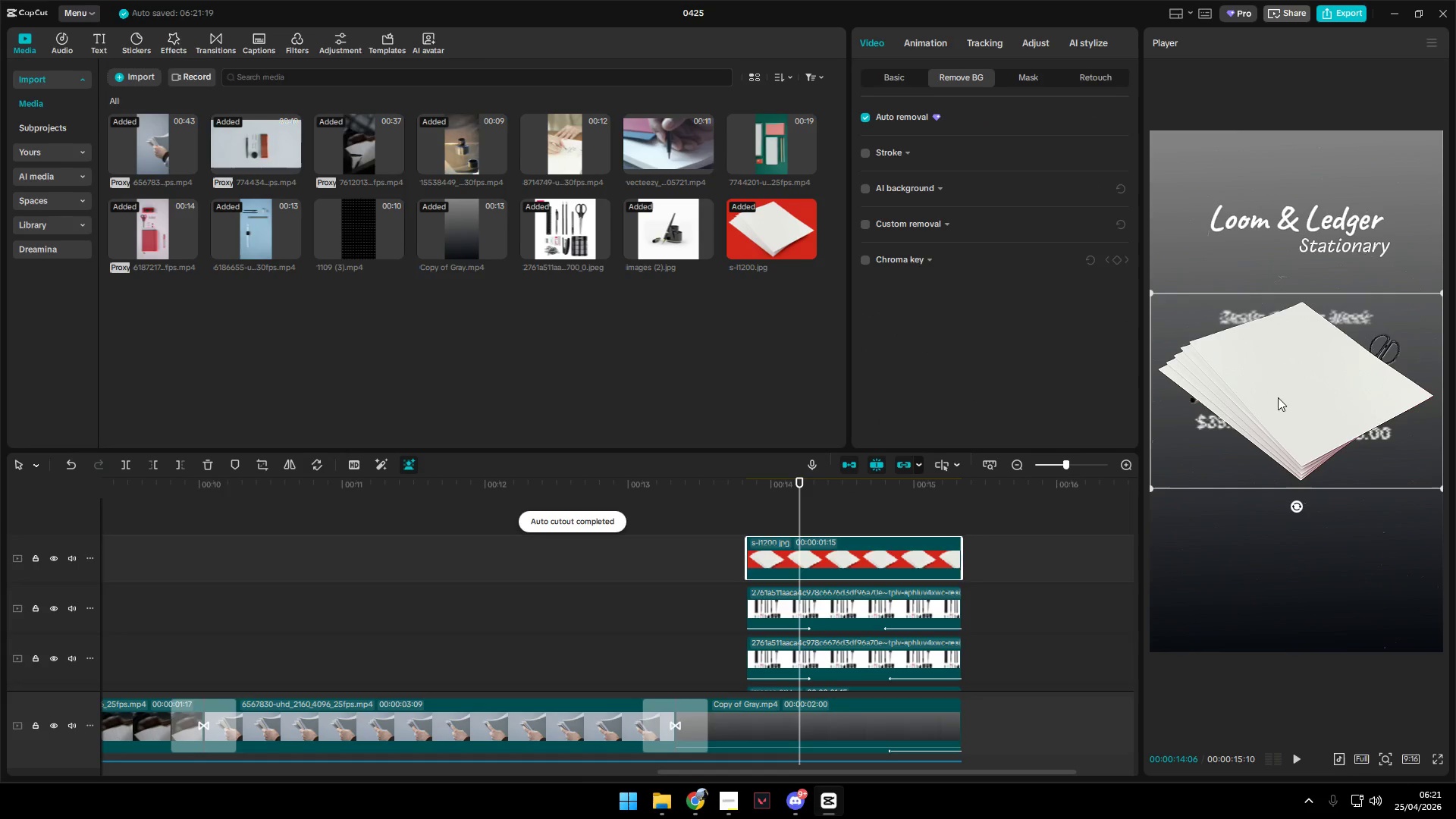 
left_click_drag(start_coordinate=[1347, 429], to_coordinate=[1313, 417])
 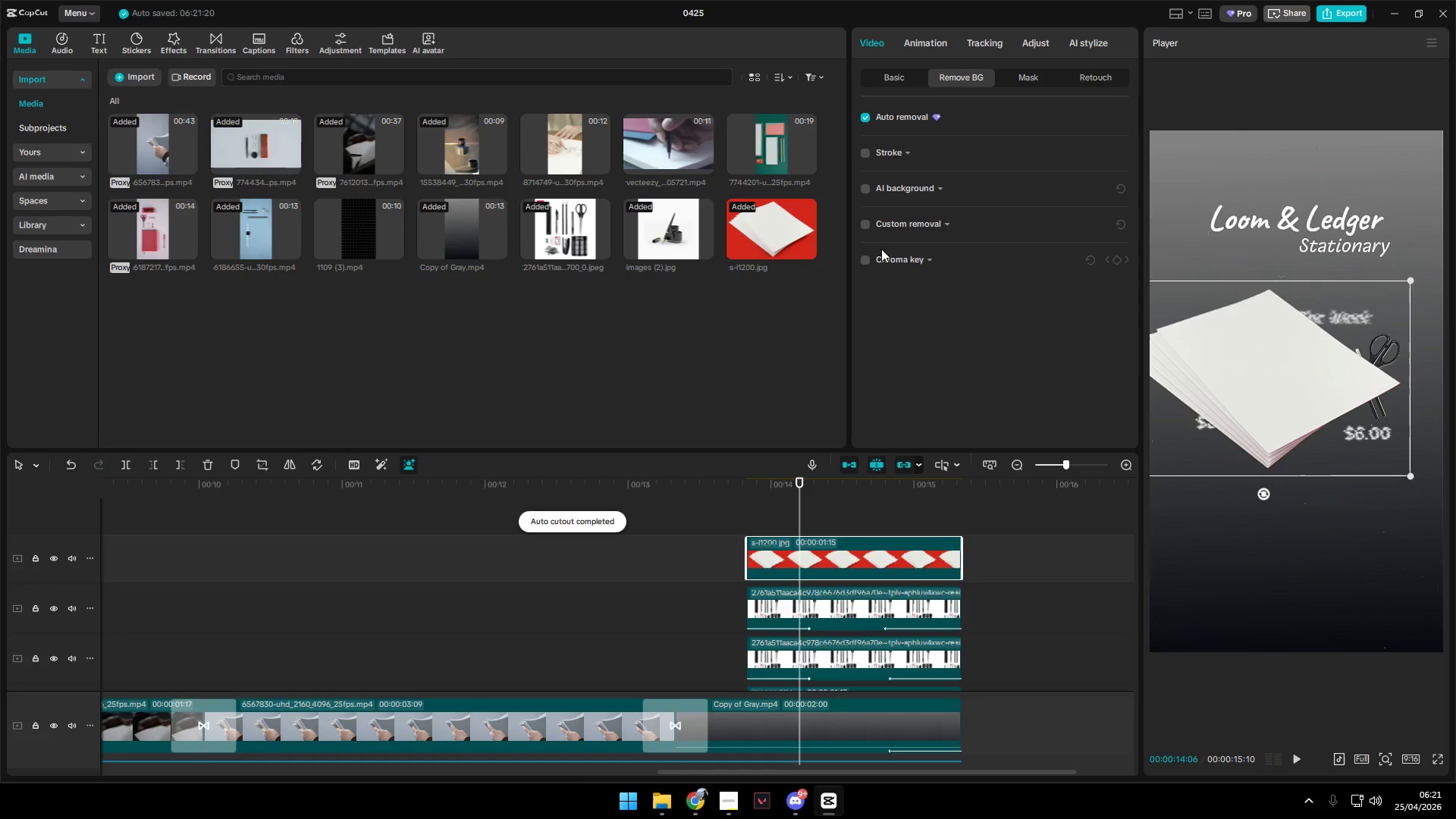 
double_click([871, 261])
 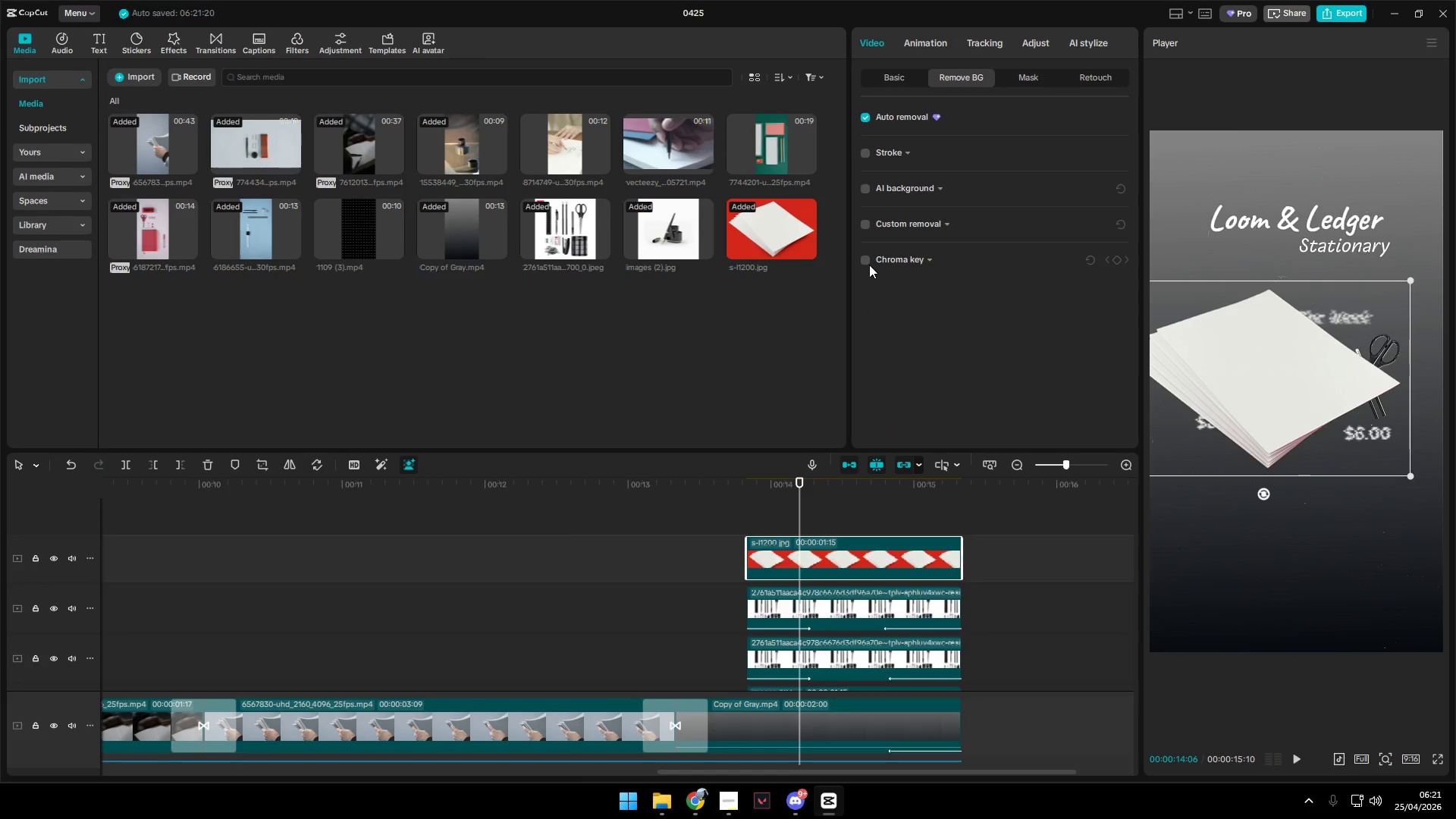 
triple_click([868, 261])
 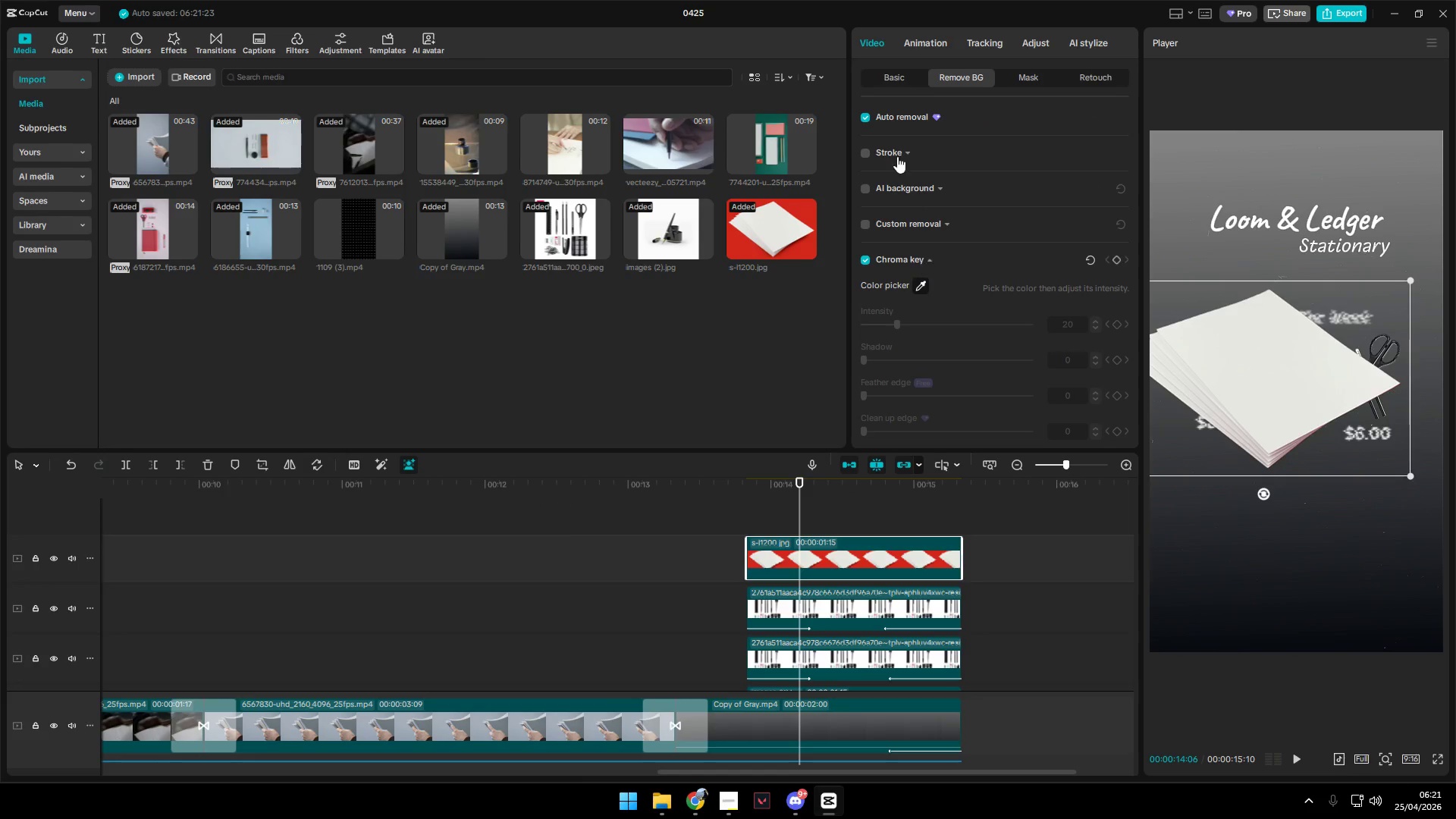 
left_click([862, 118])
 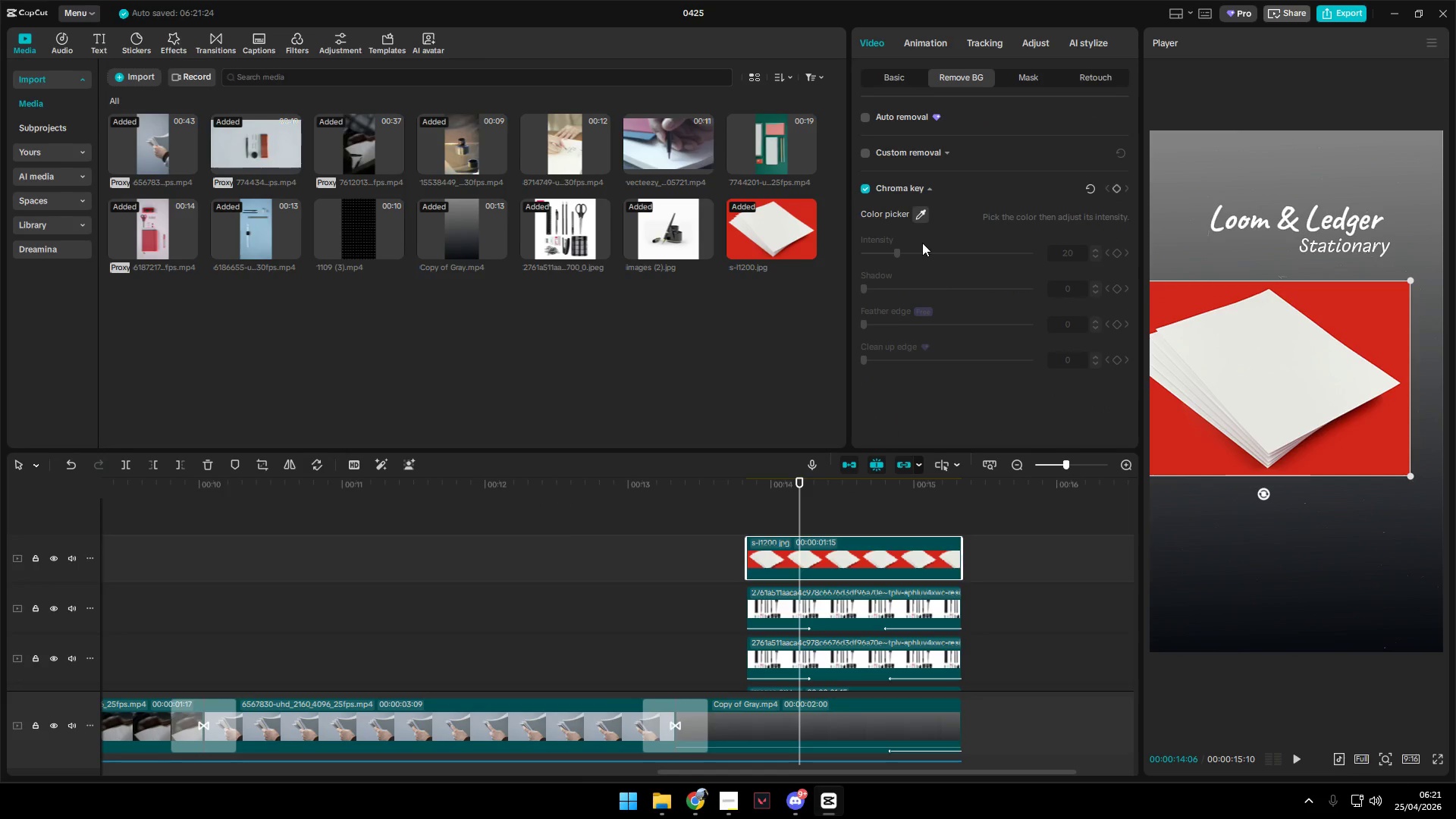 
left_click([919, 212])
 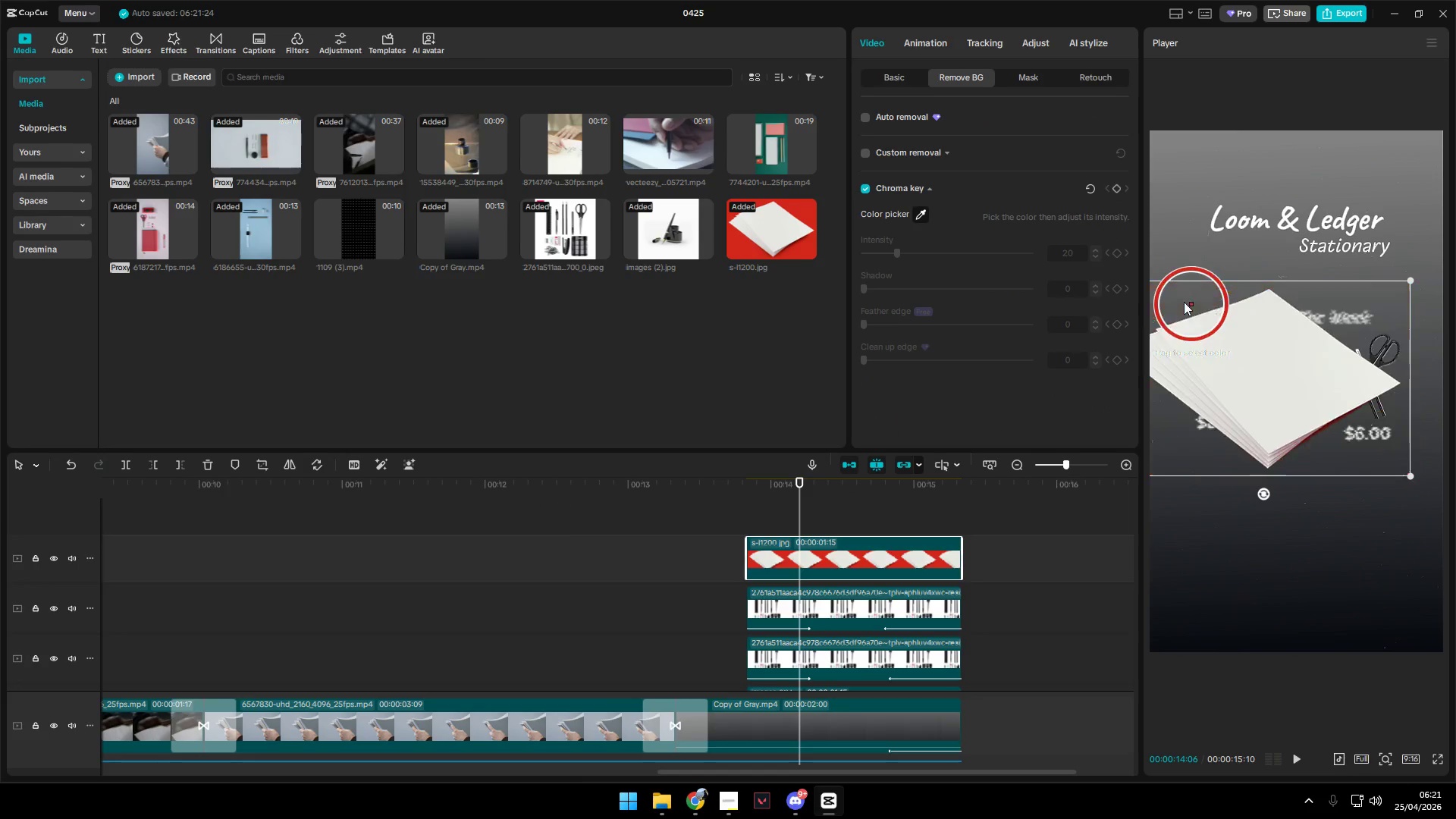 
left_click([1181, 301])
 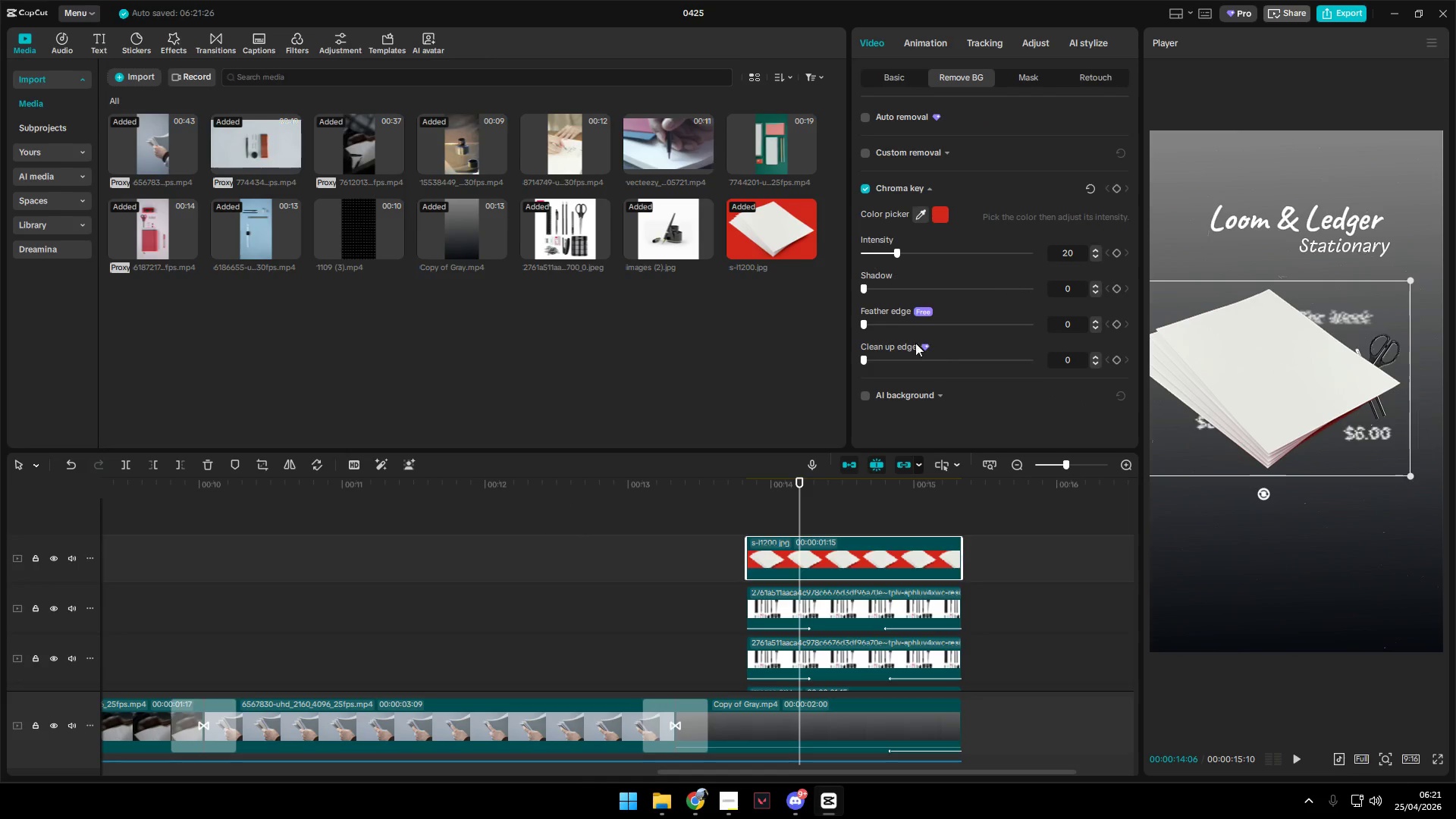 
left_click_drag(start_coordinate=[864, 322], to_coordinate=[1106, 339])
 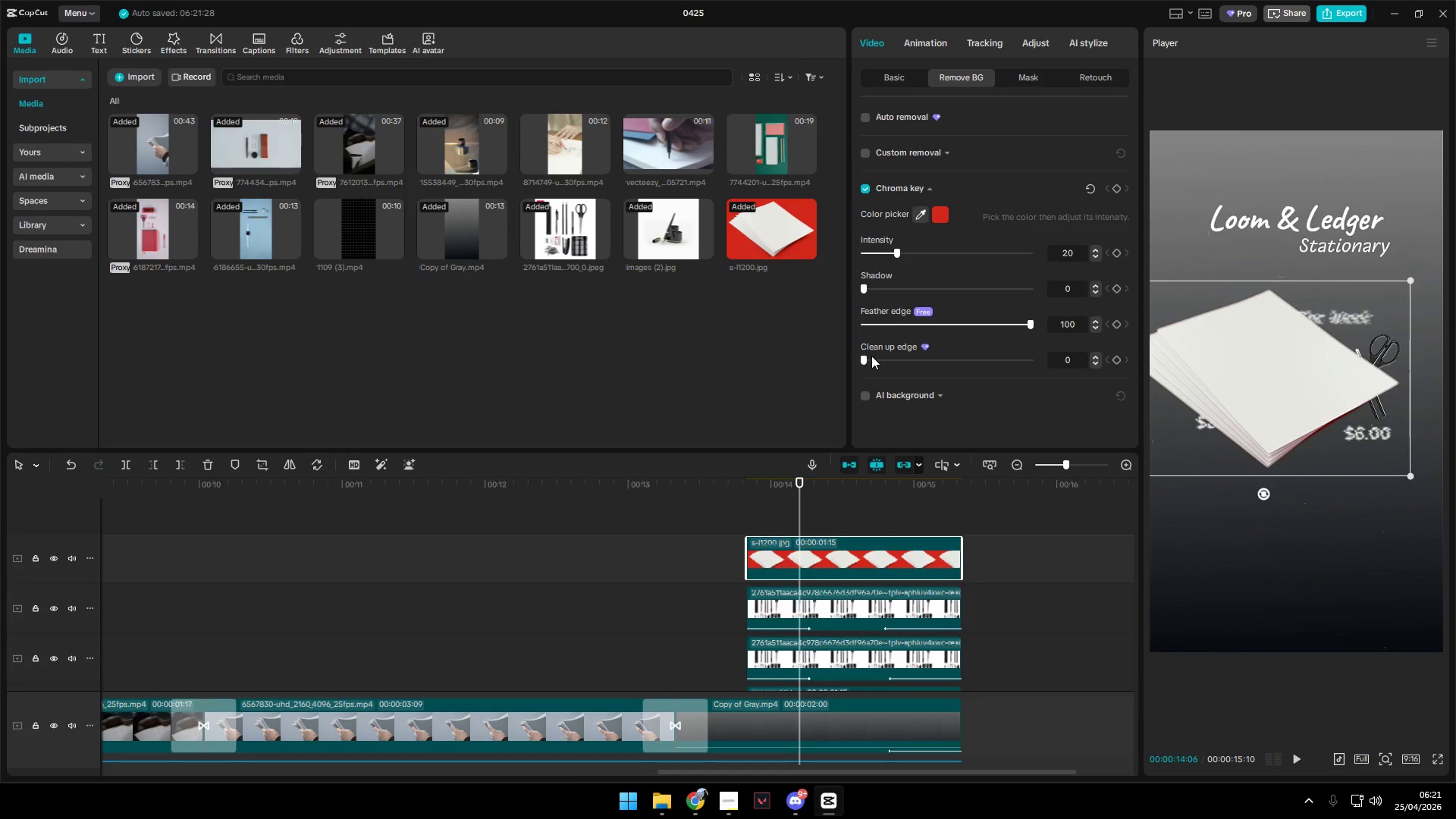 
left_click_drag(start_coordinate=[864, 358], to_coordinate=[1268, 369])
 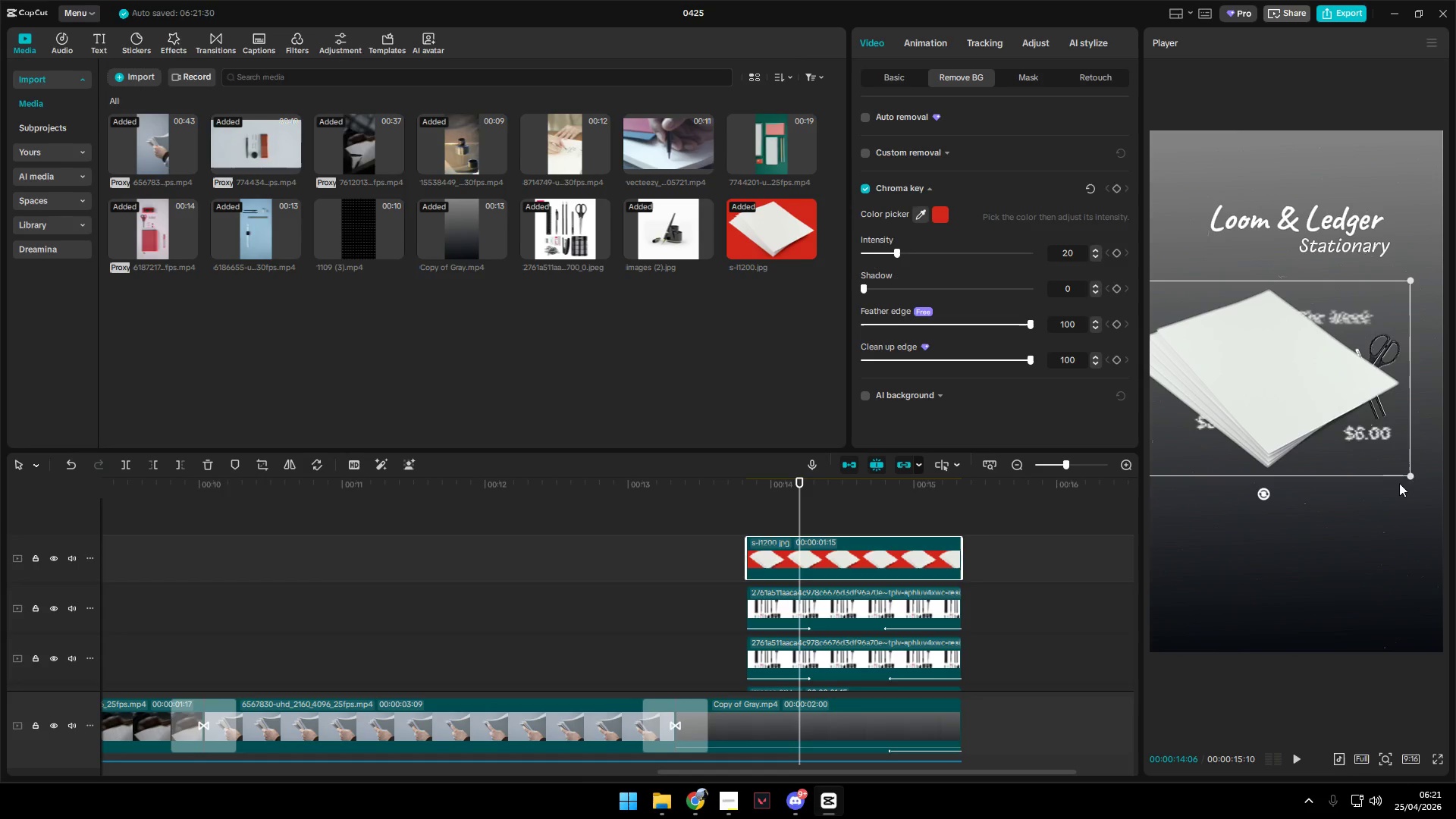 
left_click_drag(start_coordinate=[1410, 477], to_coordinate=[1299, 402])
 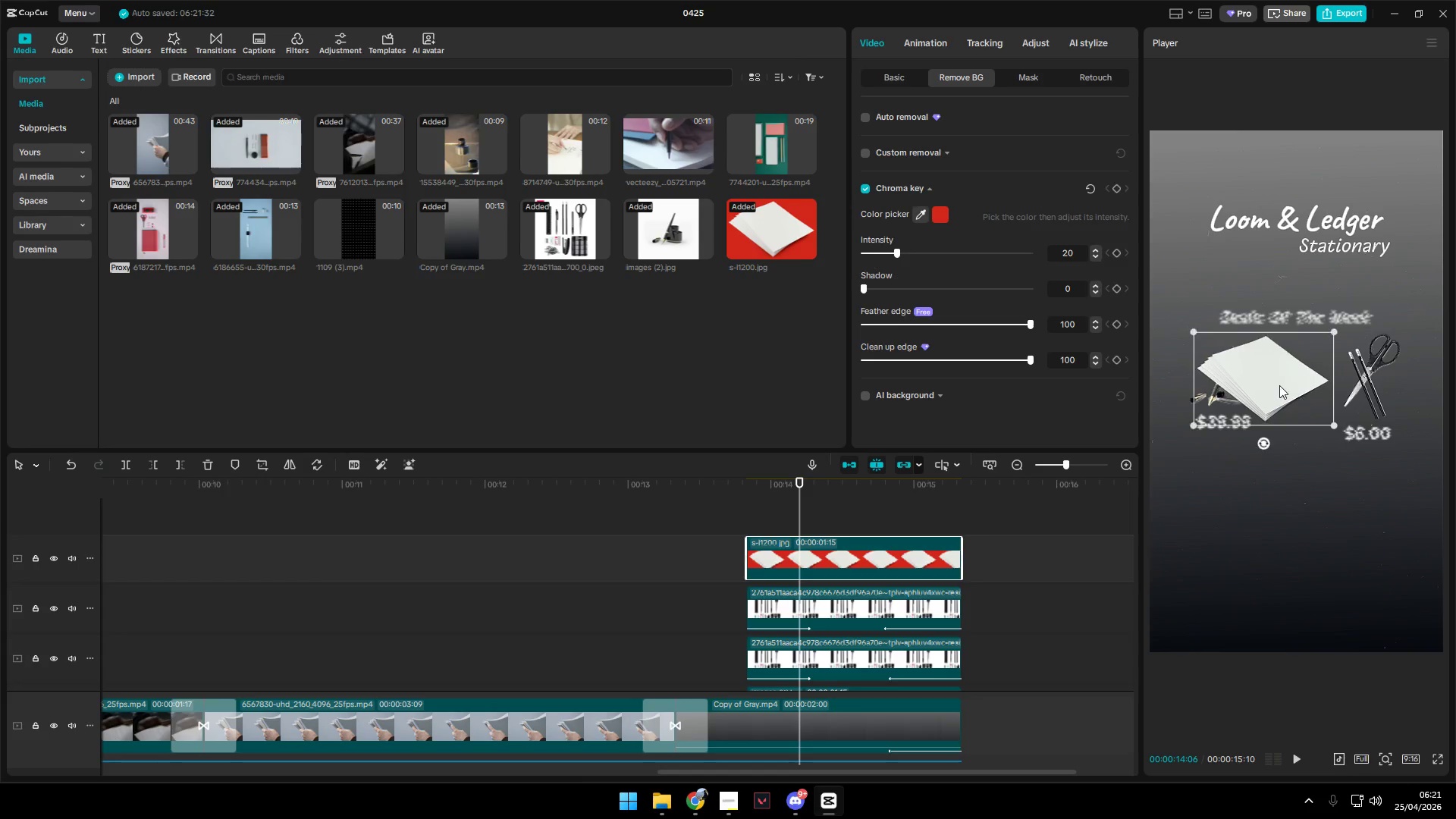 
left_click_drag(start_coordinate=[1278, 382], to_coordinate=[1312, 496])
 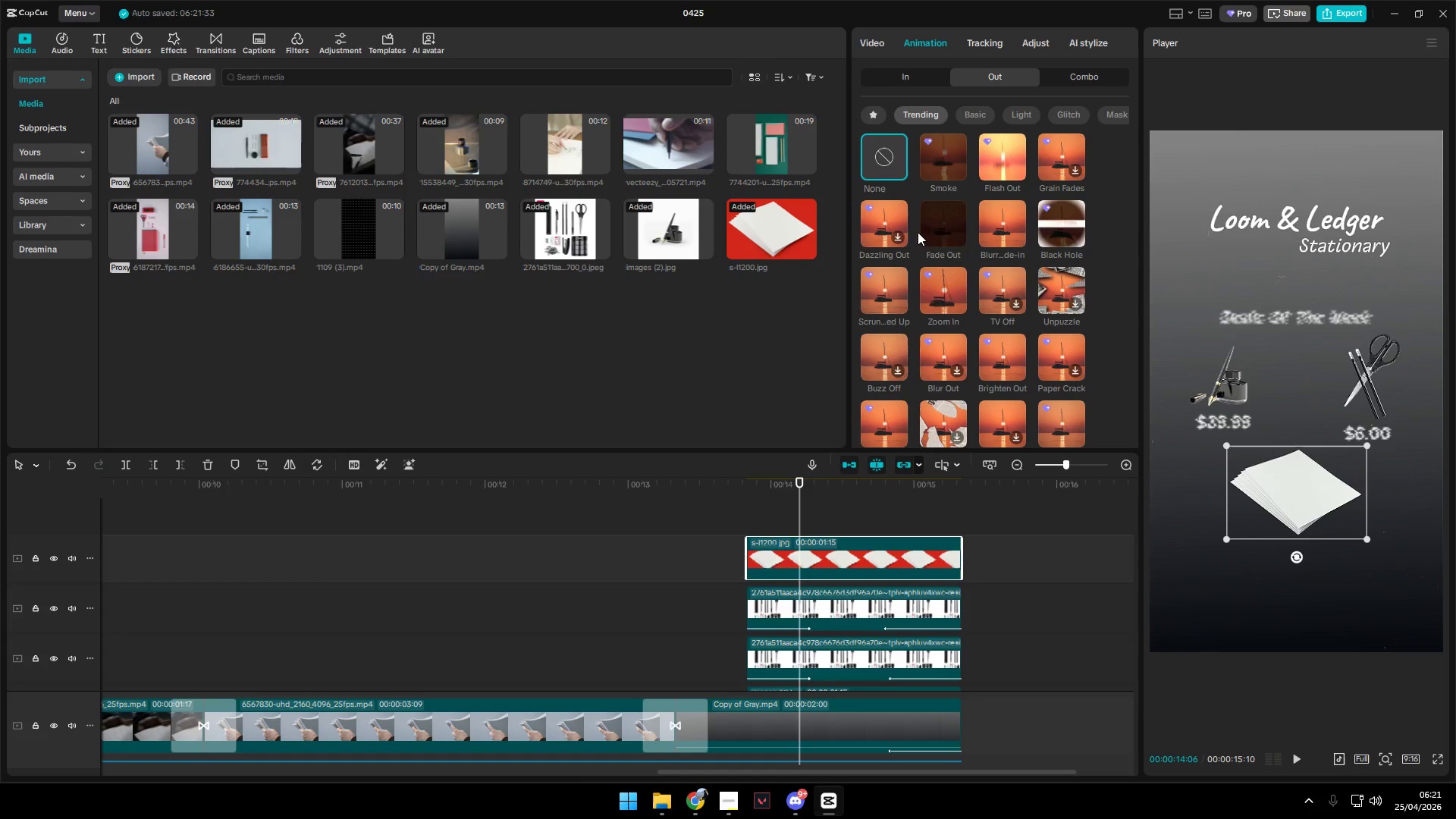 
left_click([949, 223])
 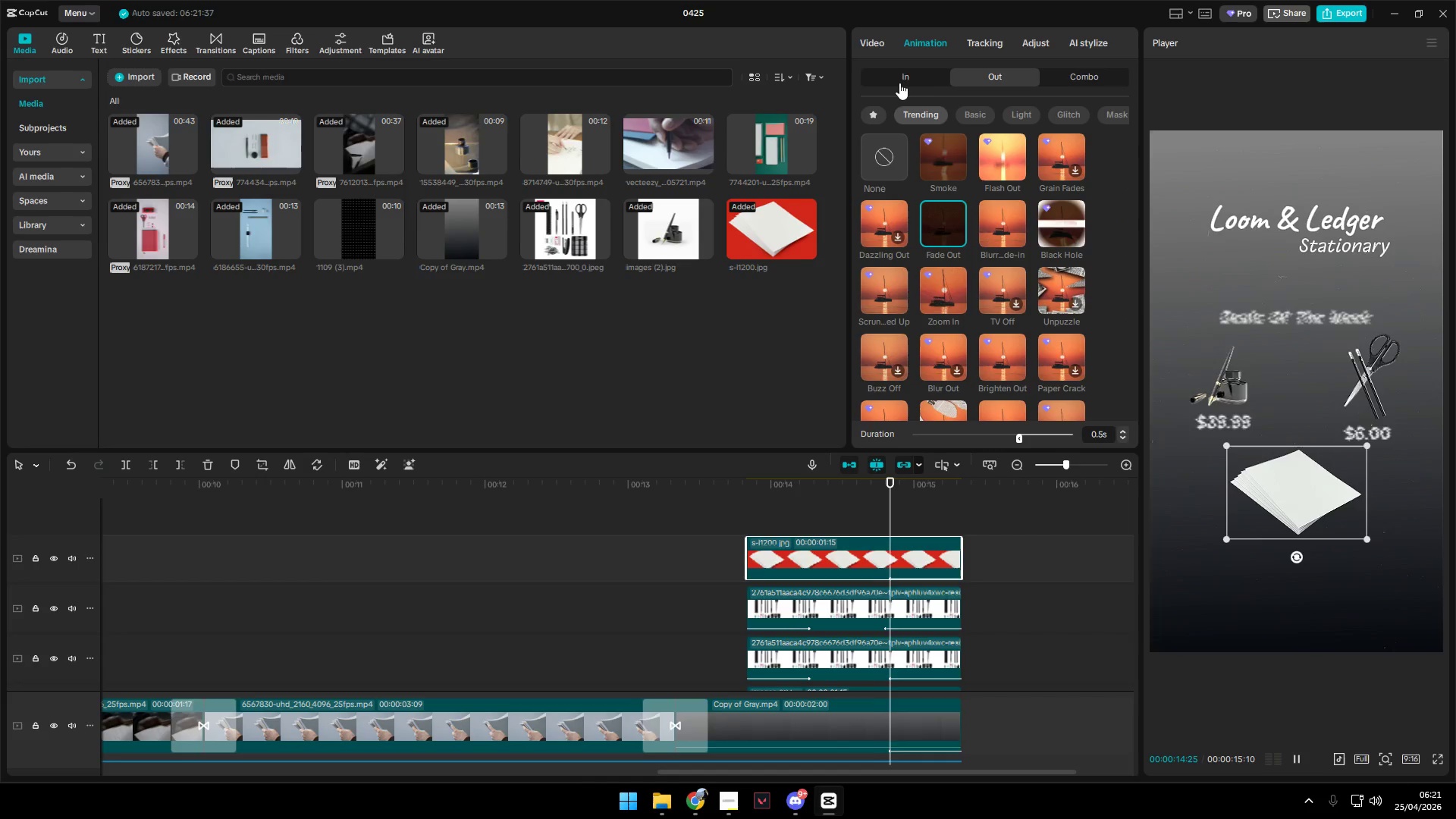 
left_click([906, 73])
 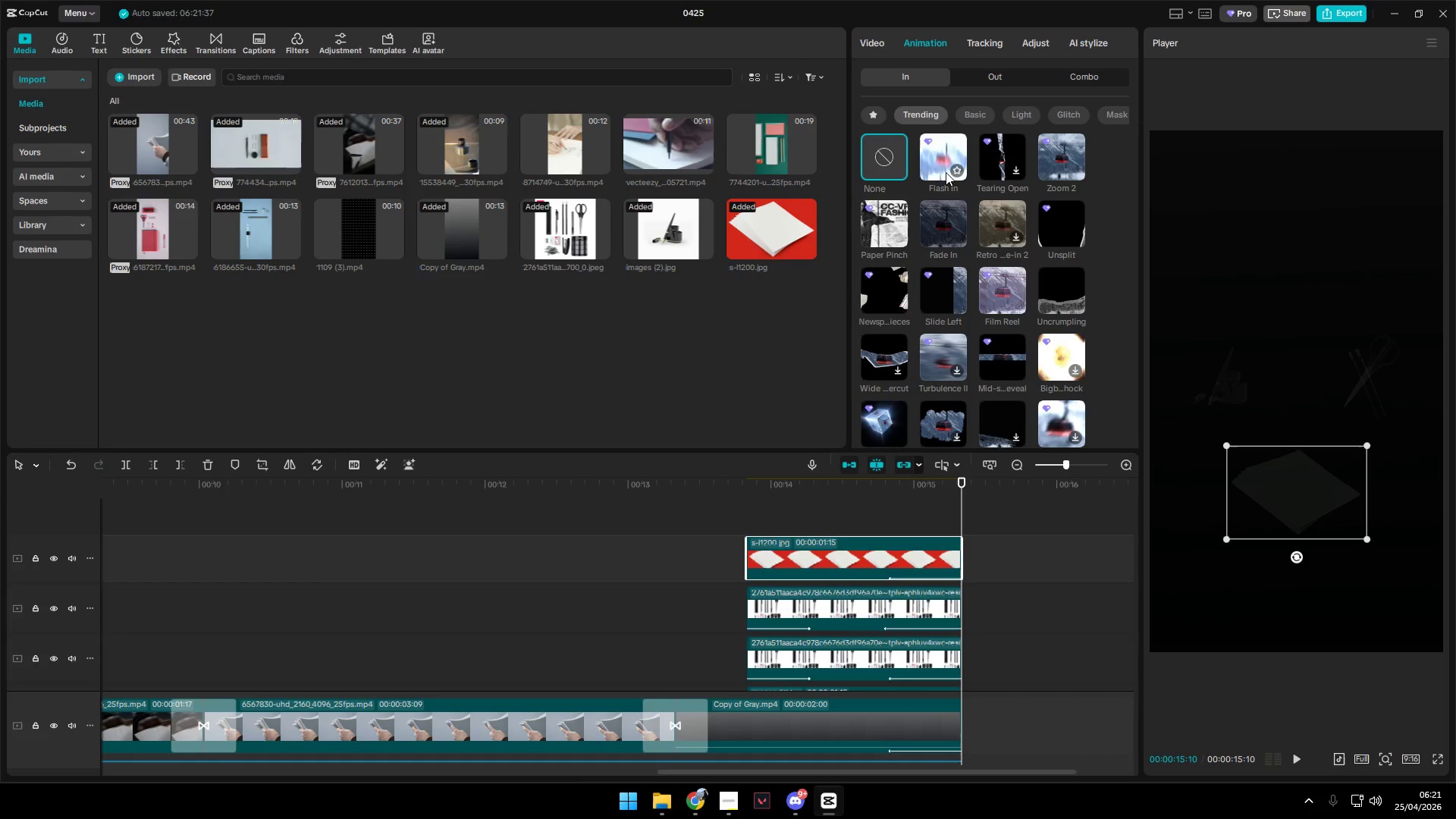 
left_click([939, 157])
 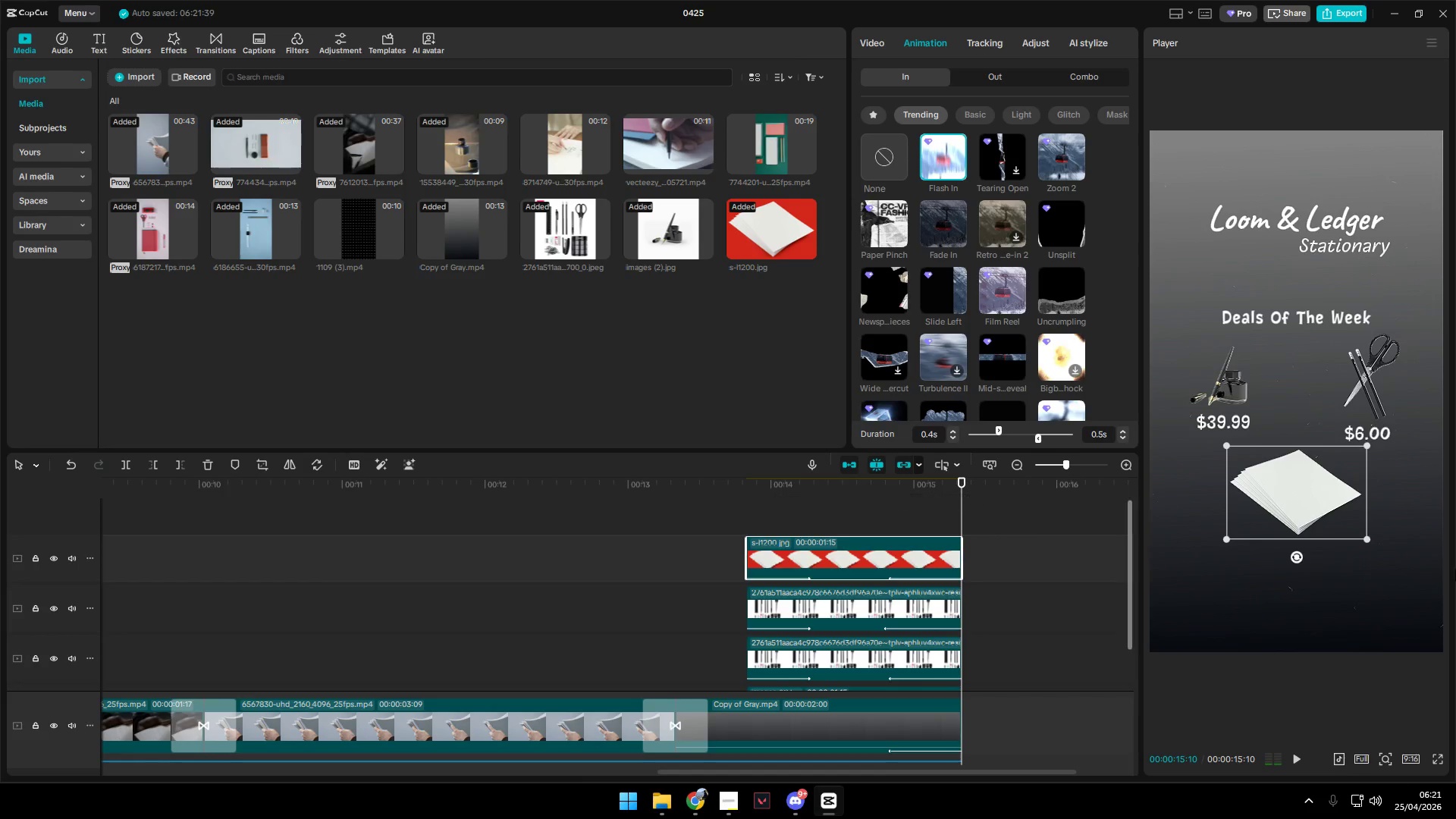 
left_click_drag(start_coordinate=[1367, 540], to_coordinate=[1352, 534])
 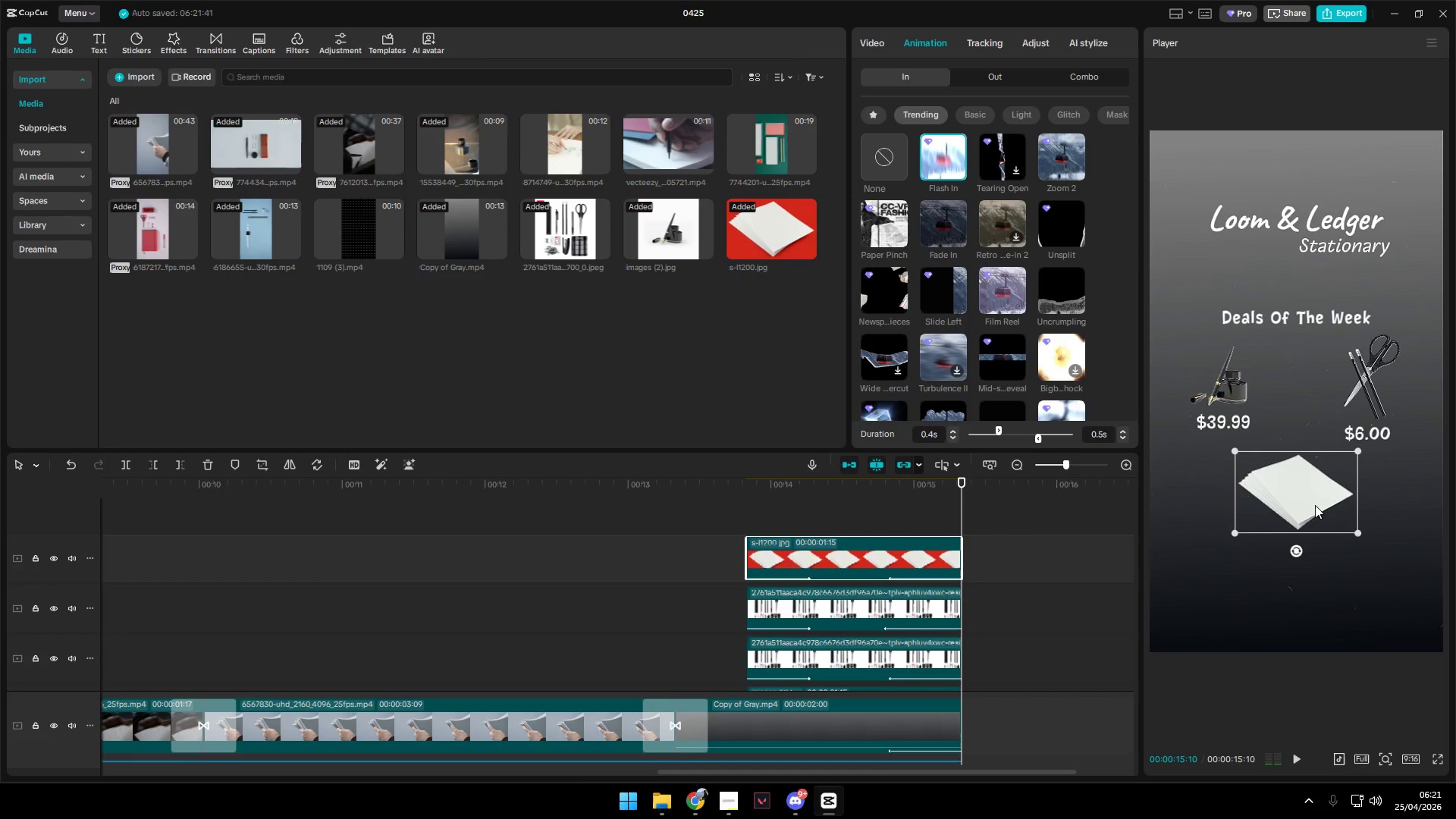 
left_click_drag(start_coordinate=[1313, 504], to_coordinate=[1312, 513])
 